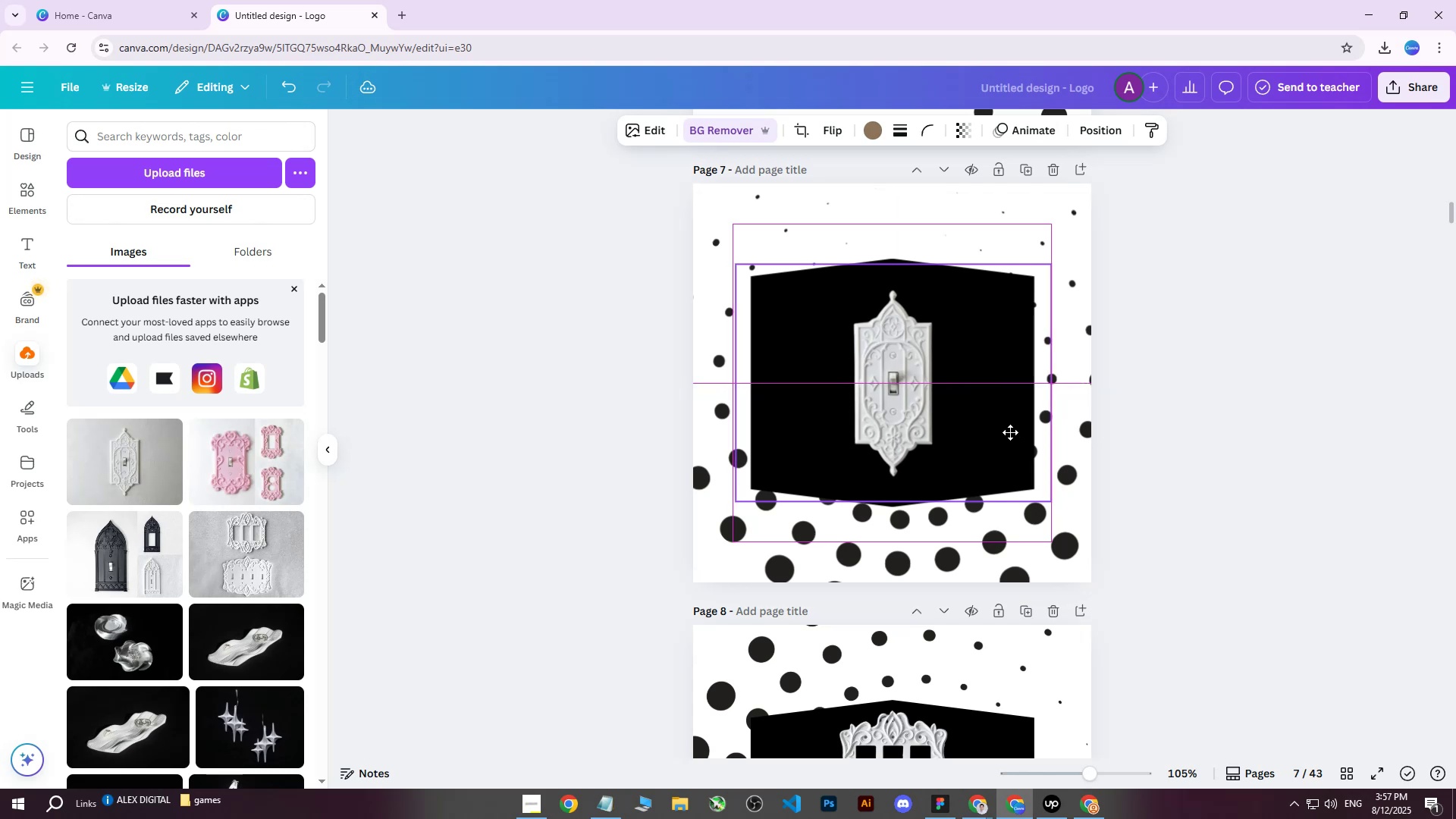 
scroll: coordinate [1045, 472], scroll_direction: none, amount: 0.0
 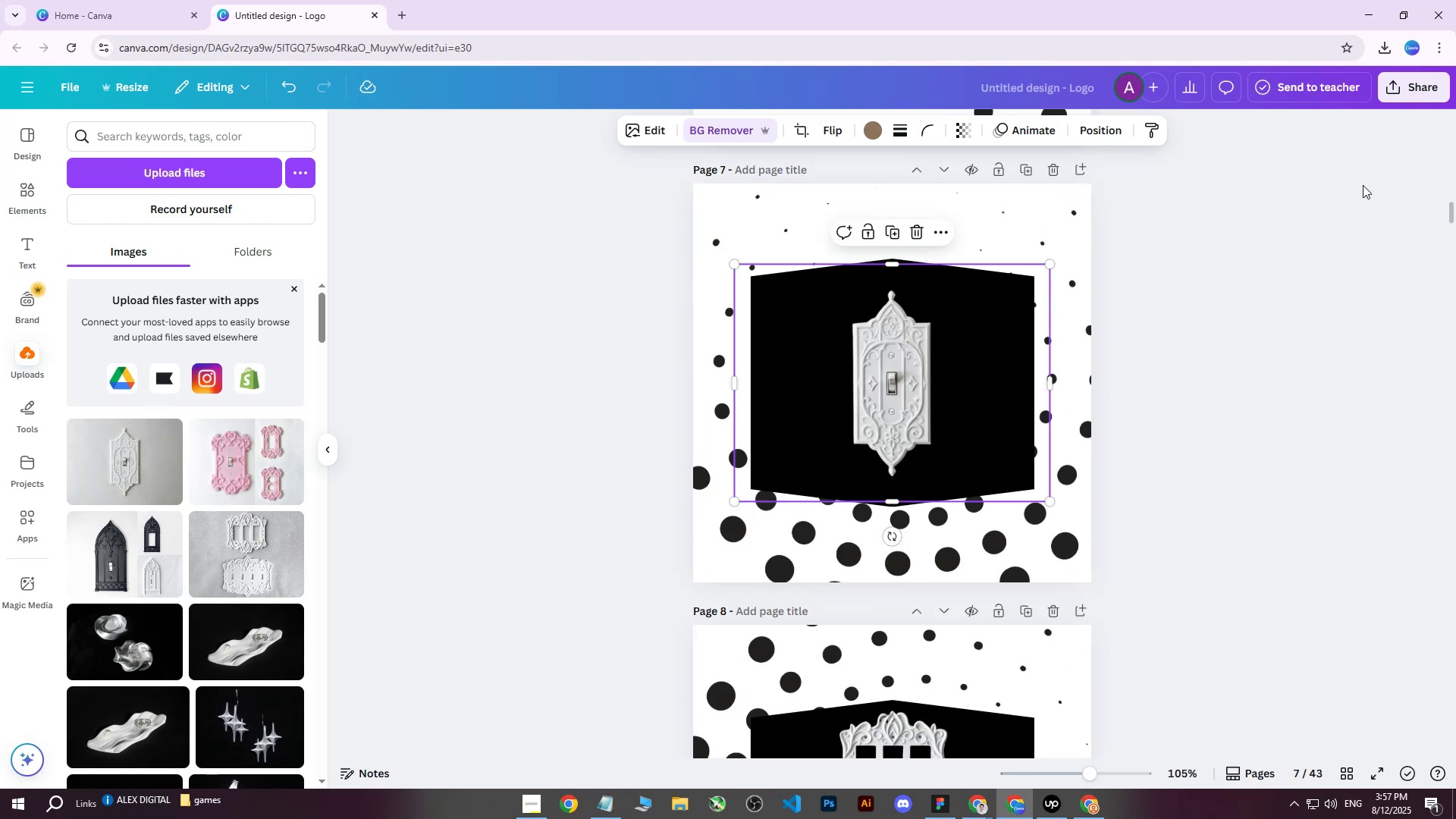 
left_click([1410, 93])
 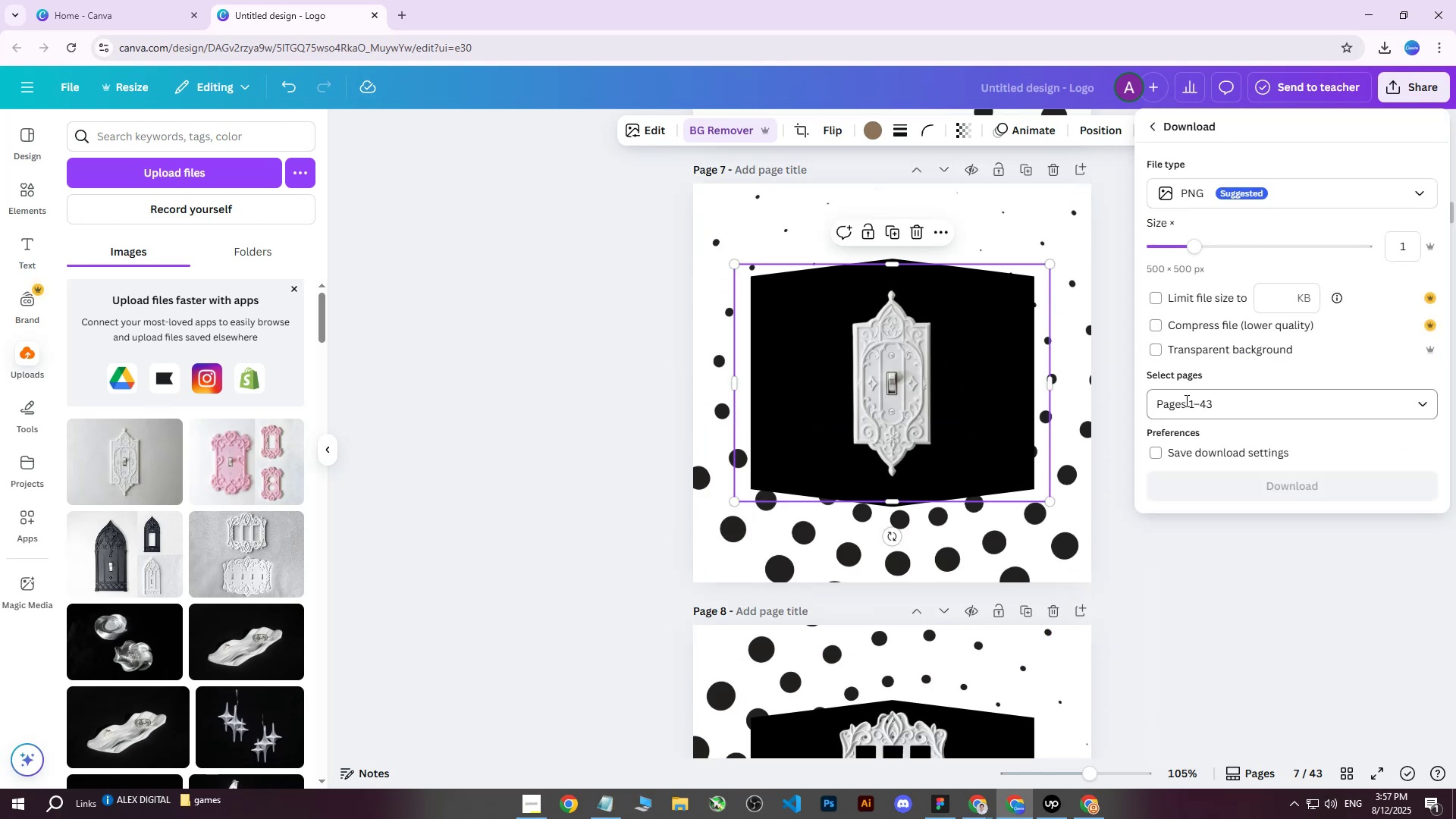 
double_click([1183, 412])
 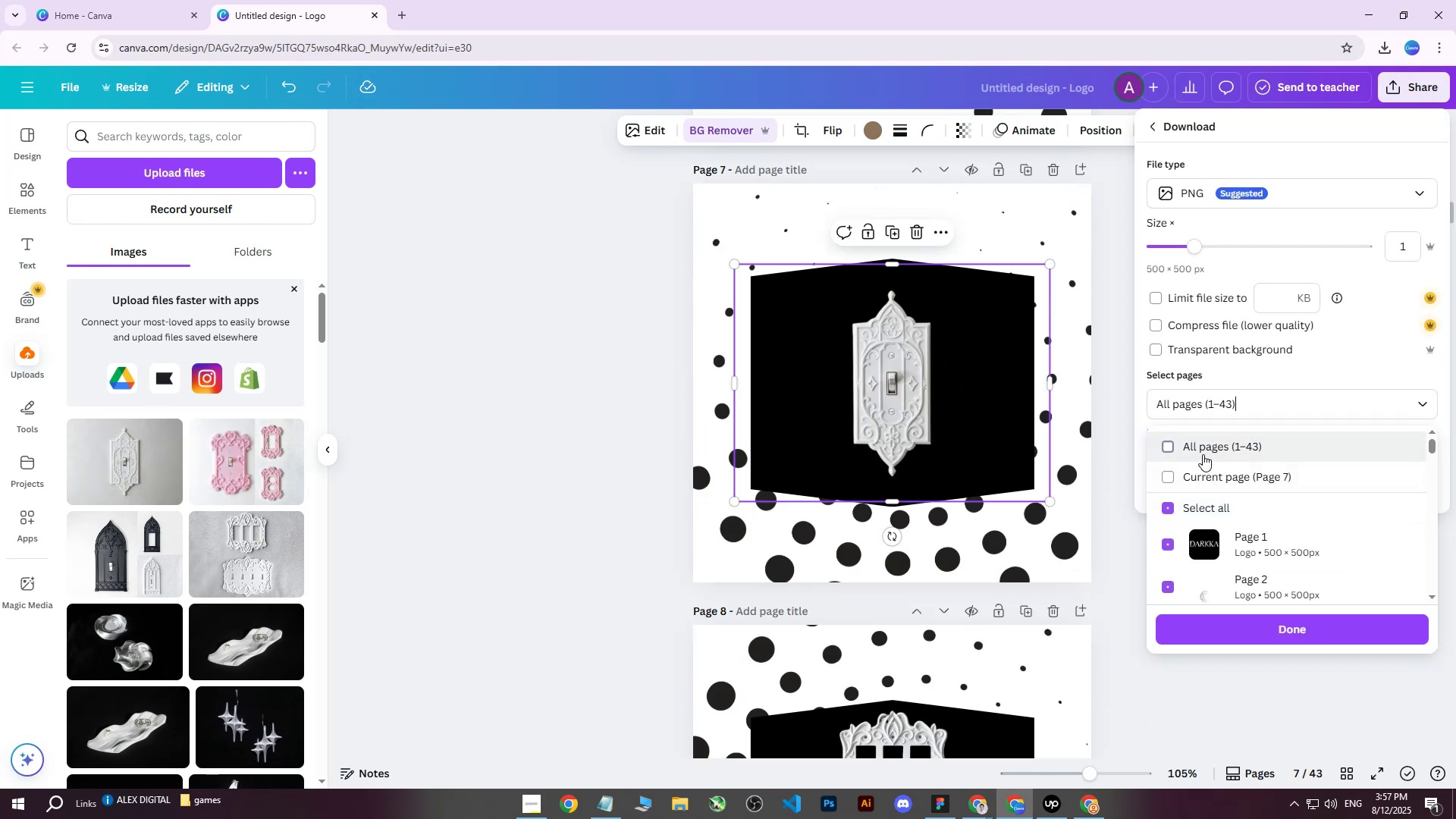 
double_click([1212, 480])
 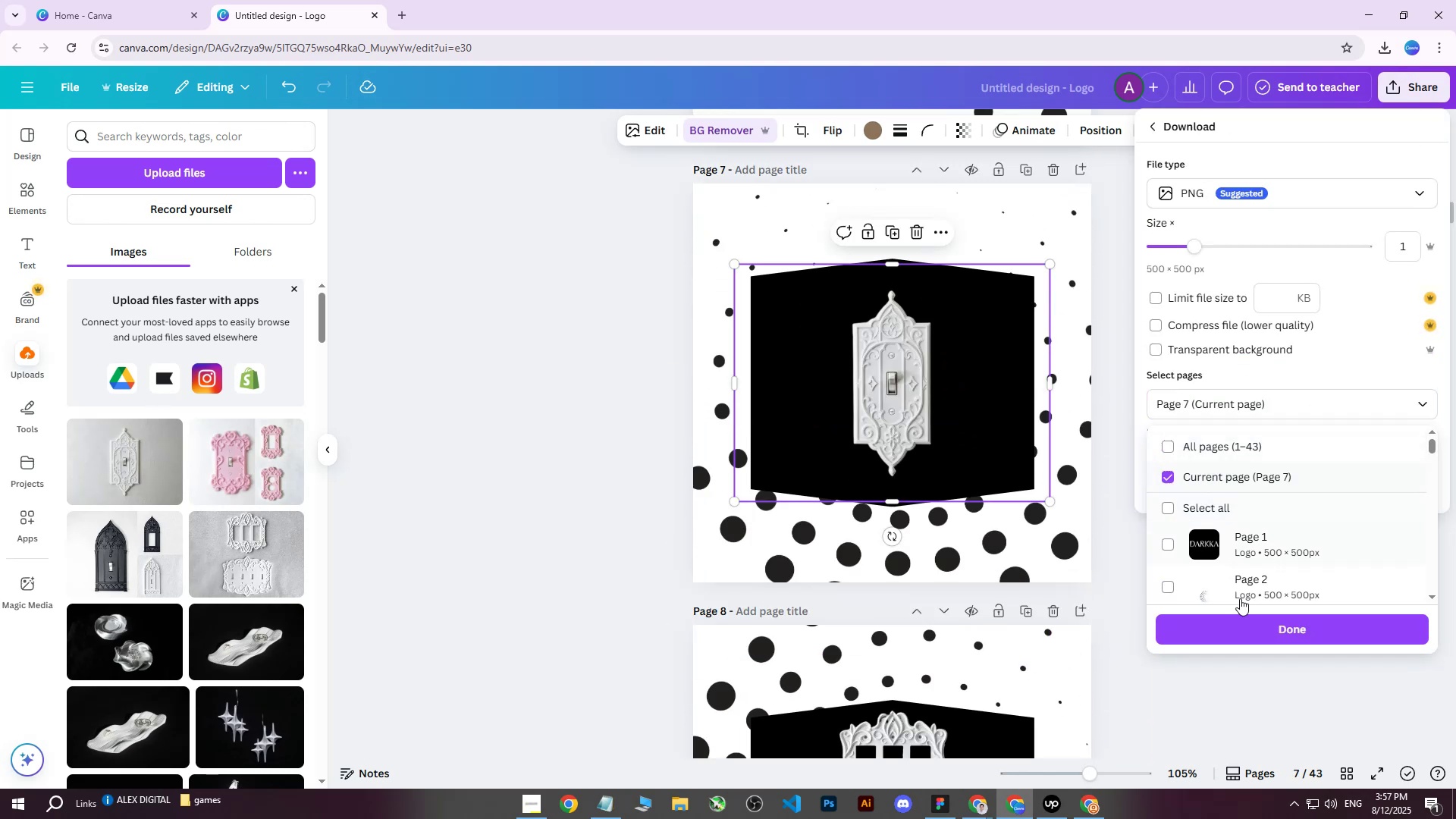 
left_click([1235, 632])
 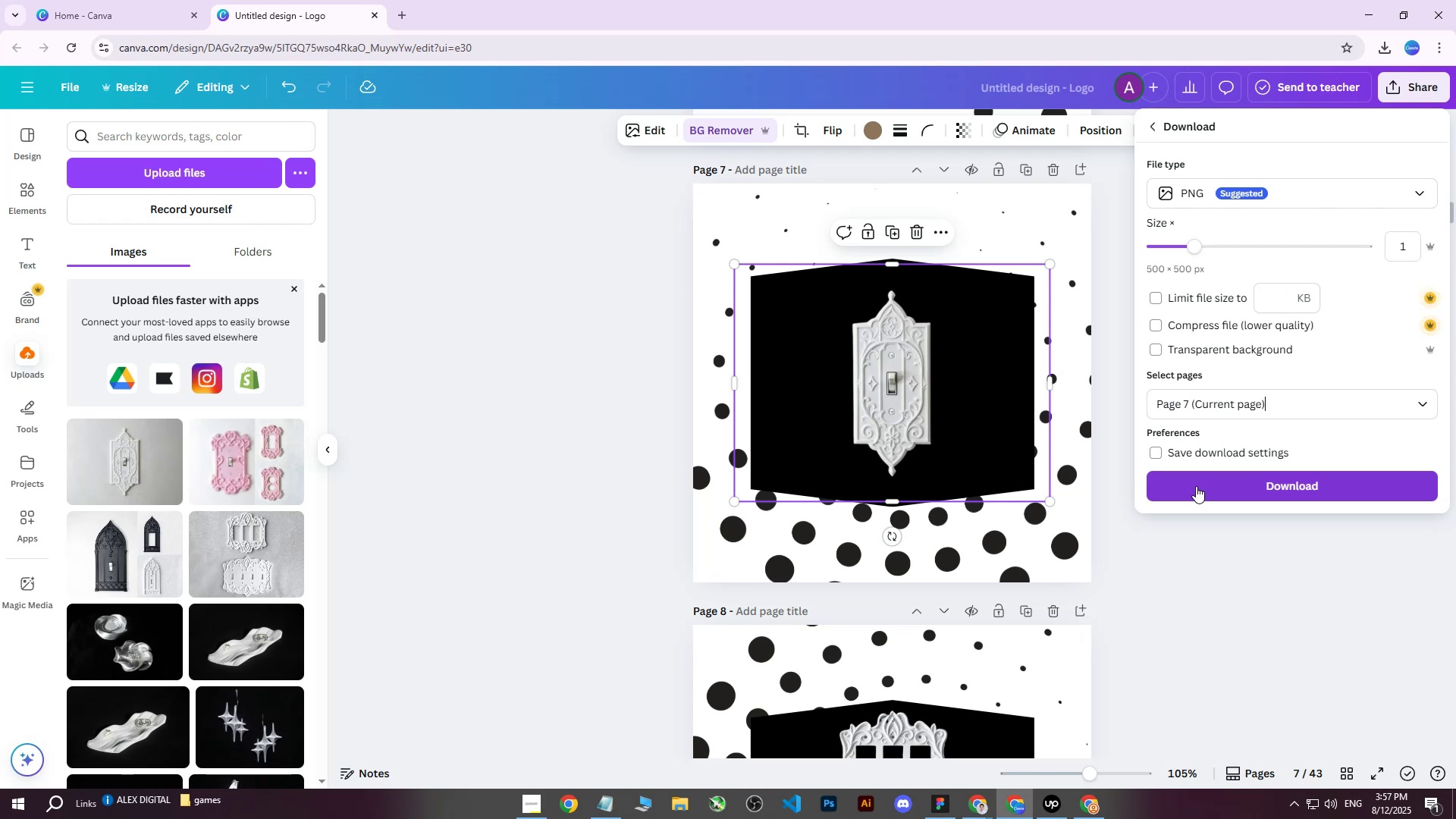 
left_click([1196, 486])
 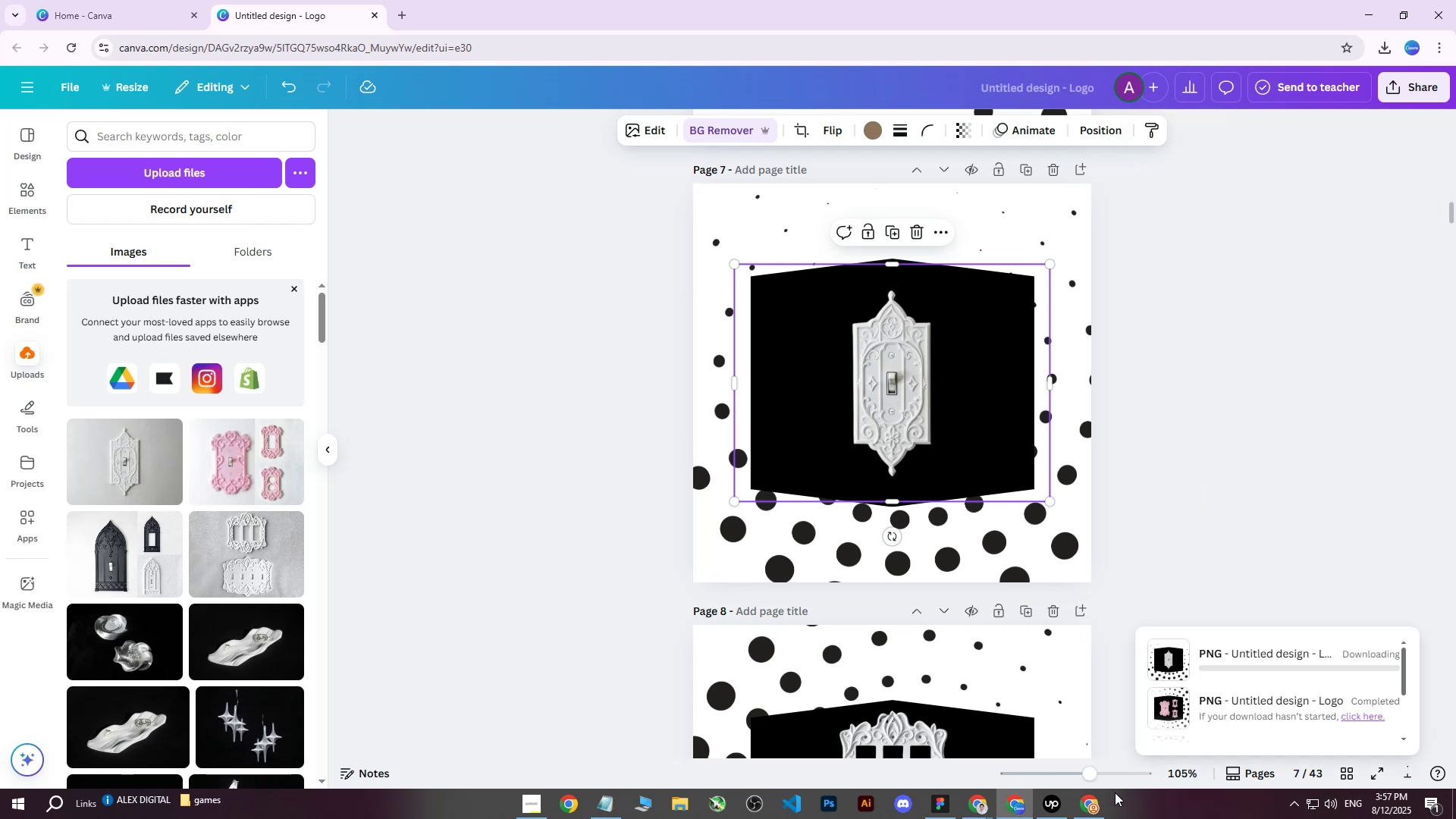 
left_click([1085, 815])
 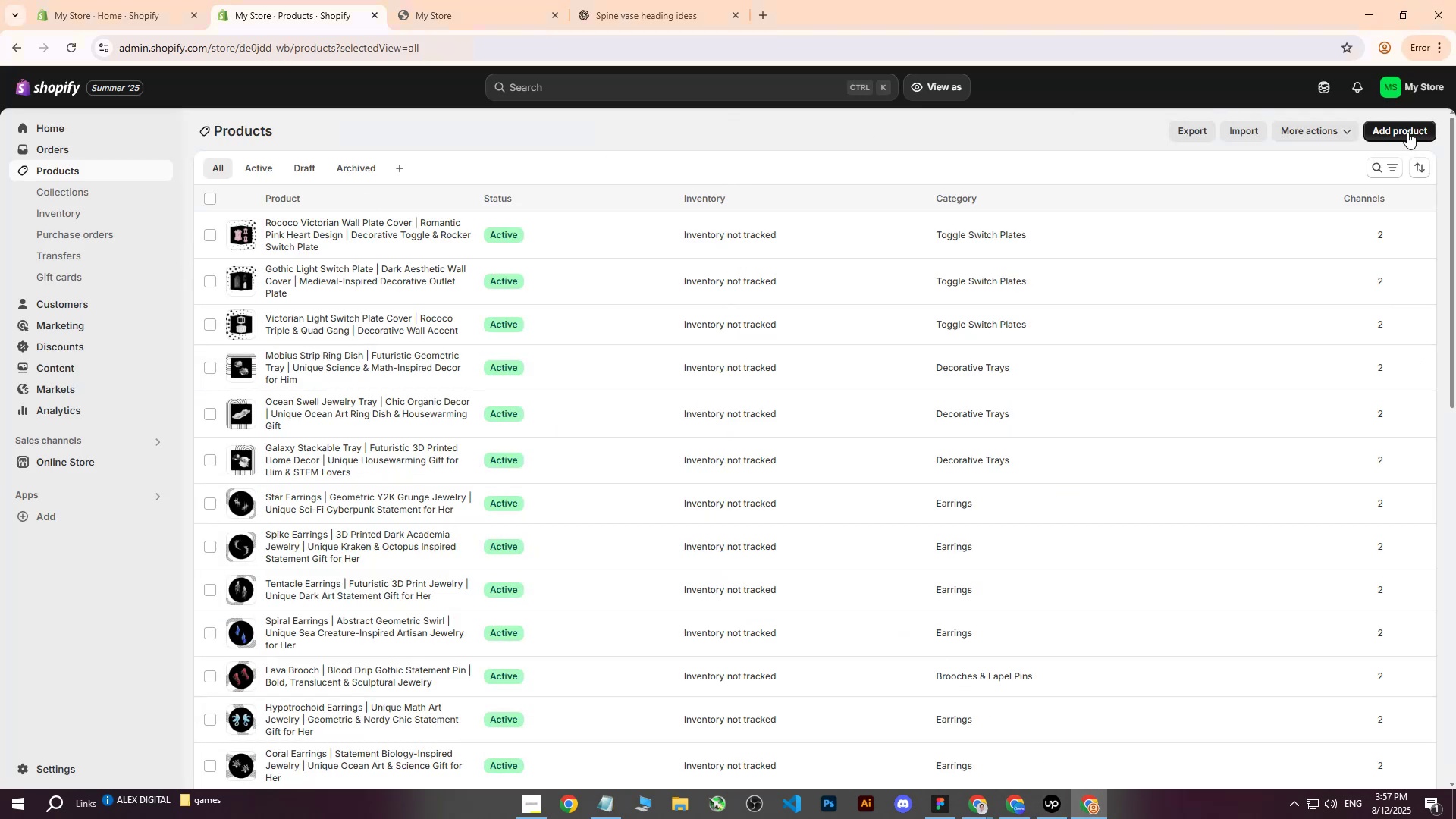 
left_click([1399, 124])
 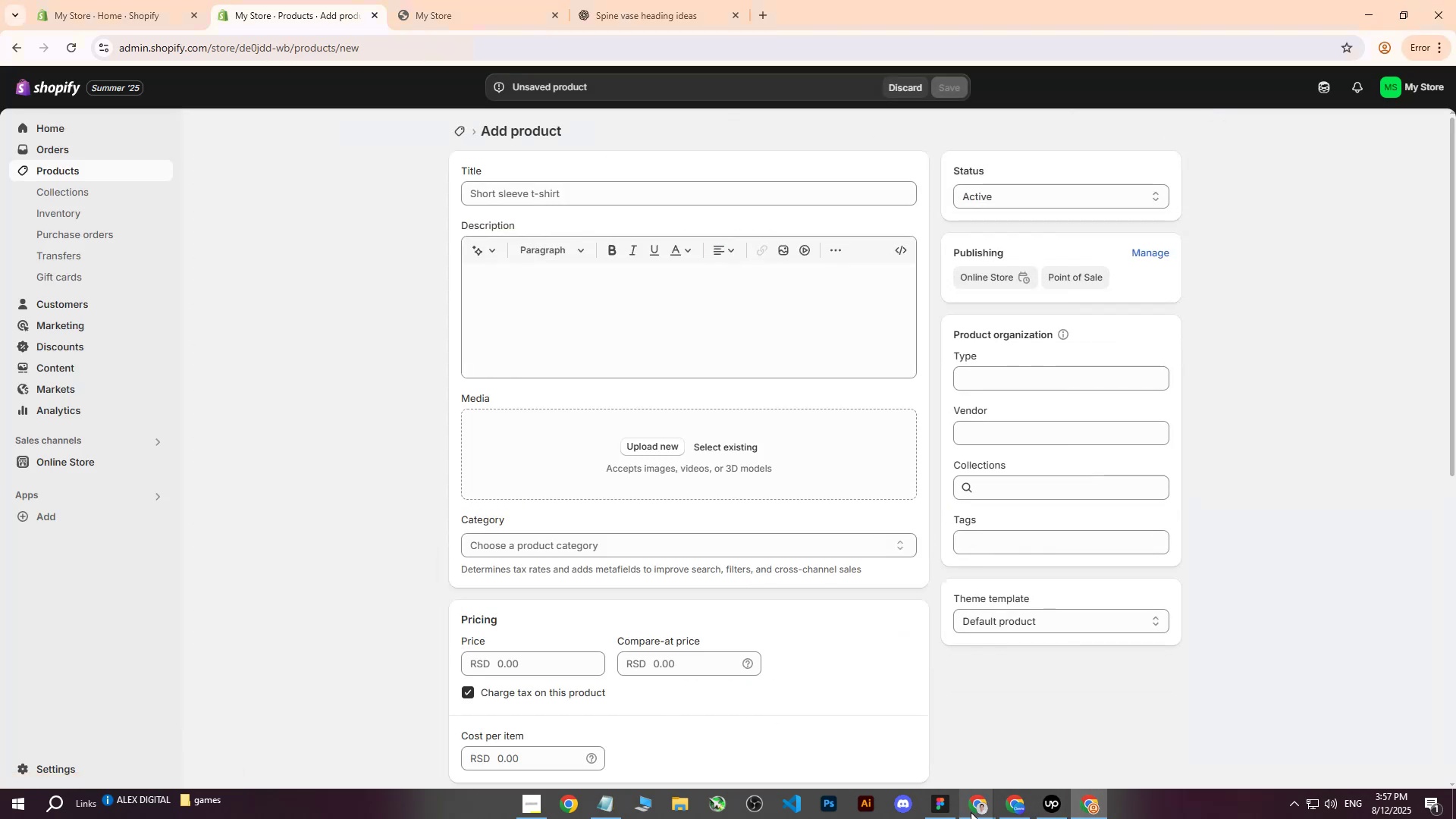 
left_click([971, 813])
 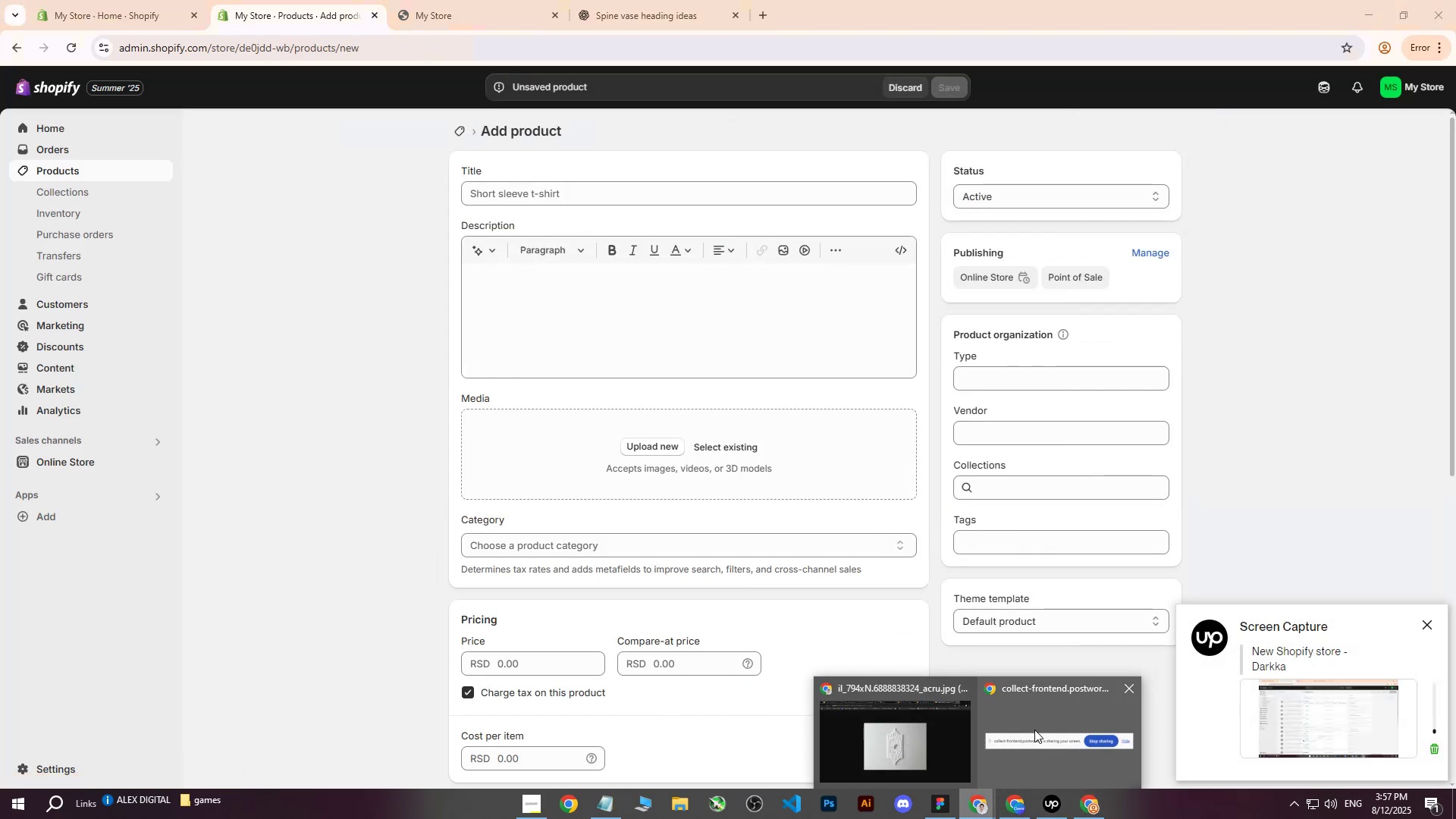 
left_click([883, 732])
 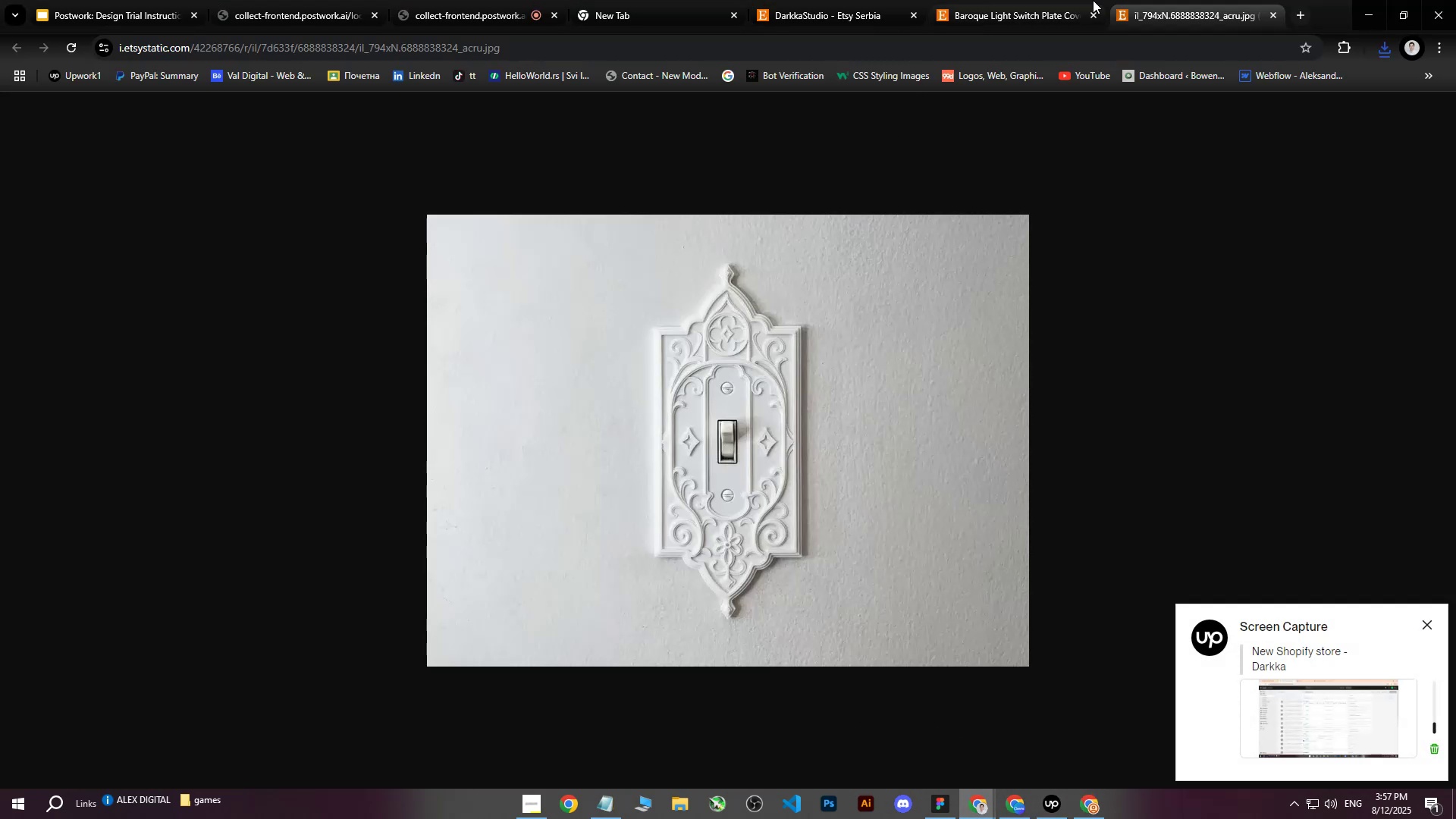 
left_click([1064, 0])
 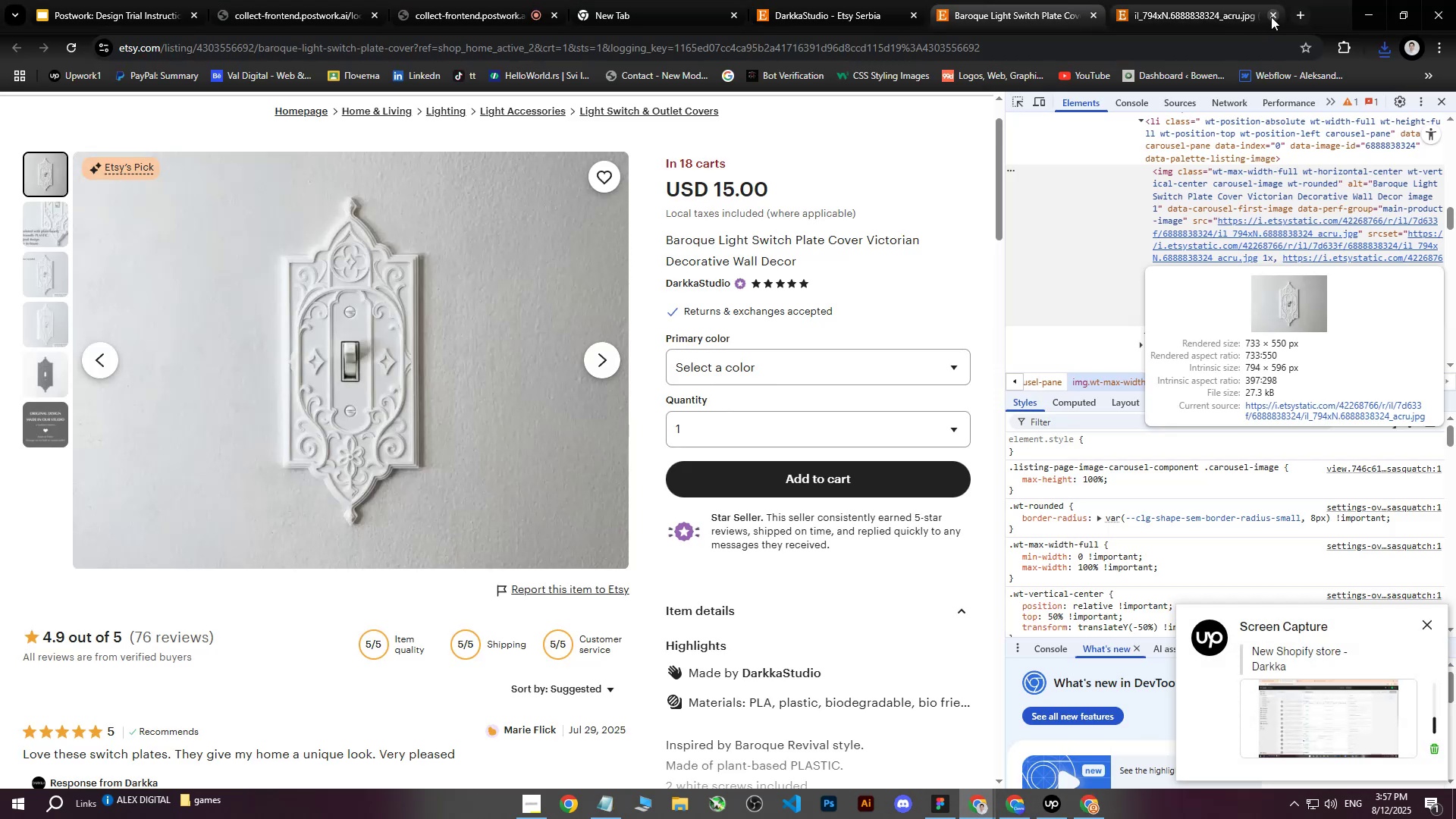 
left_click([1273, 16])
 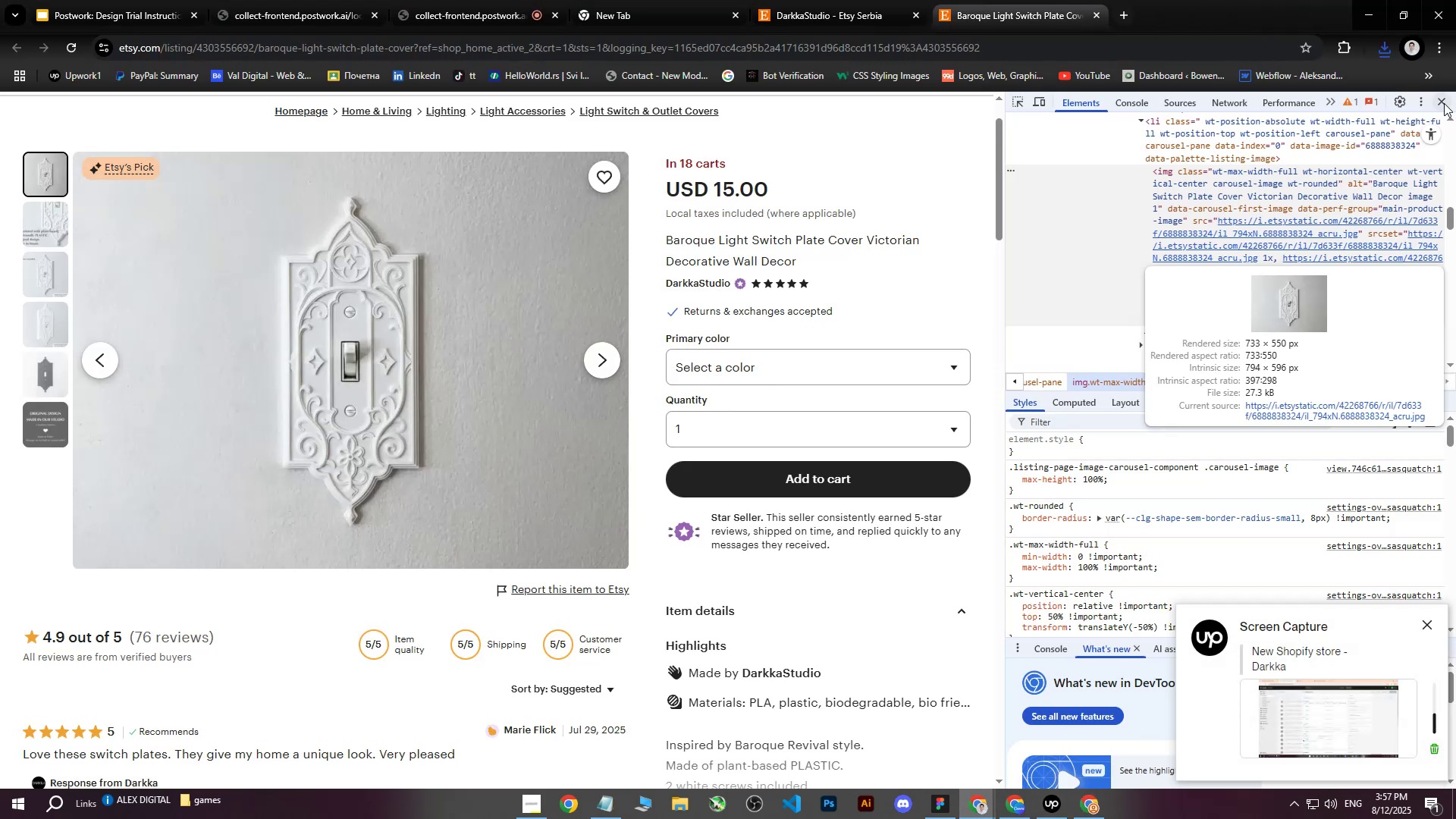 
left_click([1444, 102])
 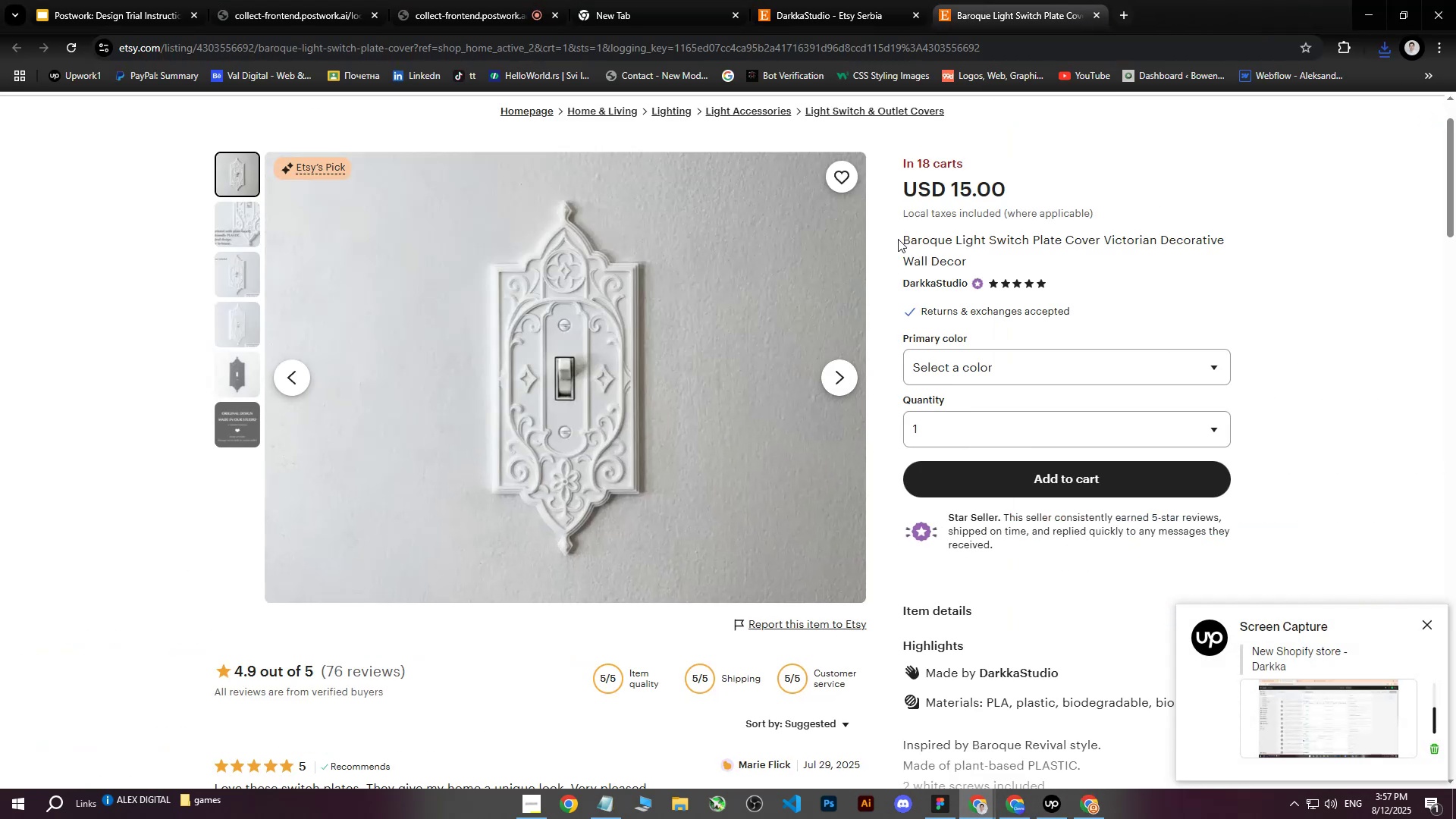 
double_click([909, 239])
 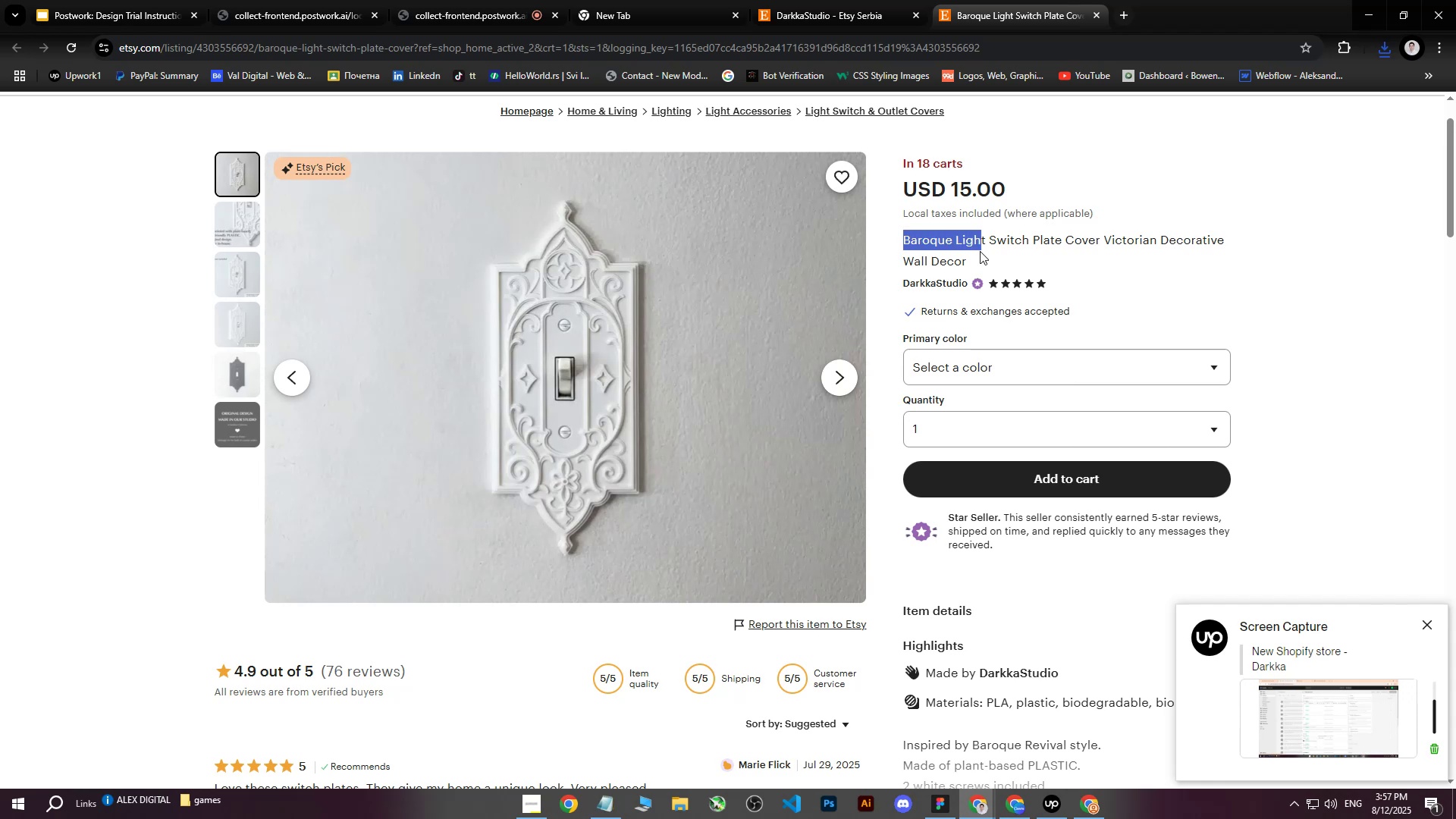 
key(Control+ControlLeft)
 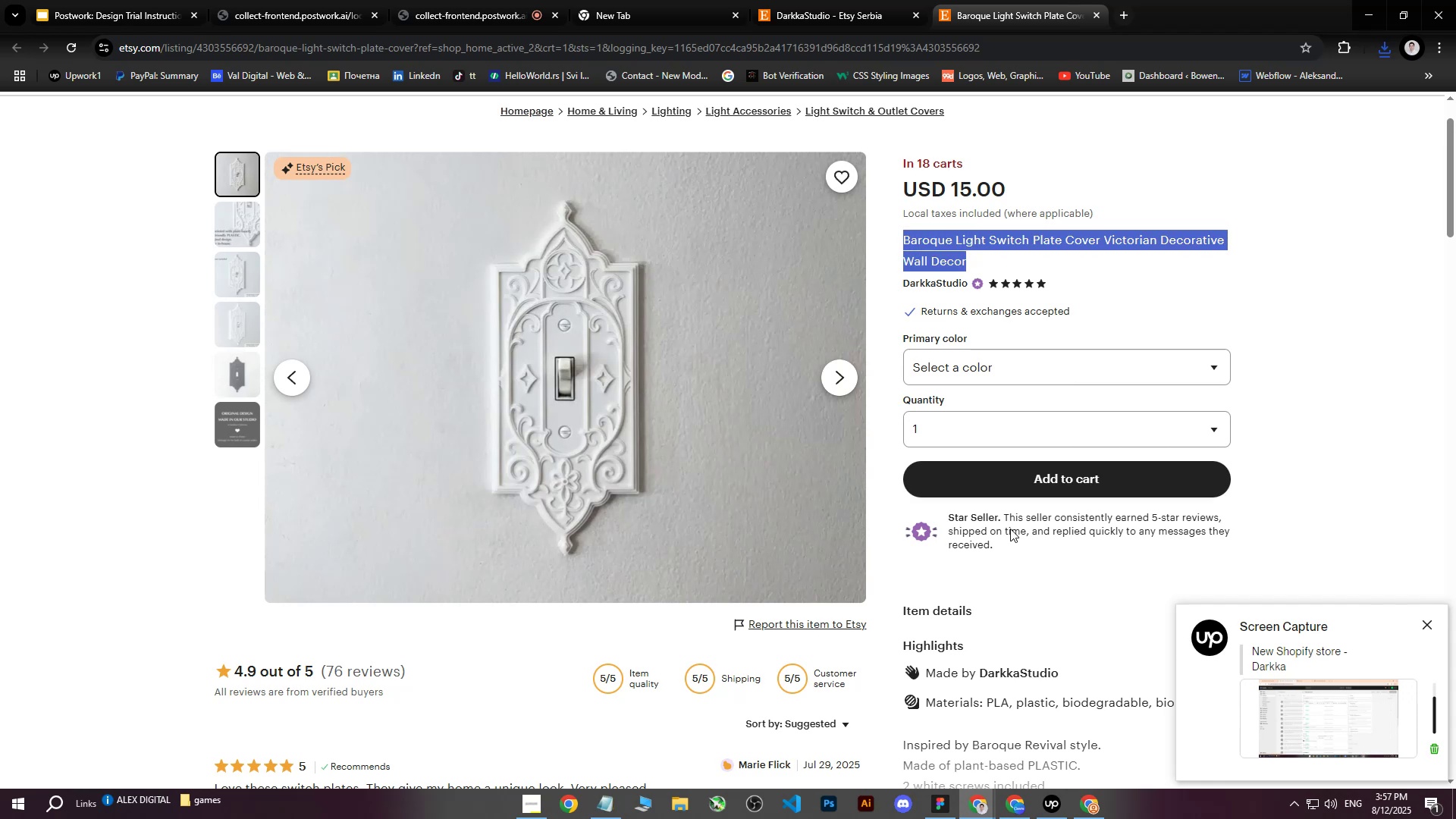 
key(Control+C)
 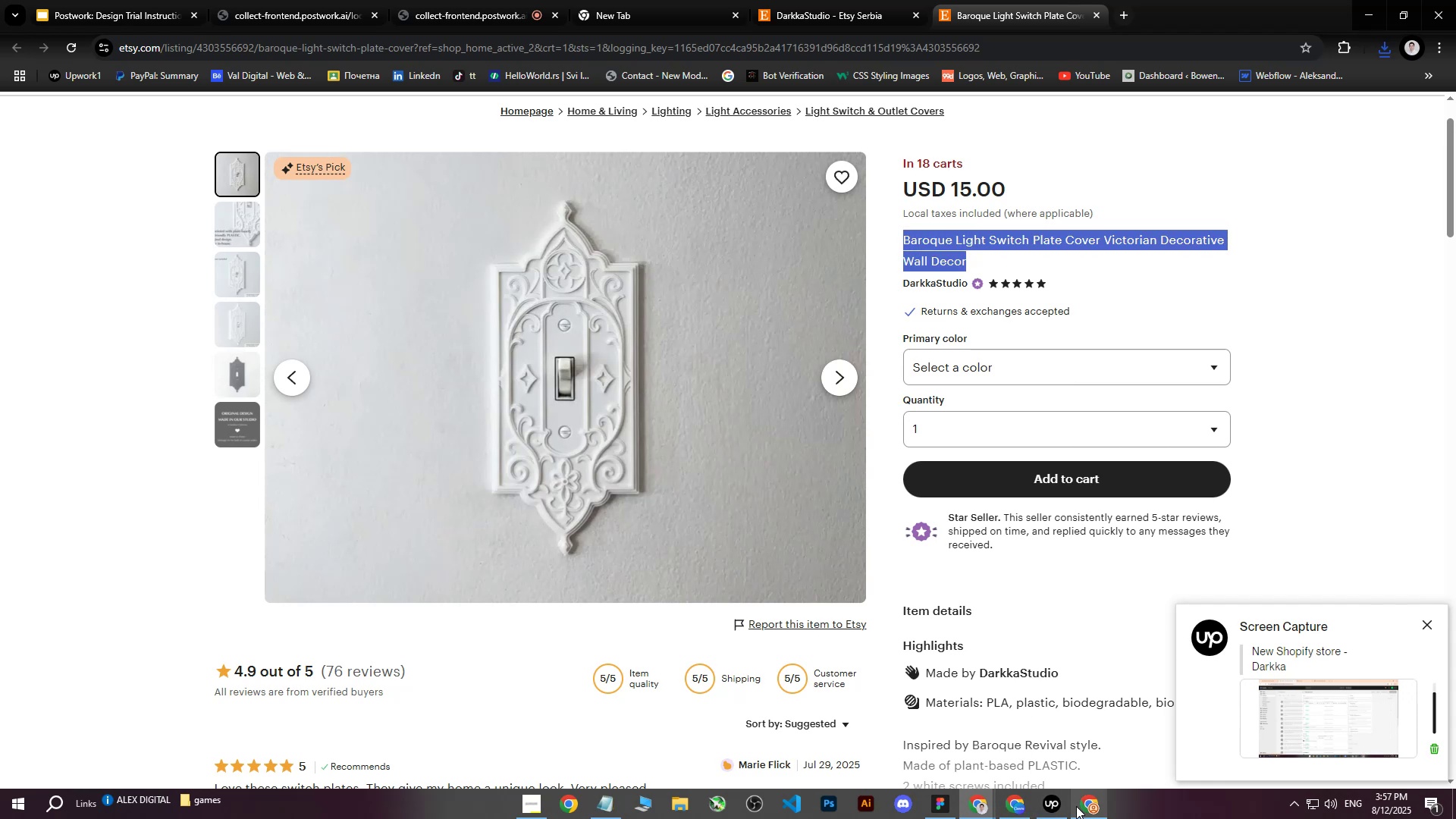 
left_click([1077, 808])
 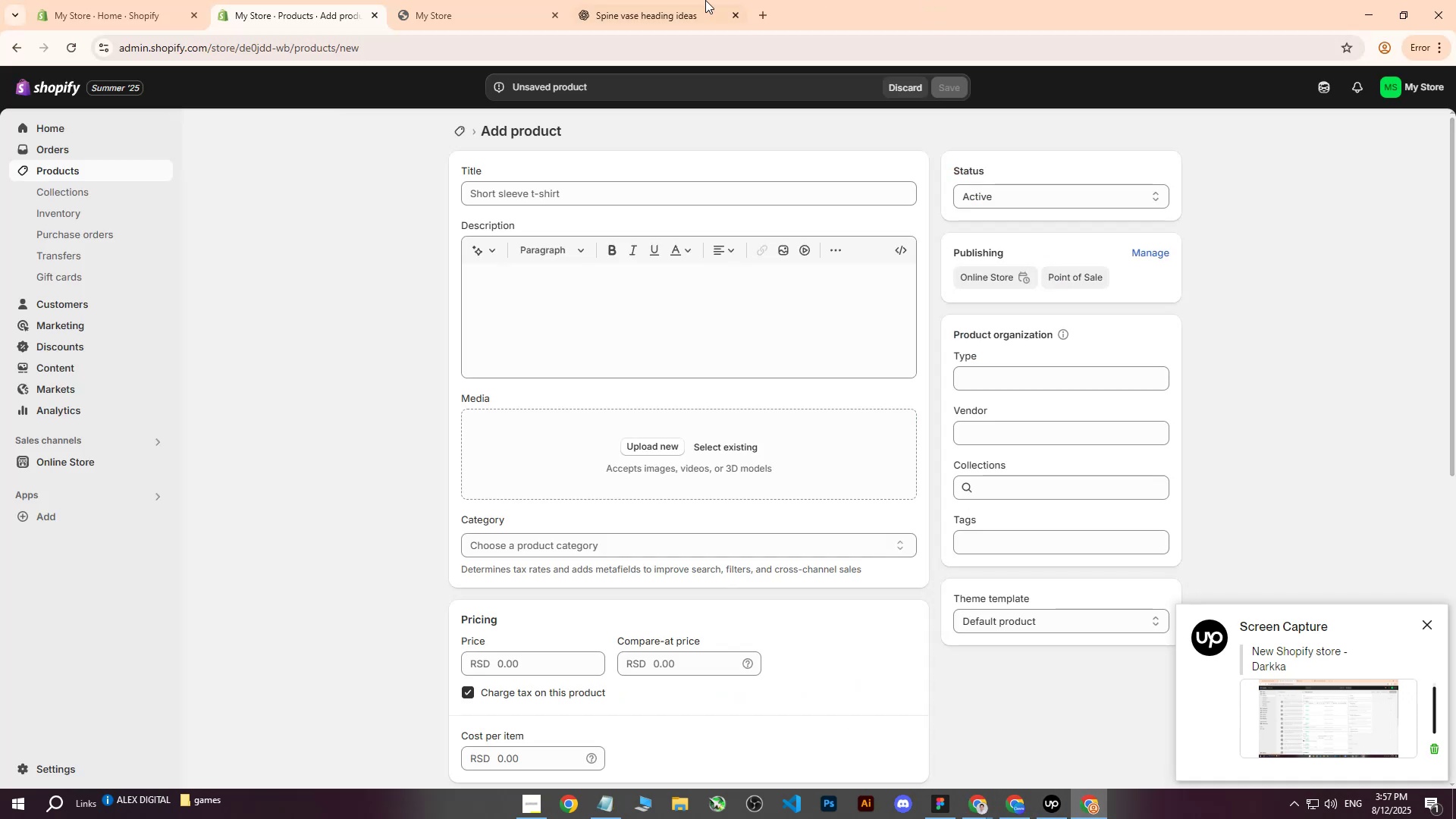 
left_click([673, 0])
 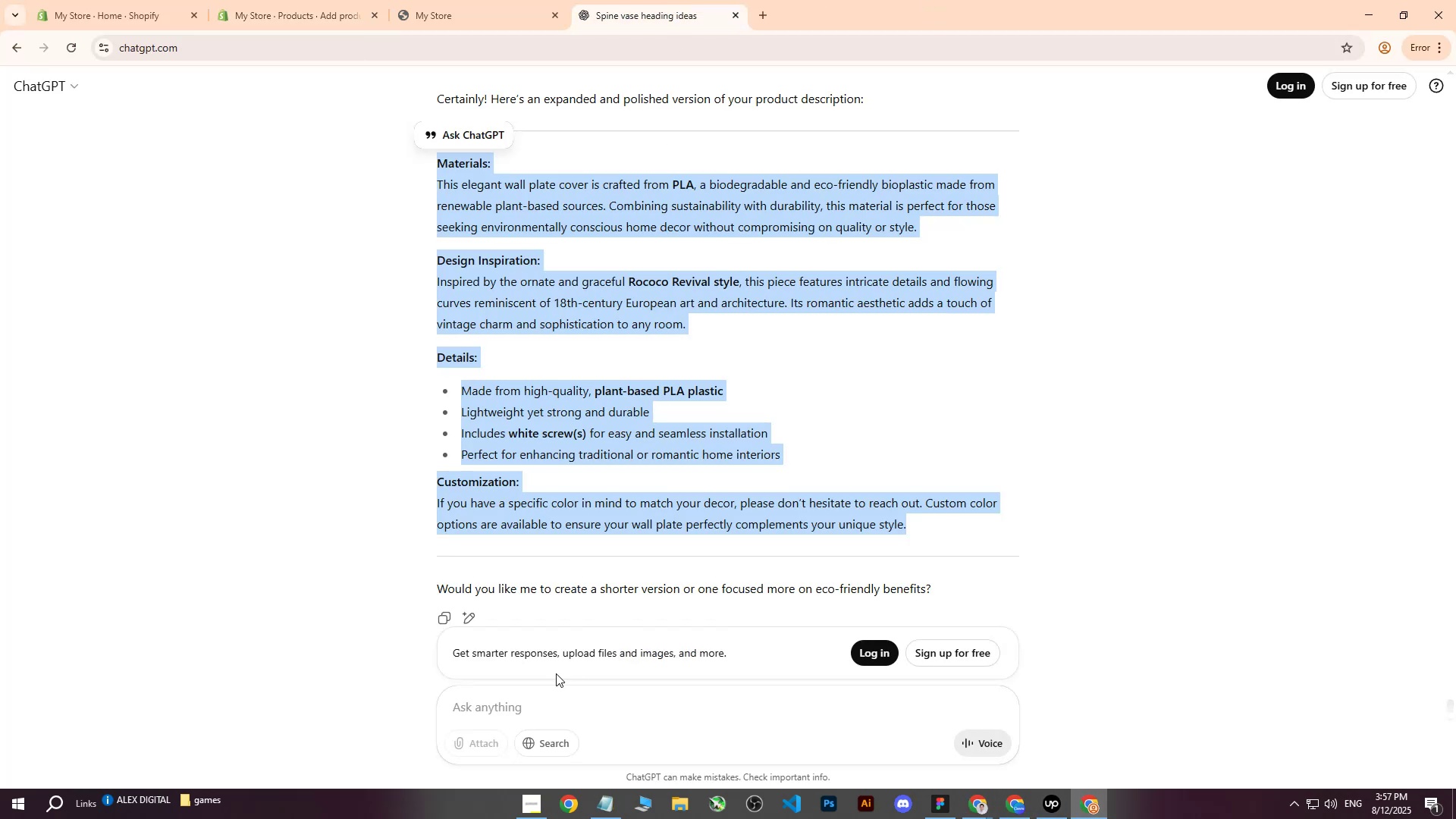 
left_click([516, 712])
 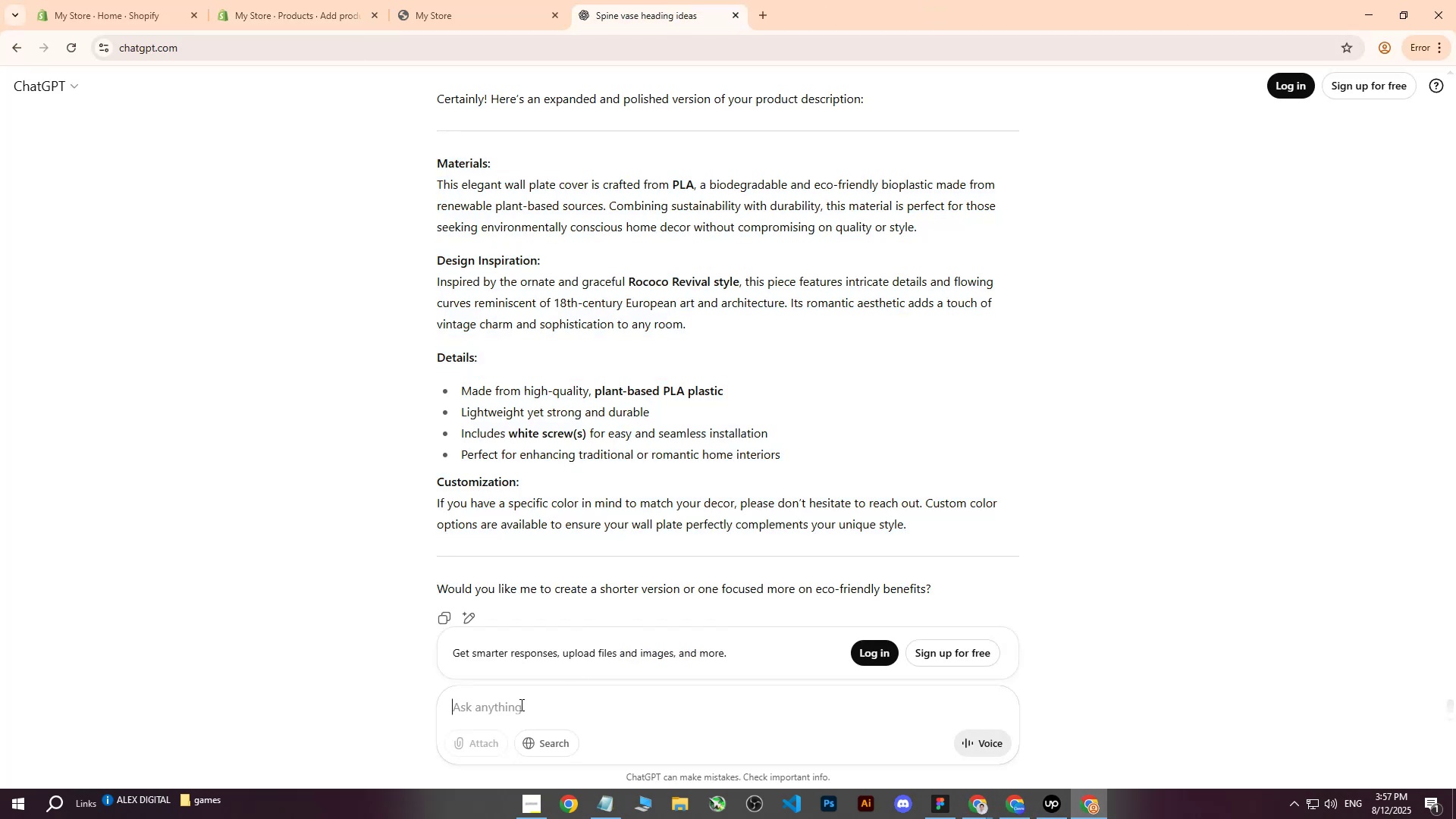 
type(w)
key(Backspace)
type(attractive heading : )
 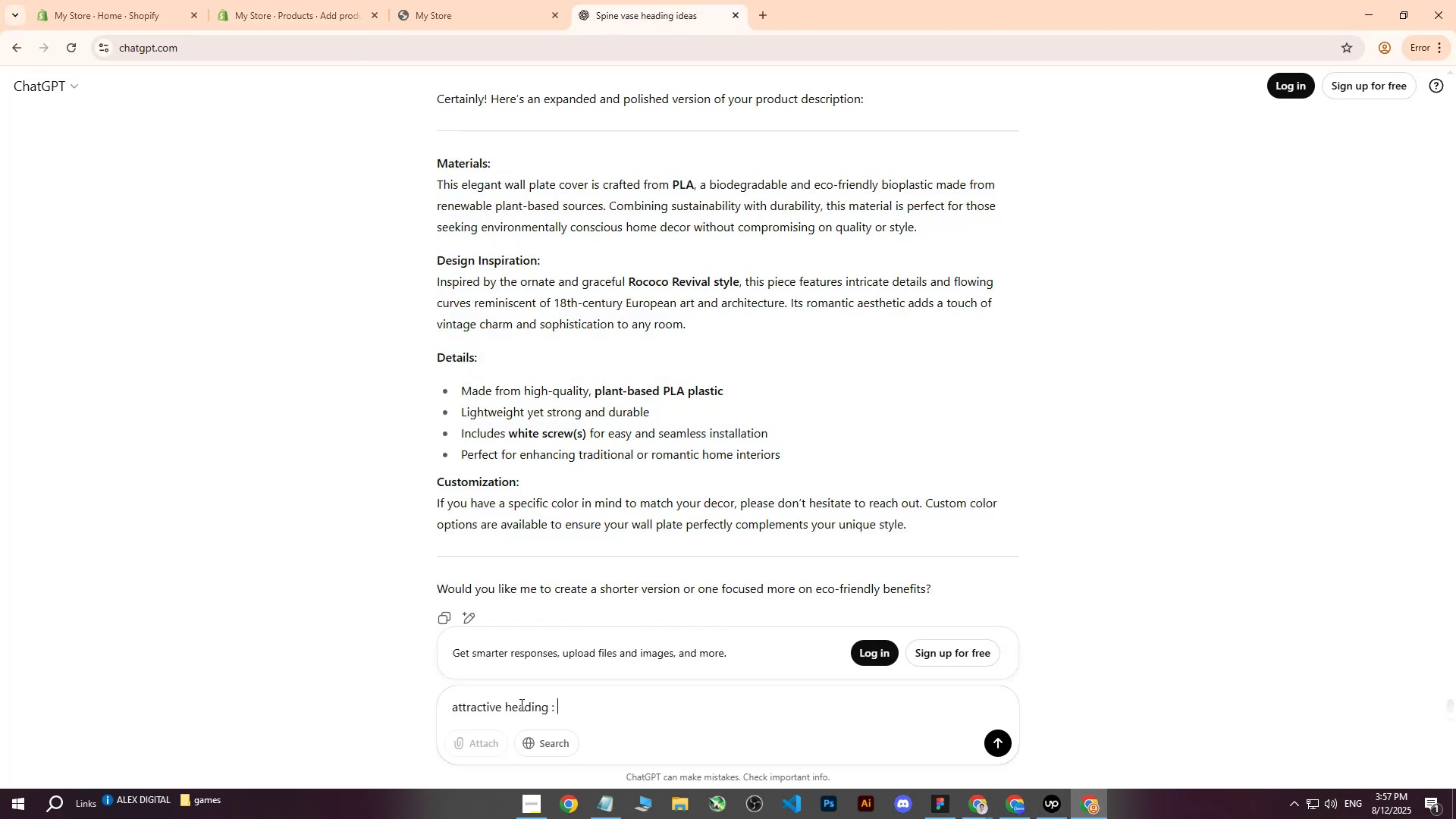 
key(Control+ControlLeft)
 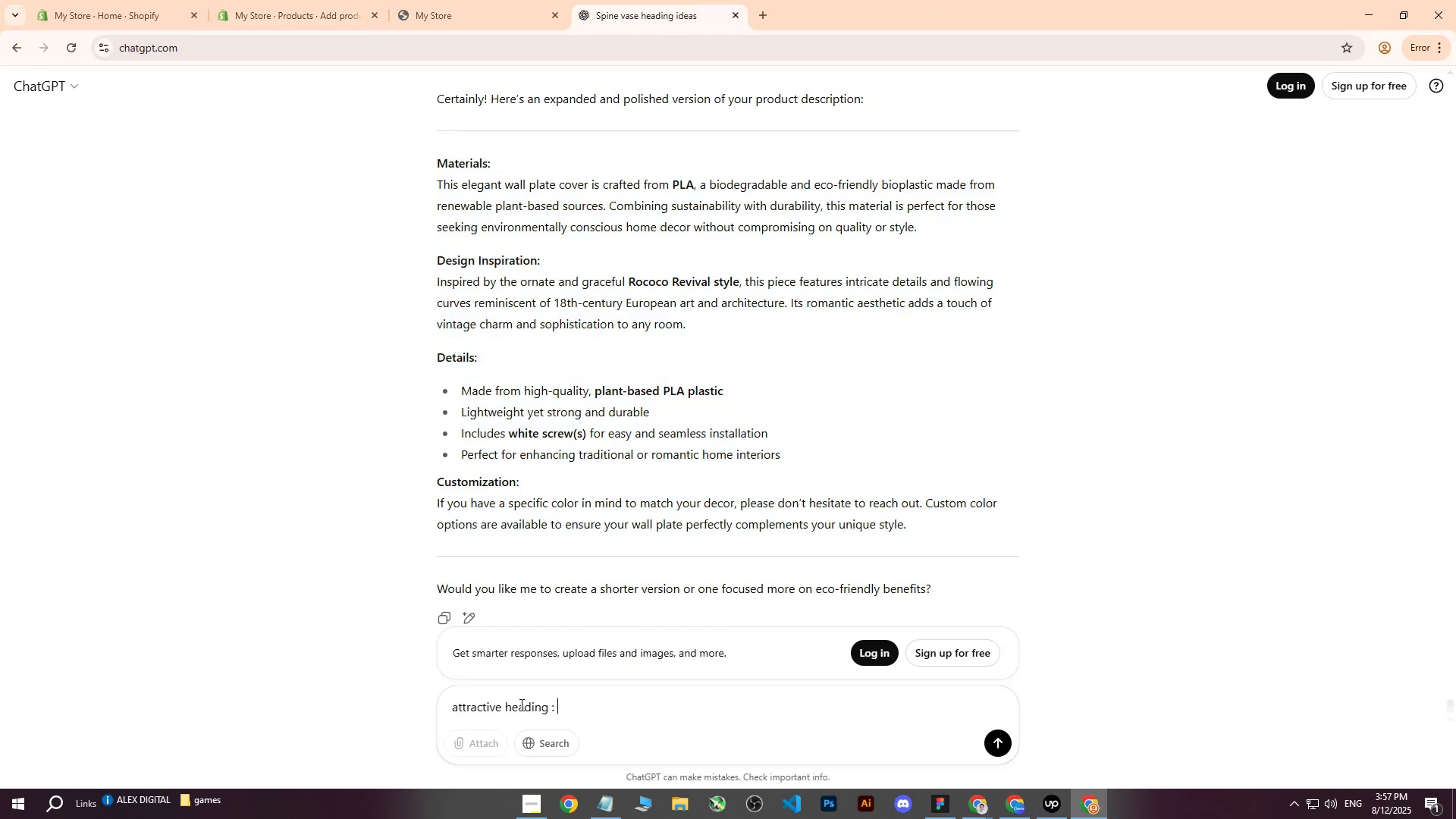 
key(Control+V)
 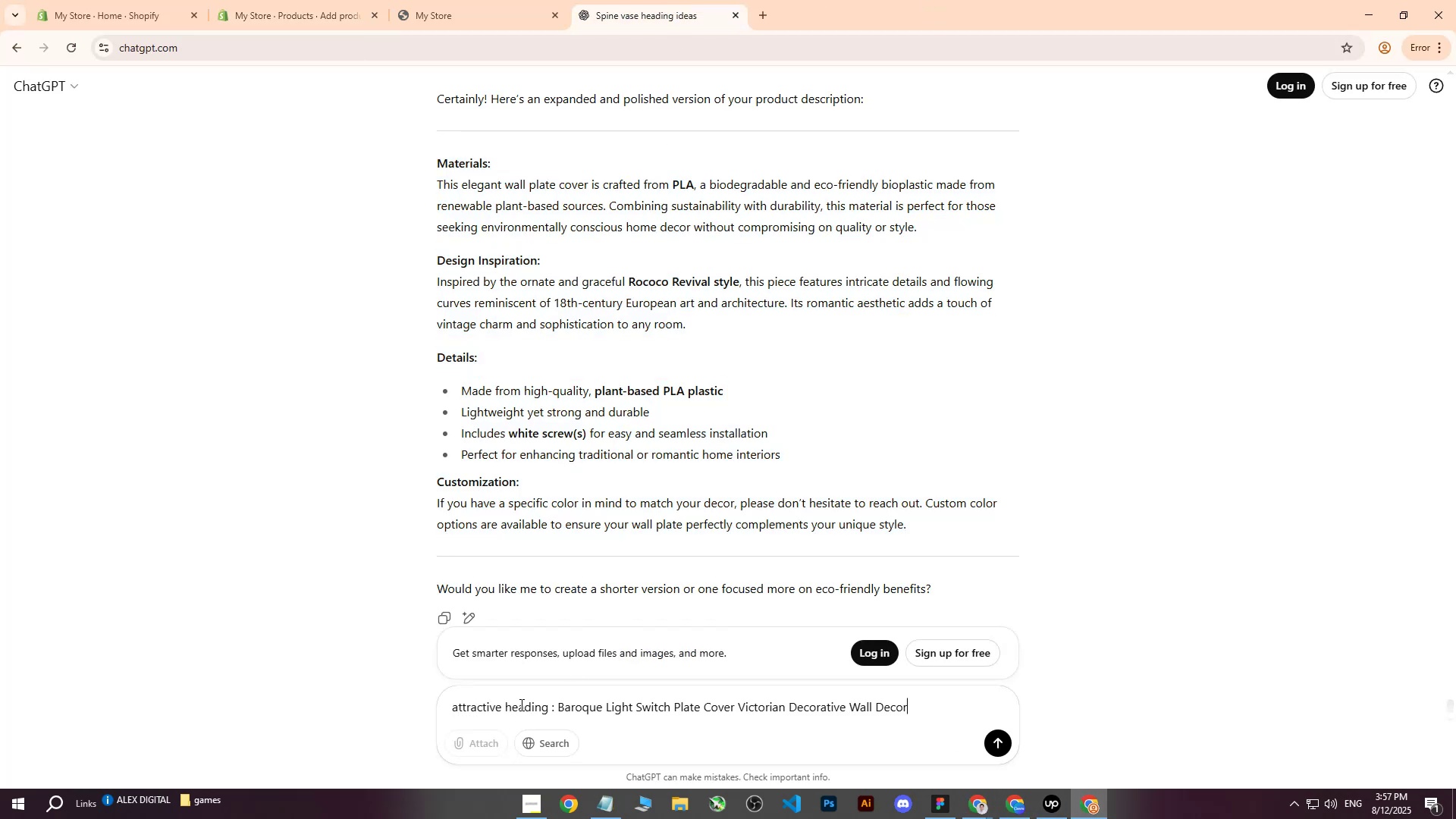 
key(Enter)
 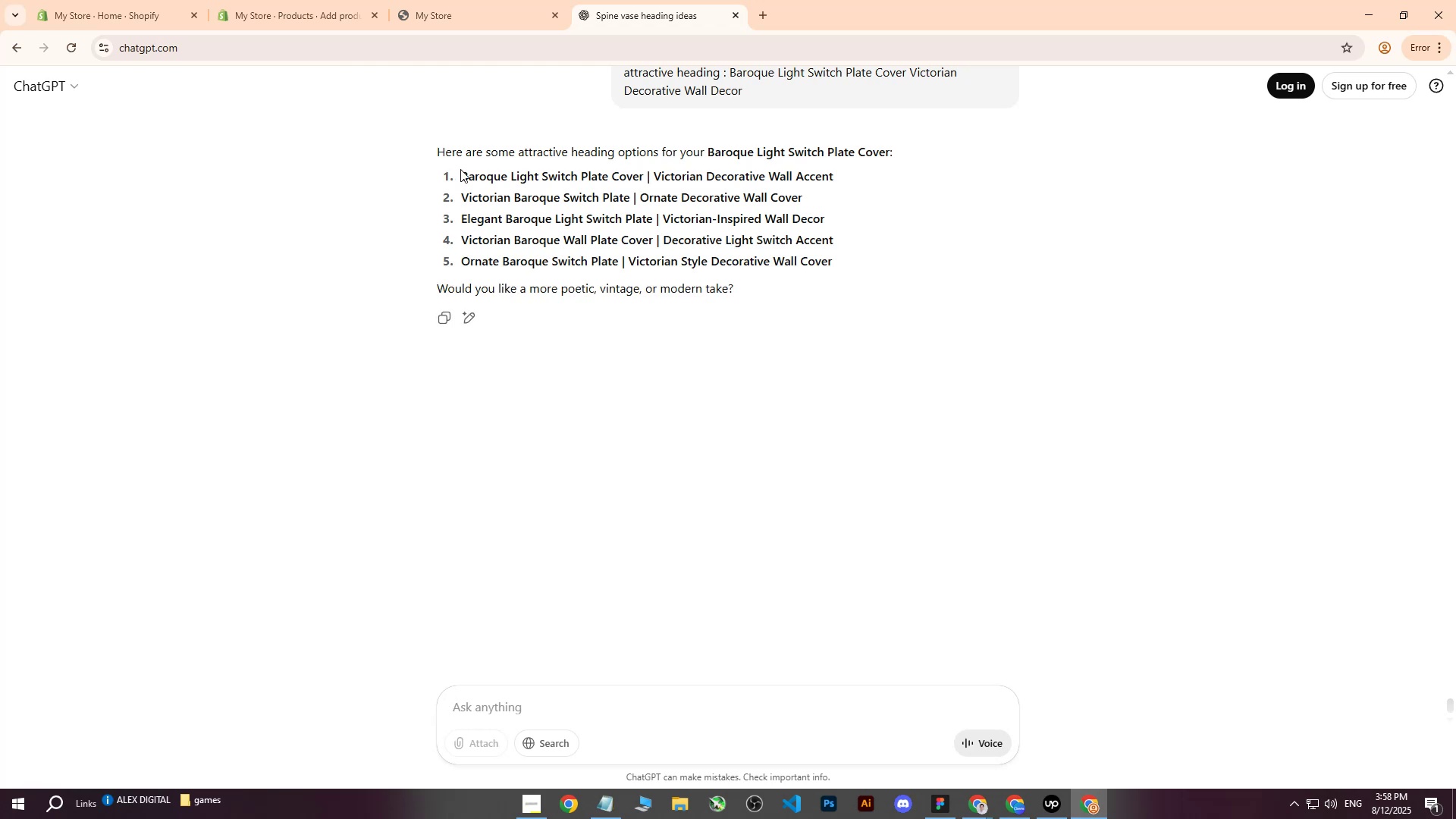 
wait(6.8)
 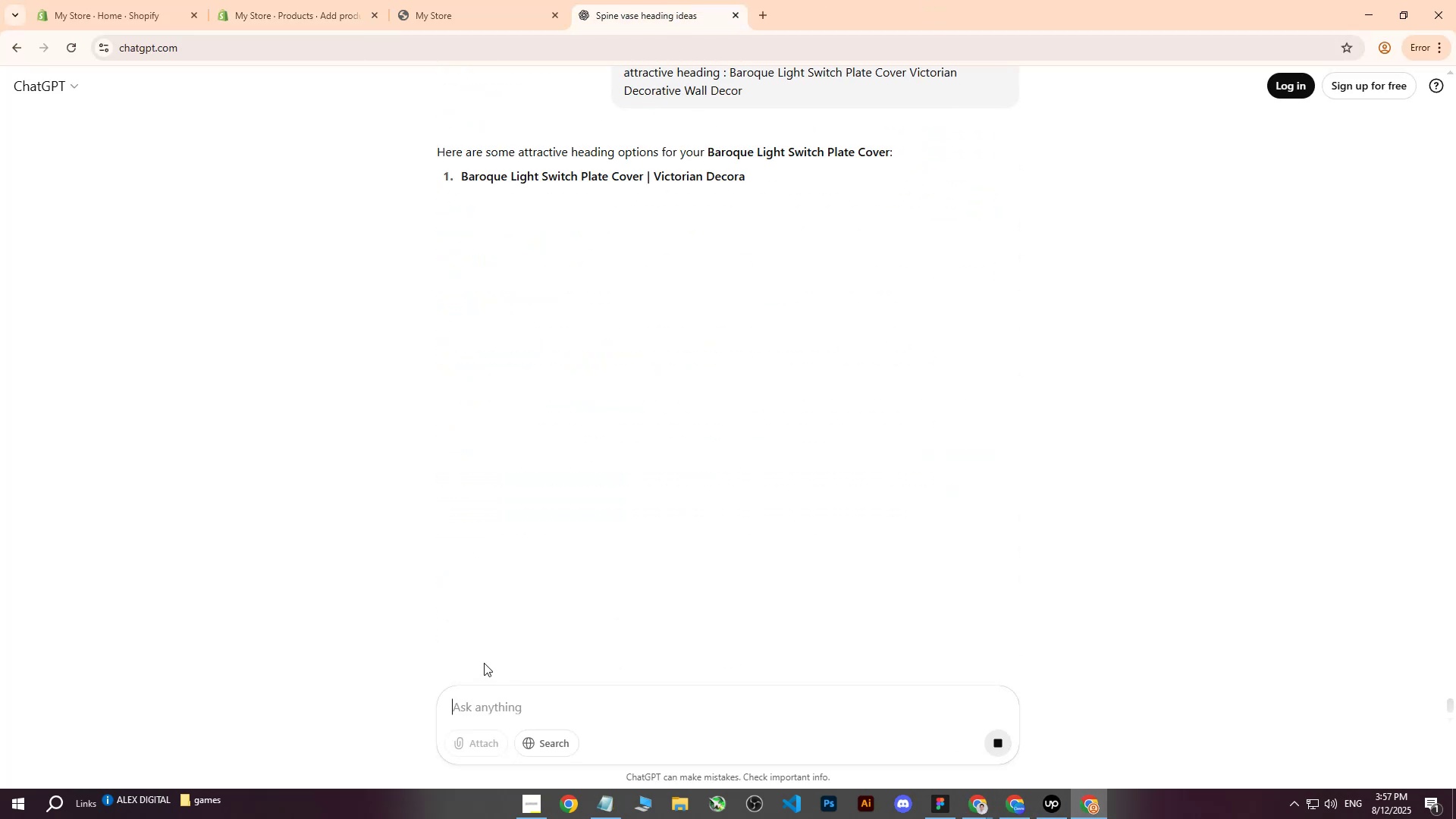 
double_click([466, 175])
 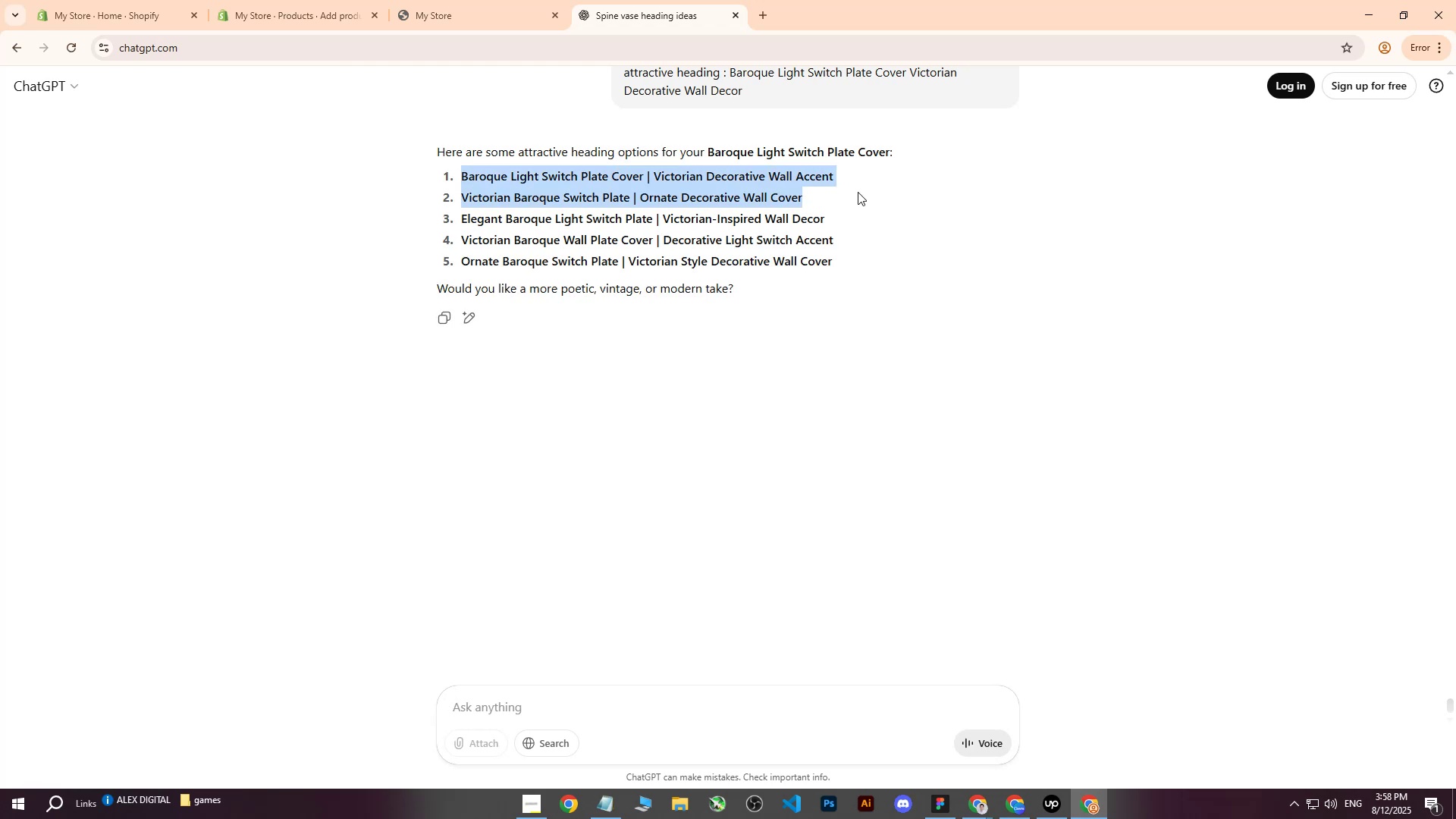 
key(Control+ControlLeft)
 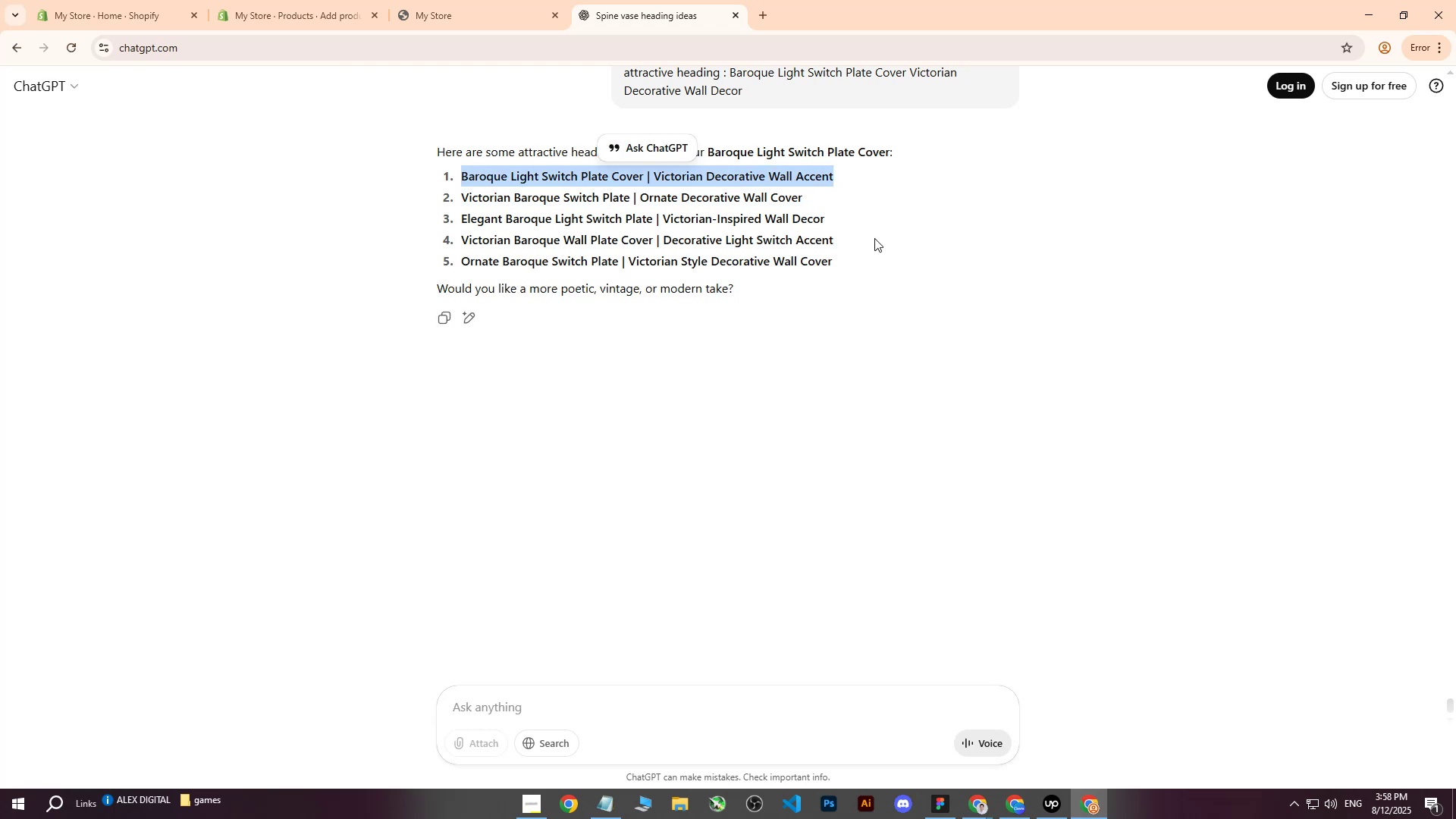 
key(Control+C)
 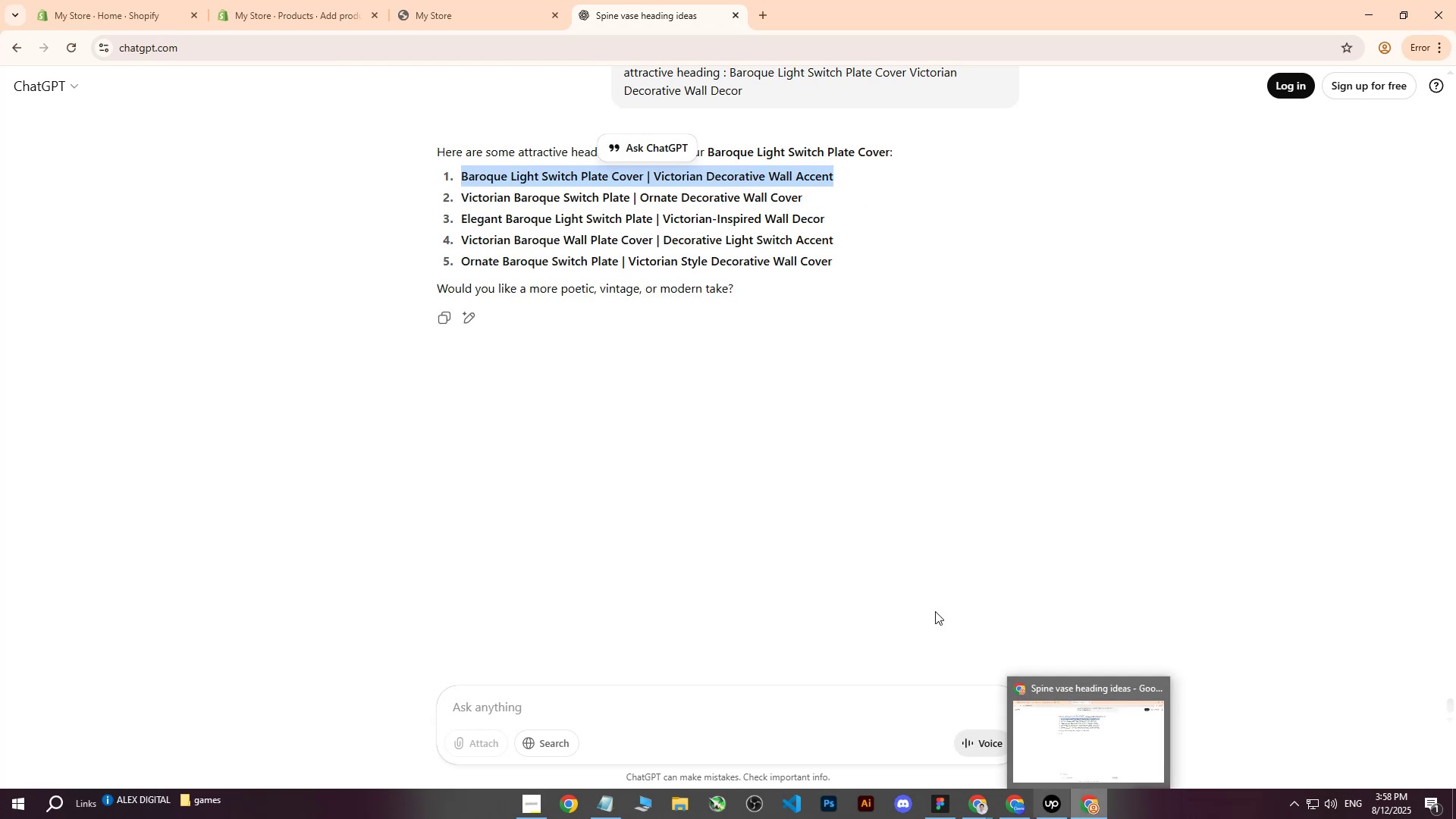 
left_click([387, 0])
 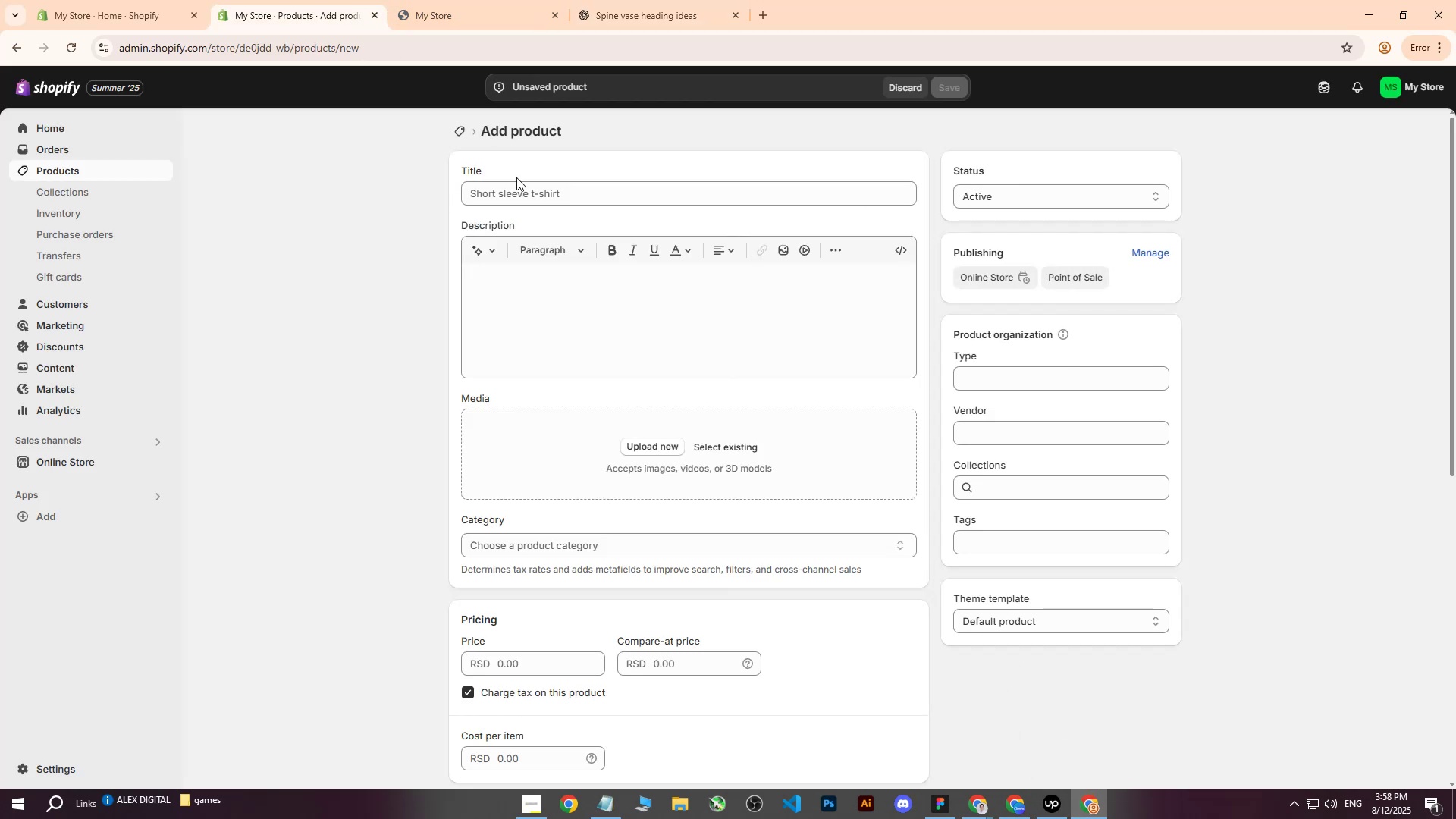 
left_click([528, 187])
 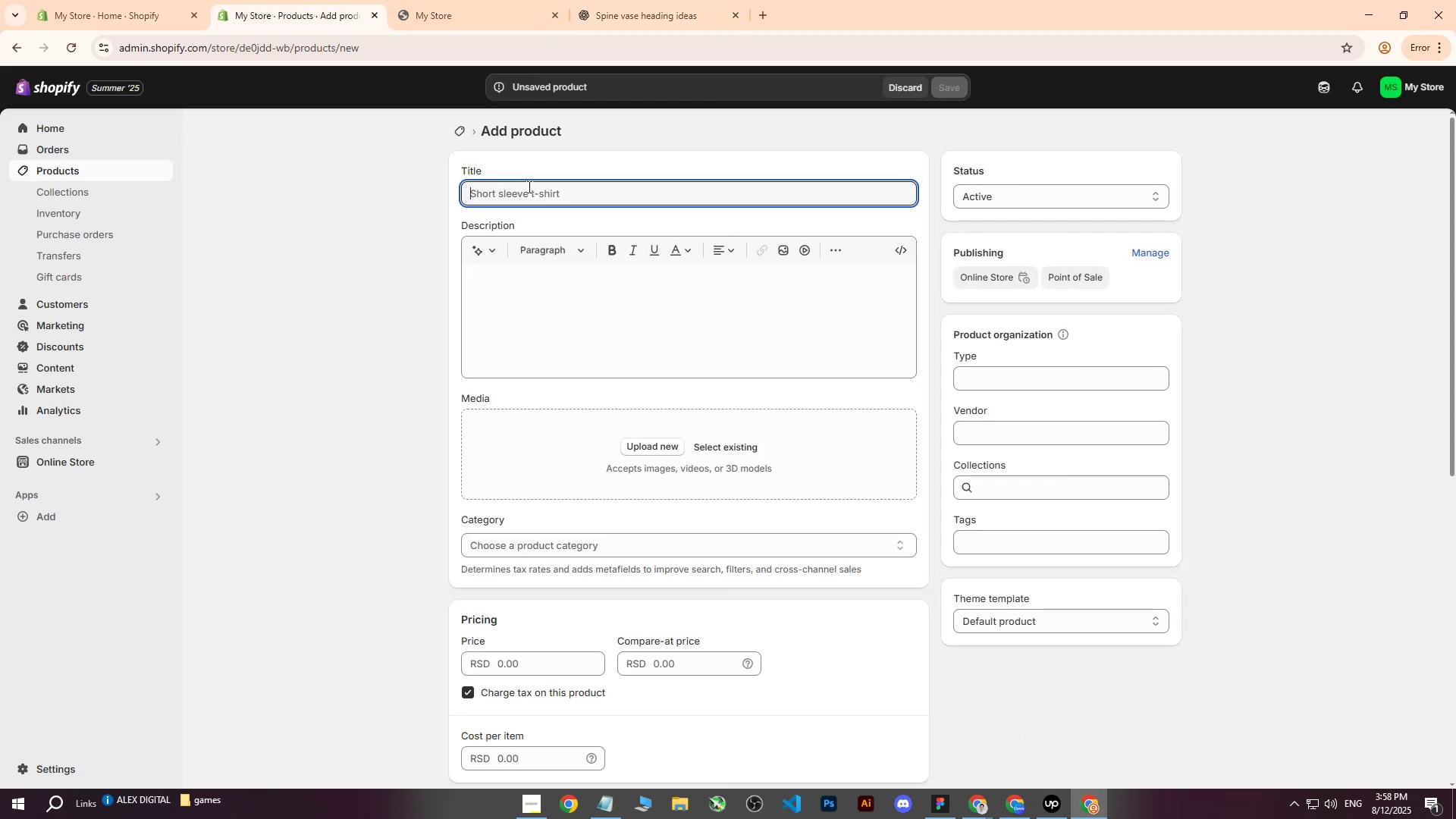 
key(Control+ControlLeft)
 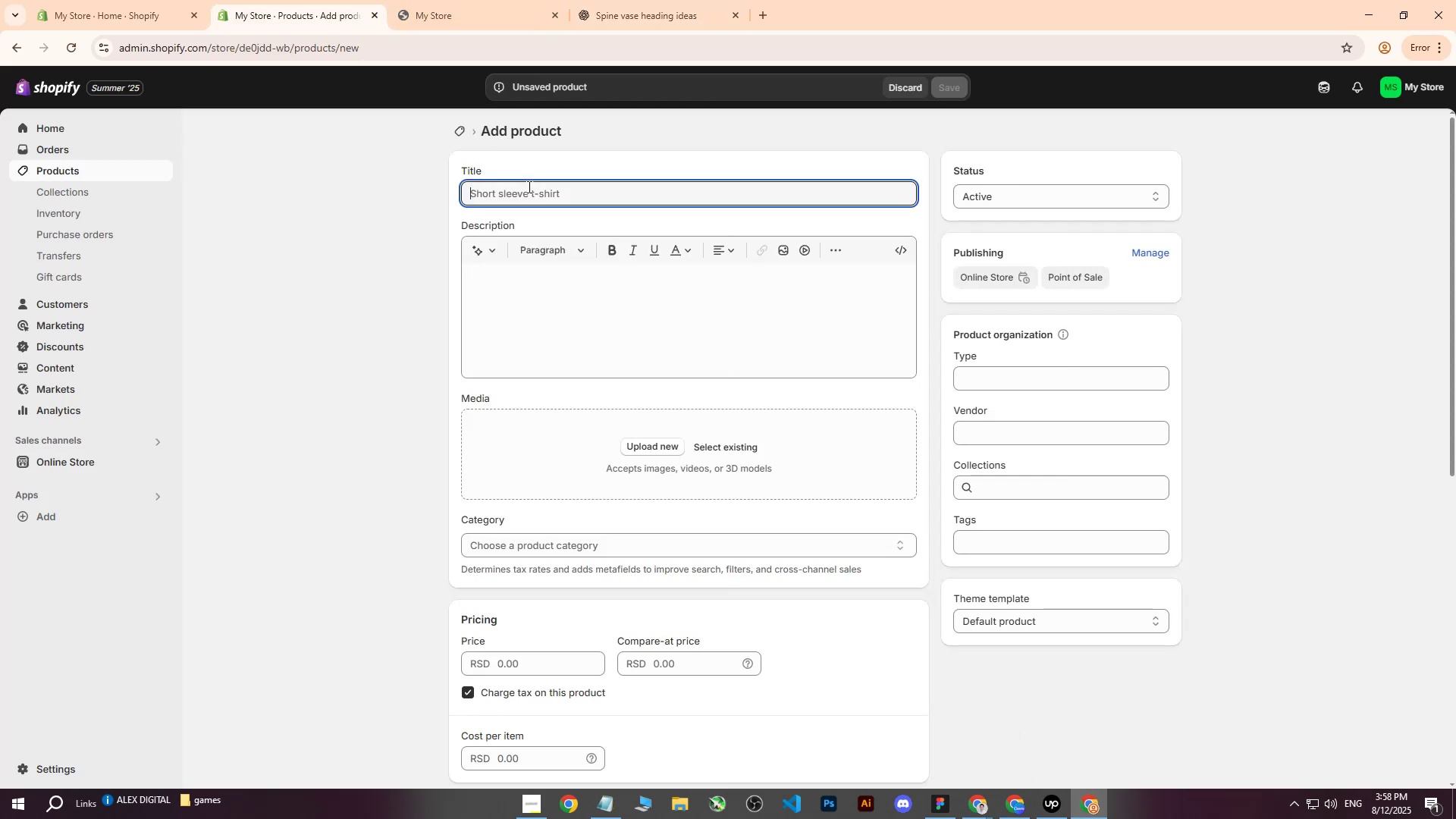 
key(Control+V)
 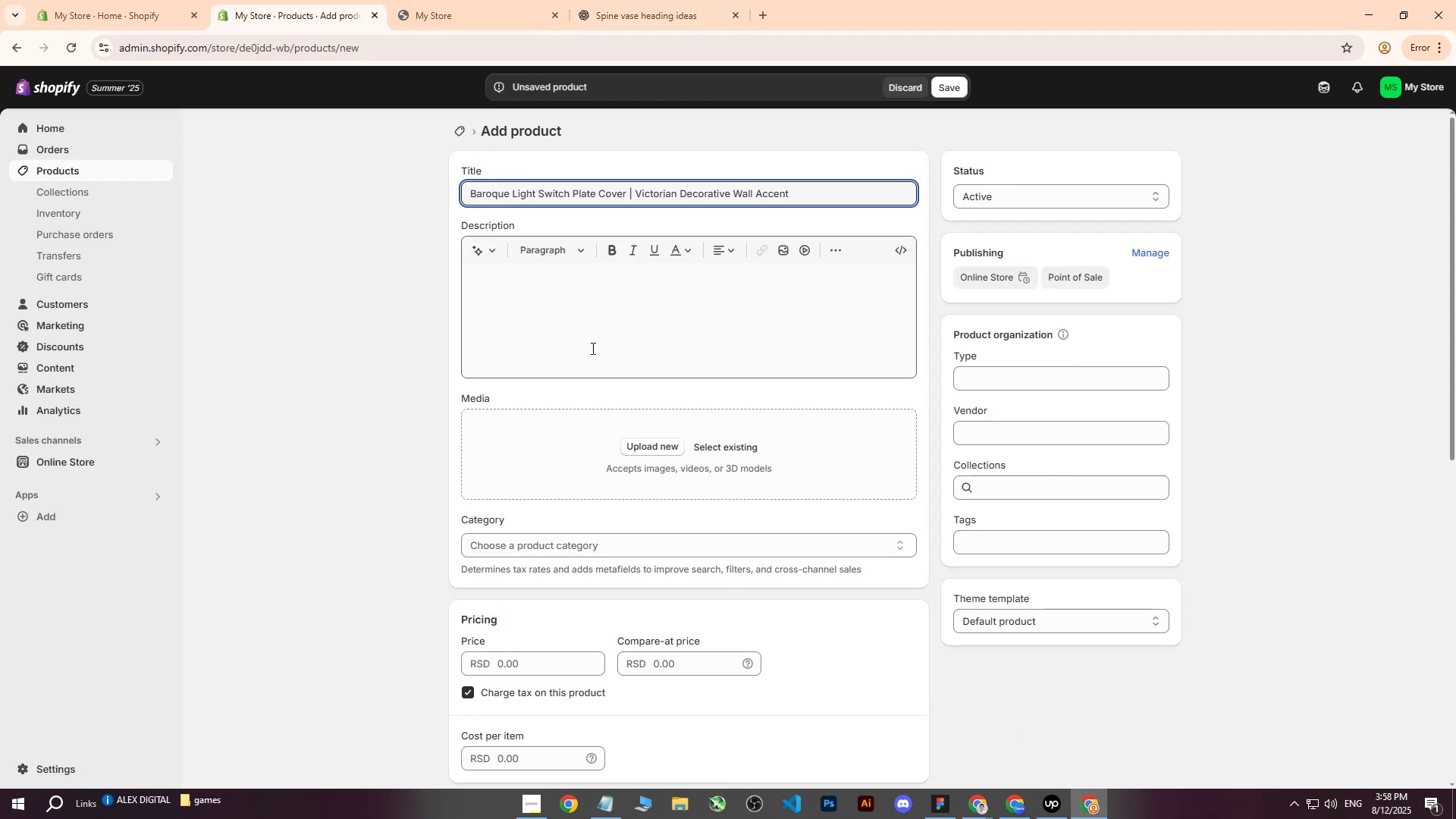 
left_click([623, 441])
 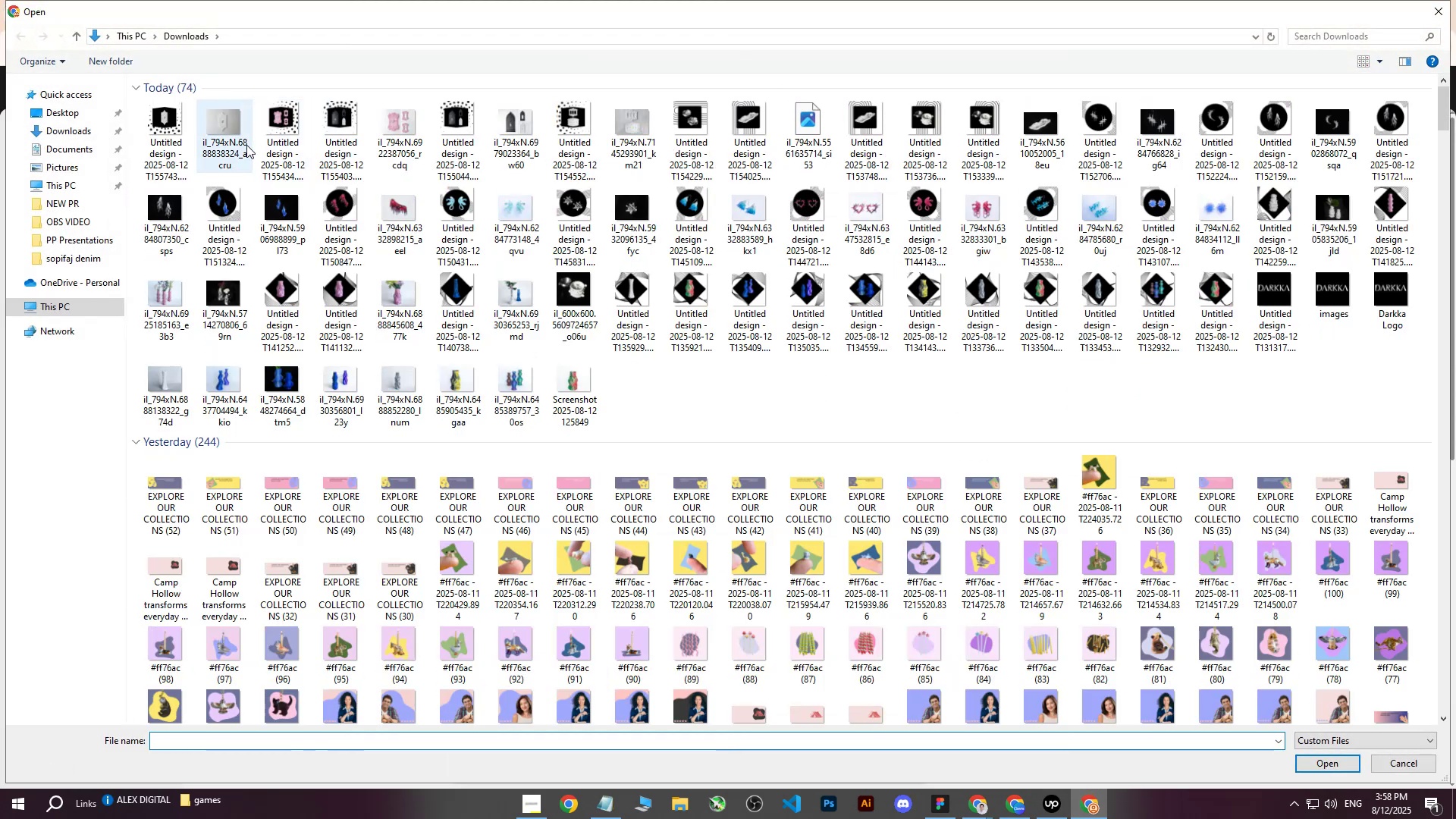 
left_click([176, 130])
 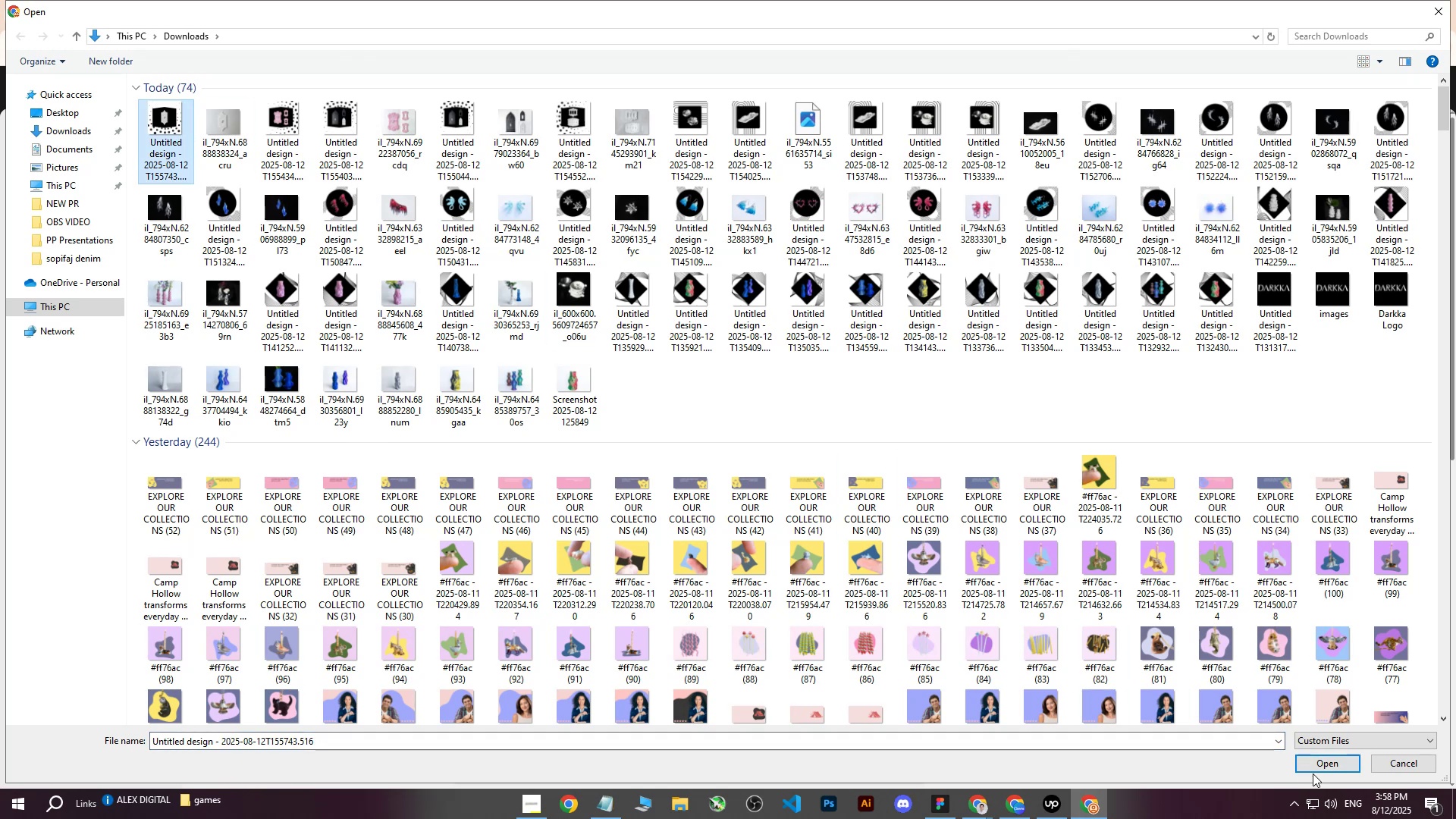 
double_click([1315, 767])
 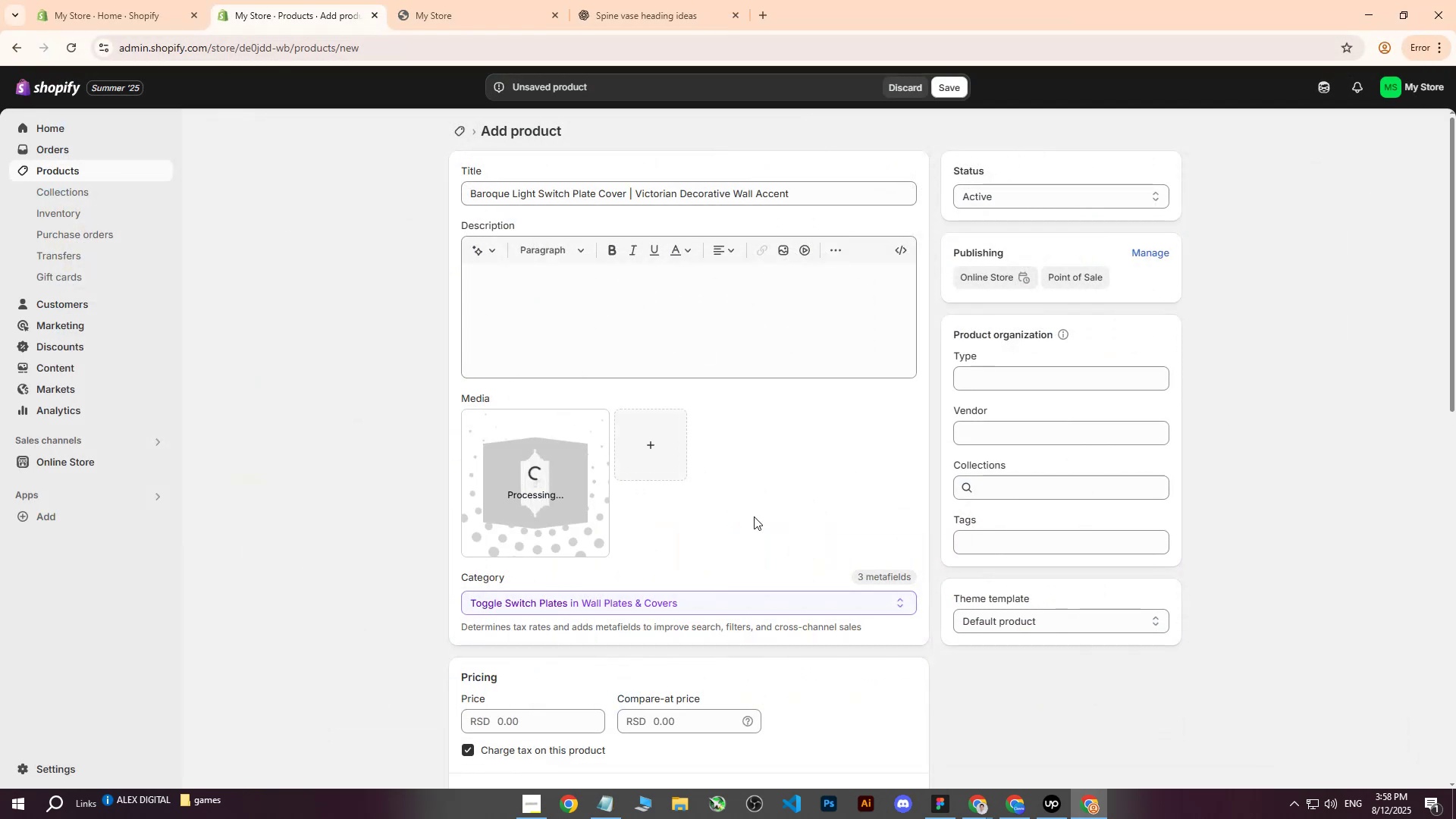 
left_click([632, 306])
 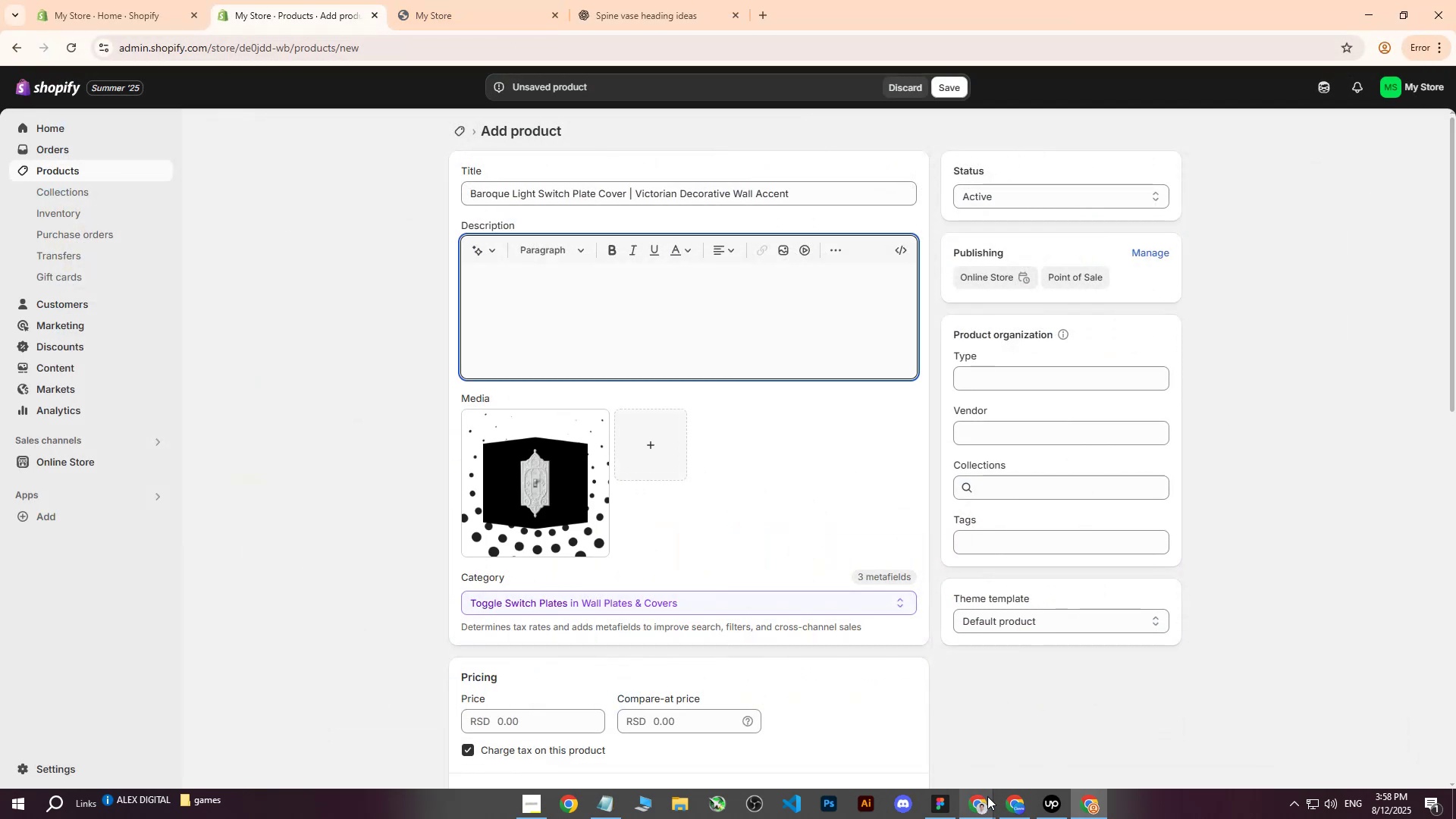 
double_click([912, 739])
 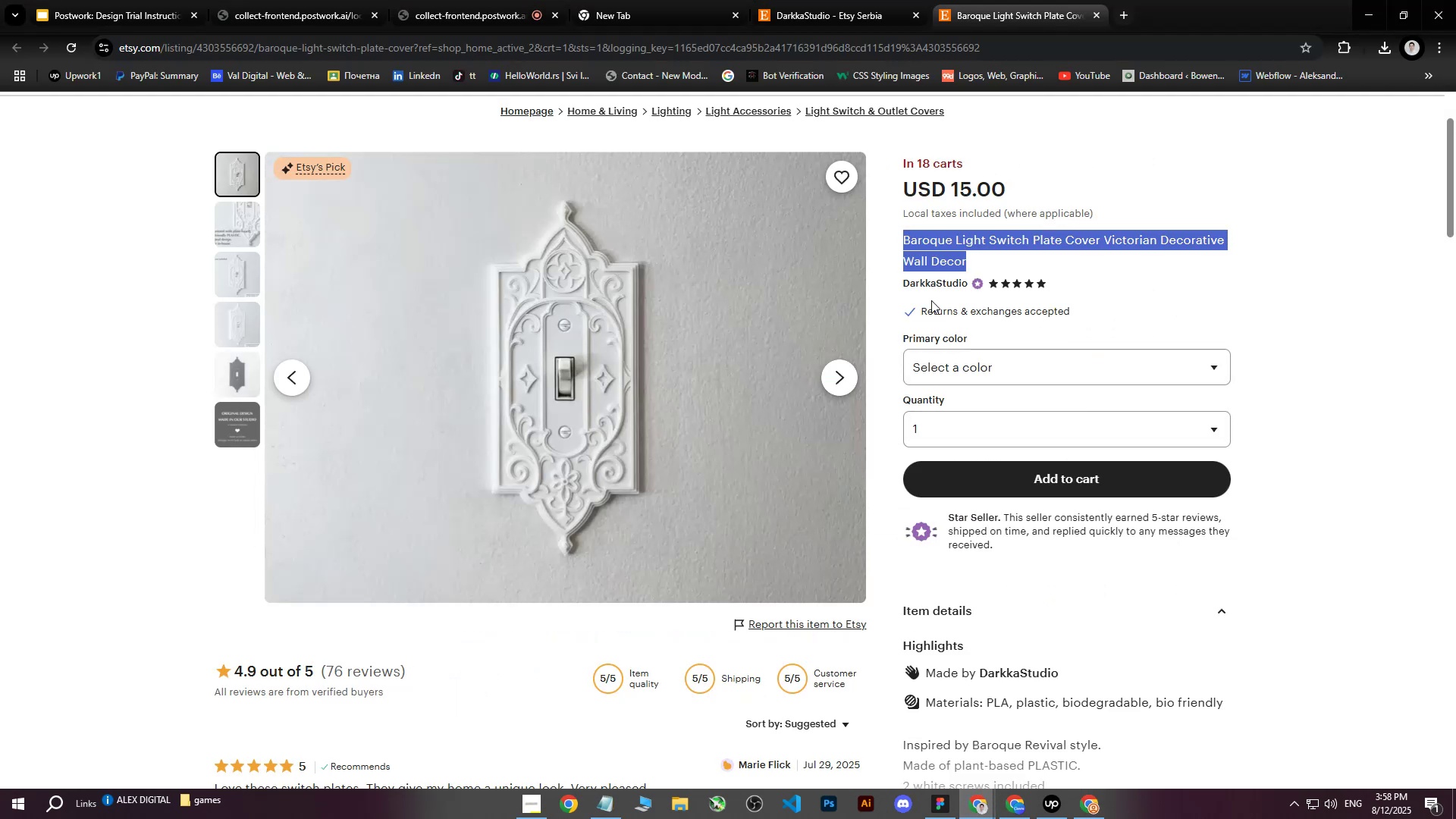 
scroll: coordinate [1012, 383], scroll_direction: down, amount: 6.0
 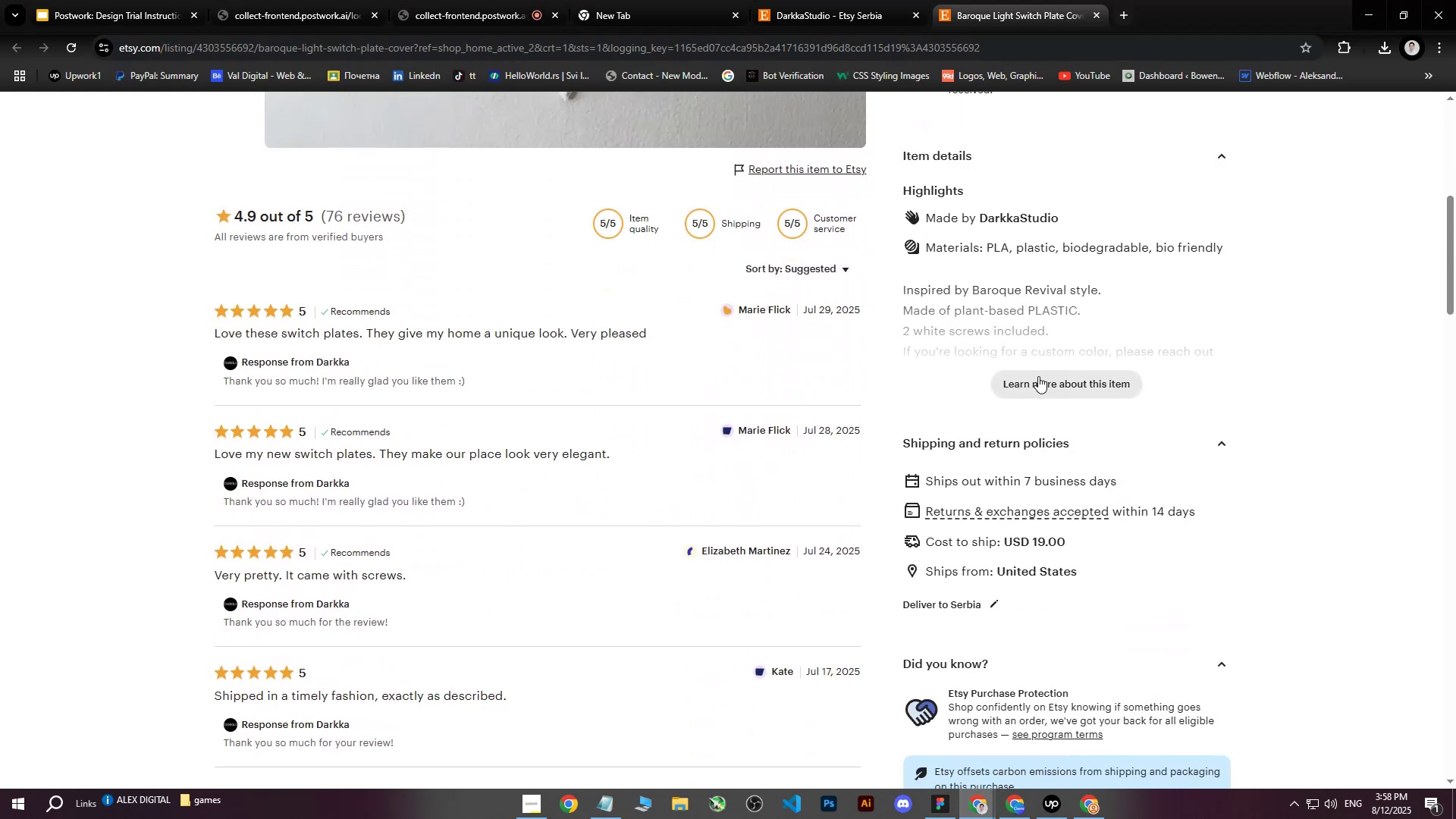 
left_click([1043, 378])
 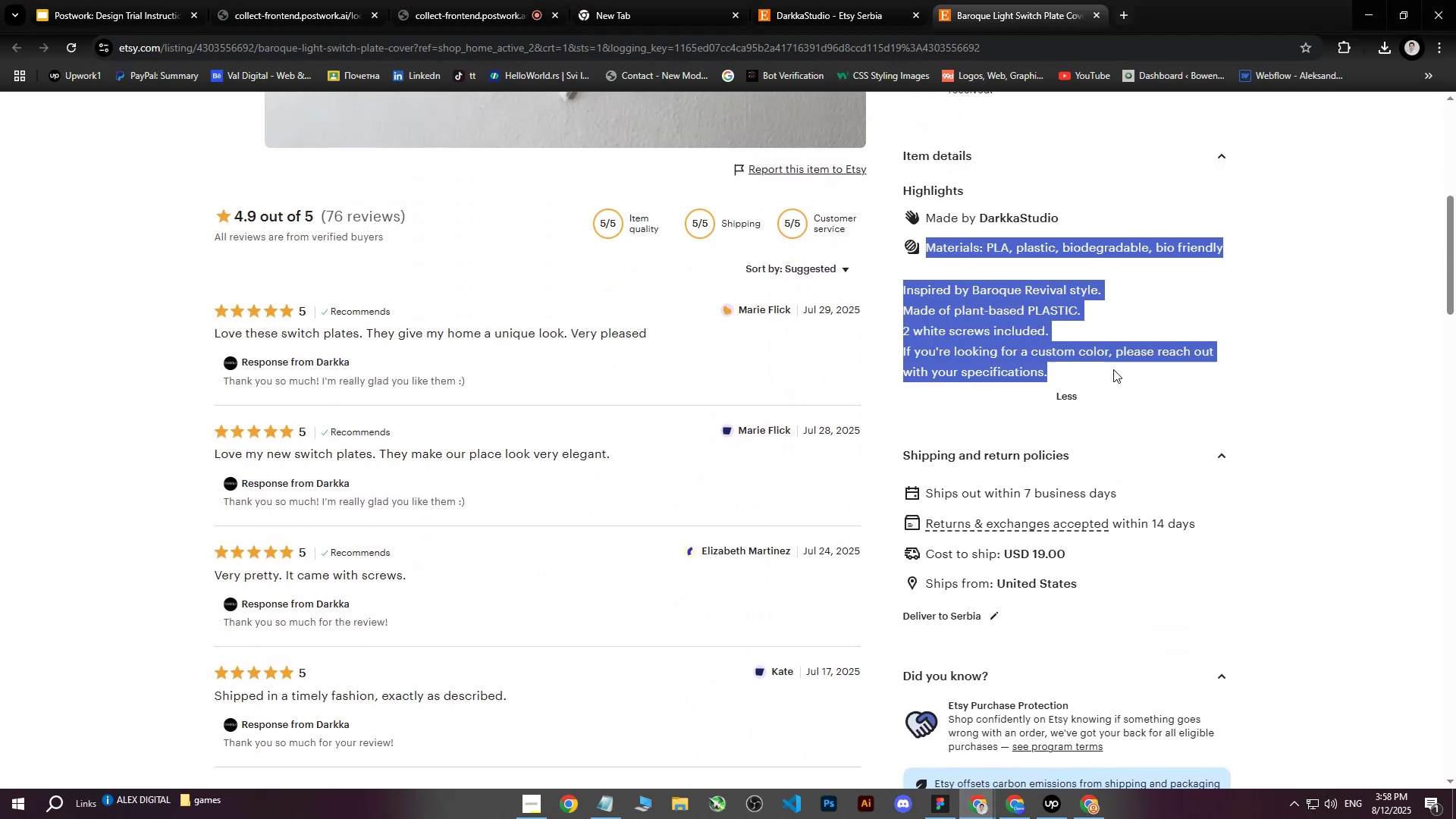 
key(Control+C)
 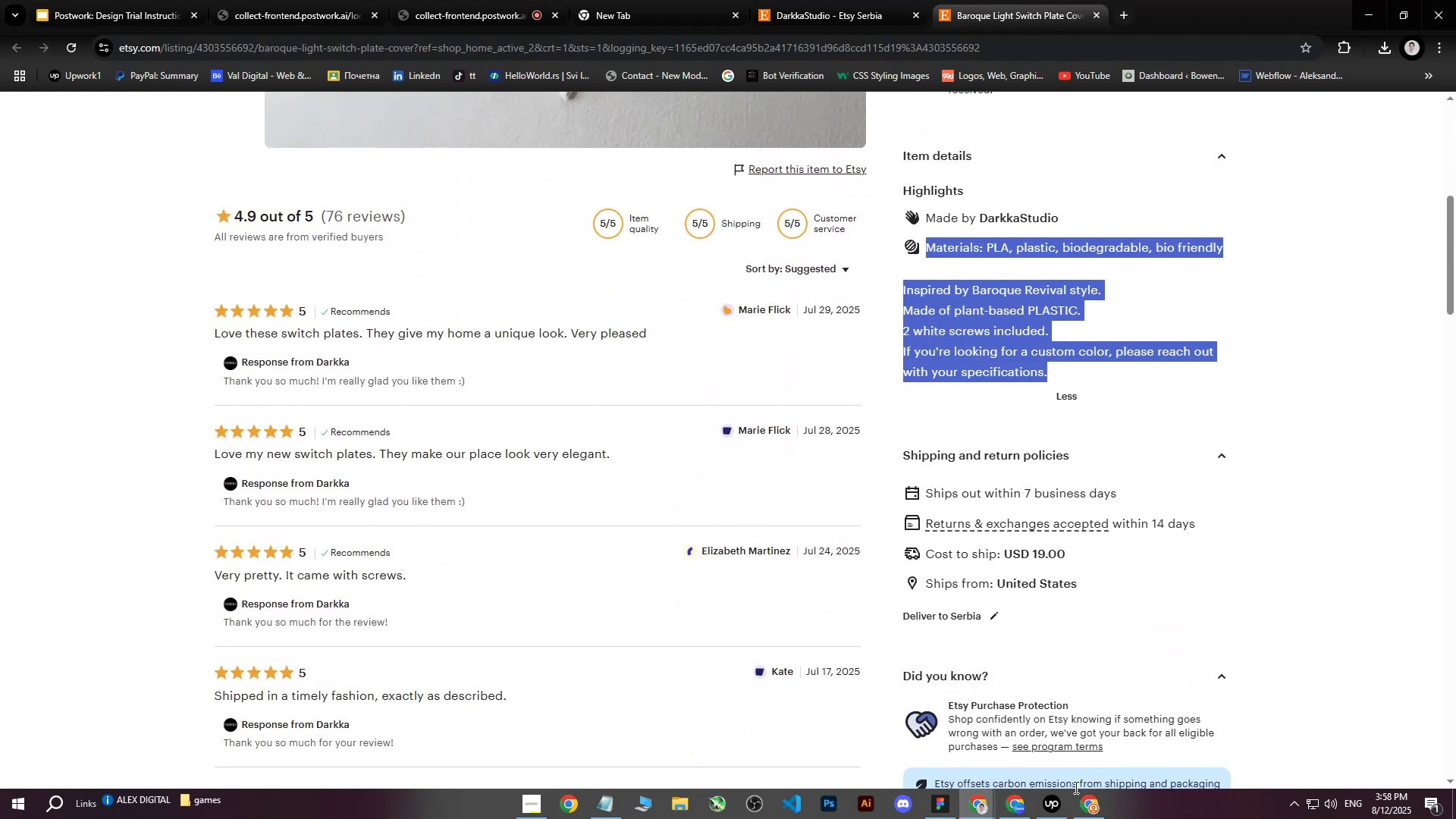 
left_click([1087, 815])
 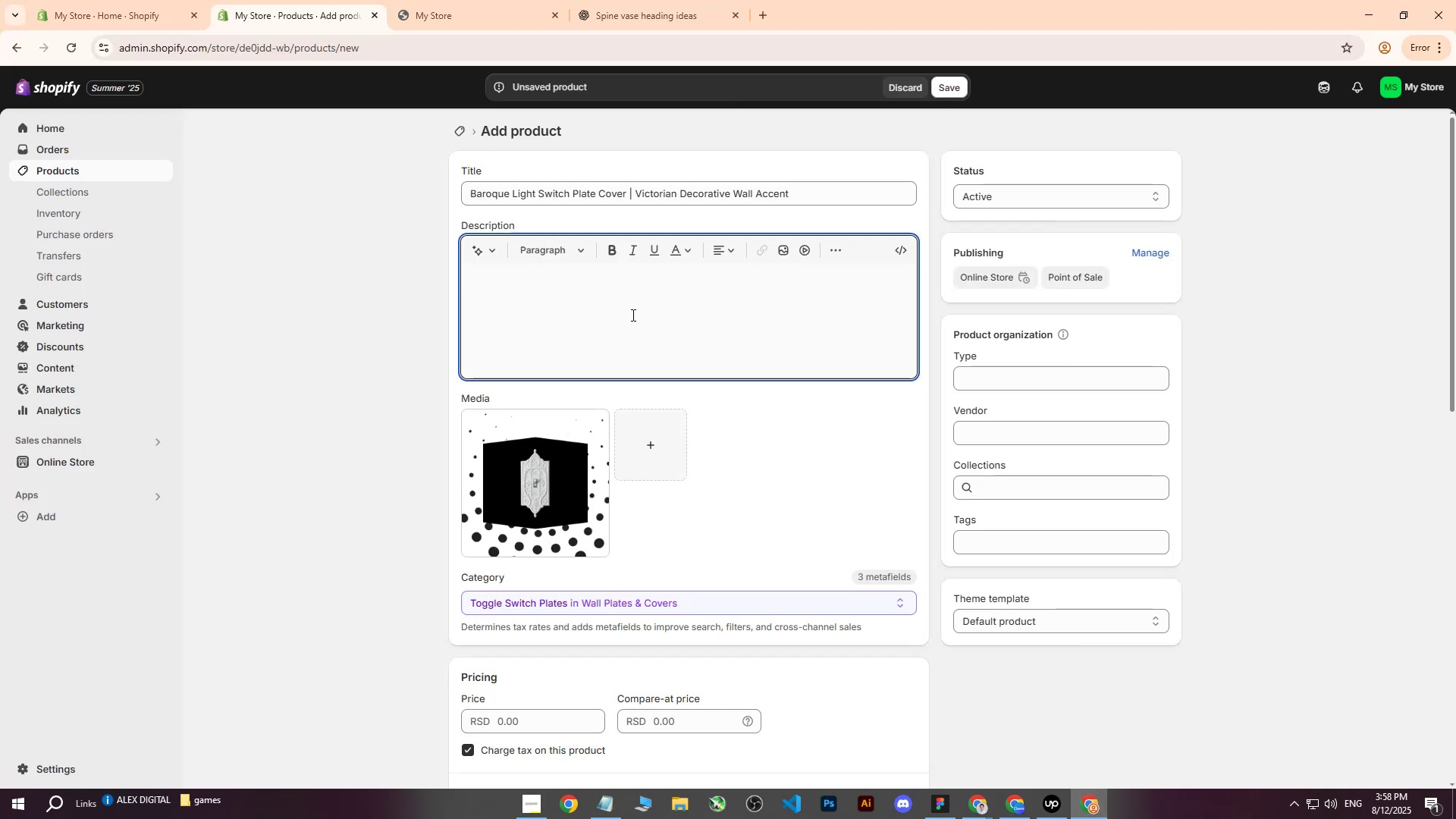 
key(Control+V)
 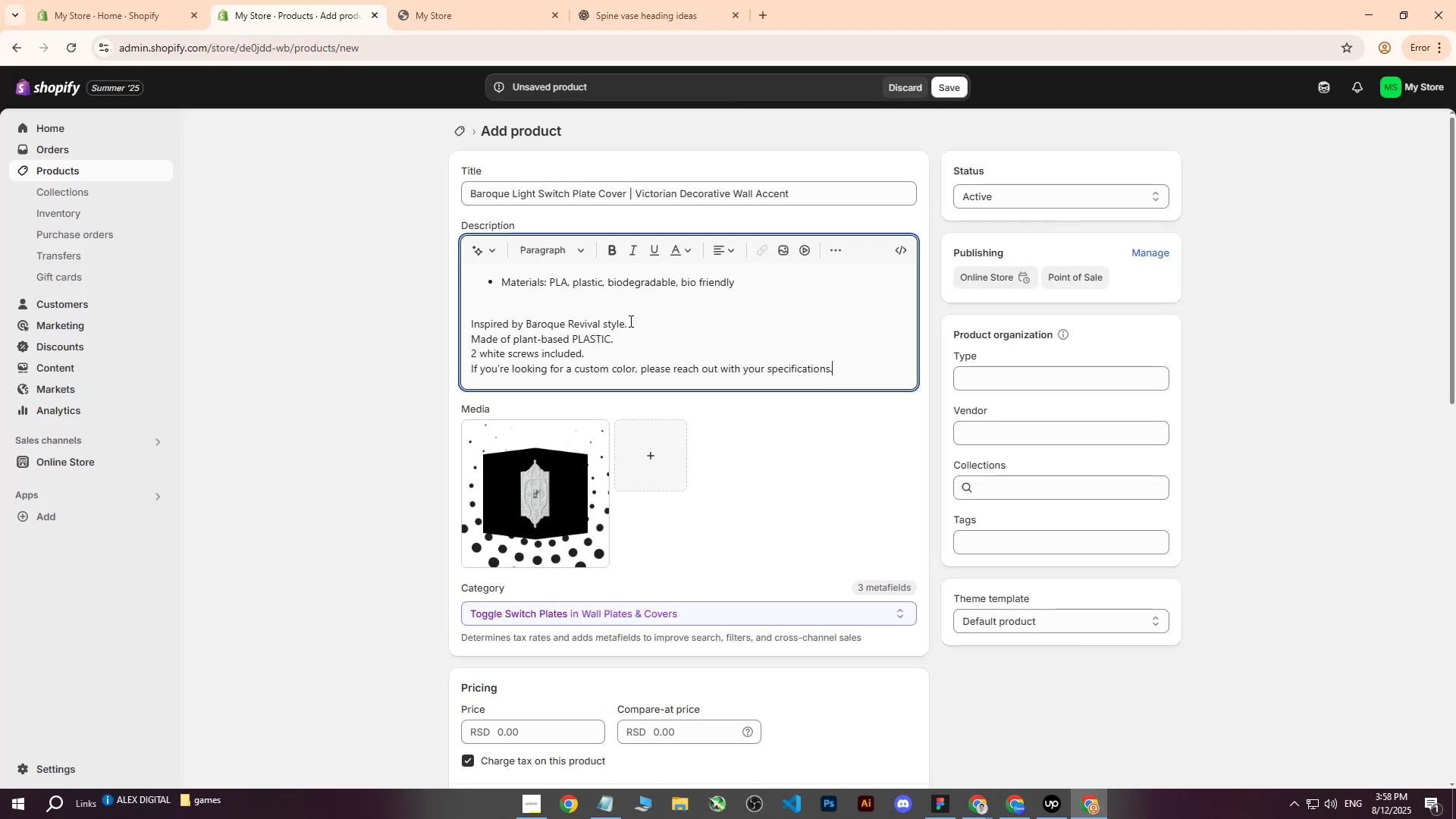 
key(Control+Z)
 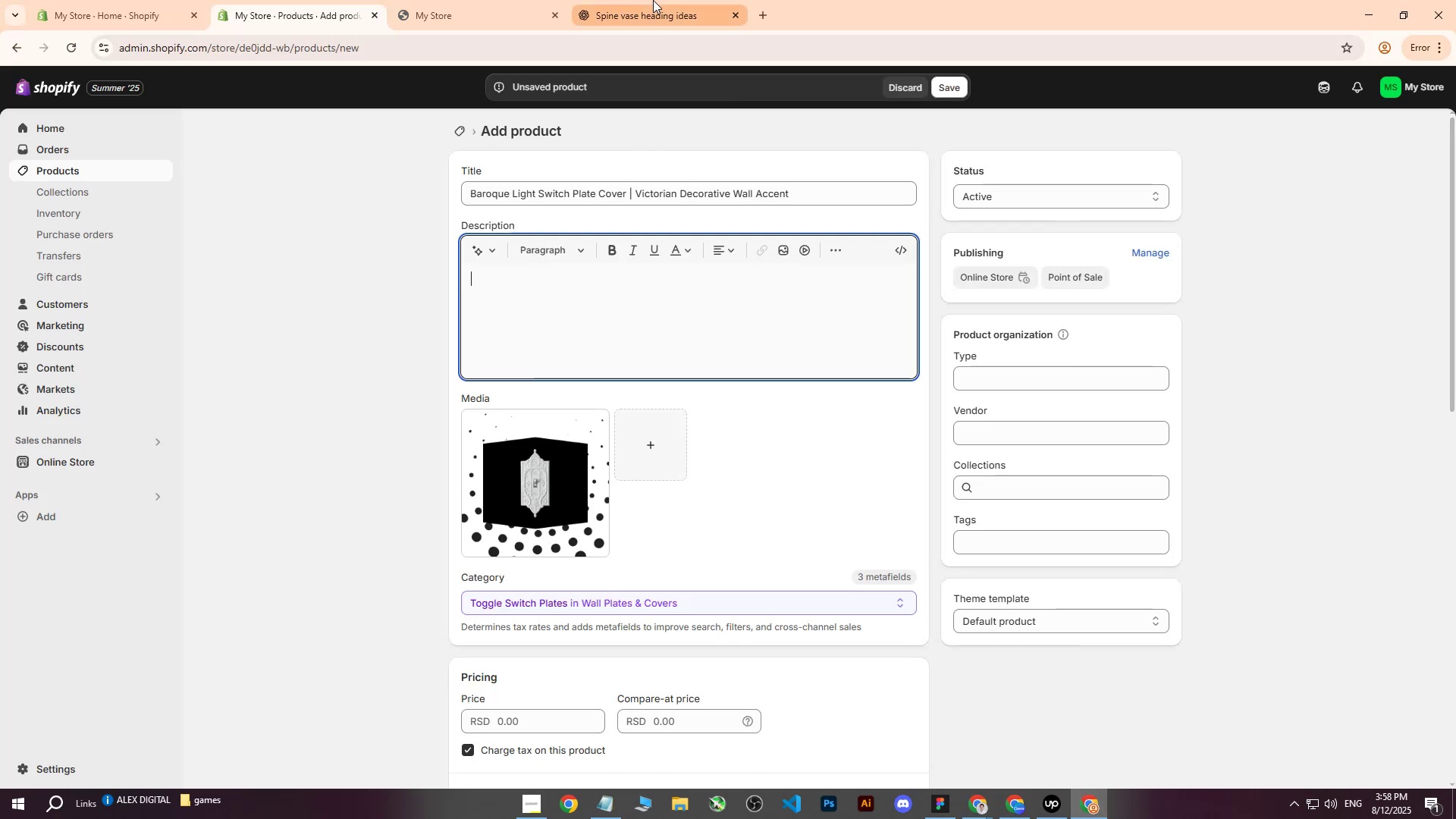 
left_click([653, 0])
 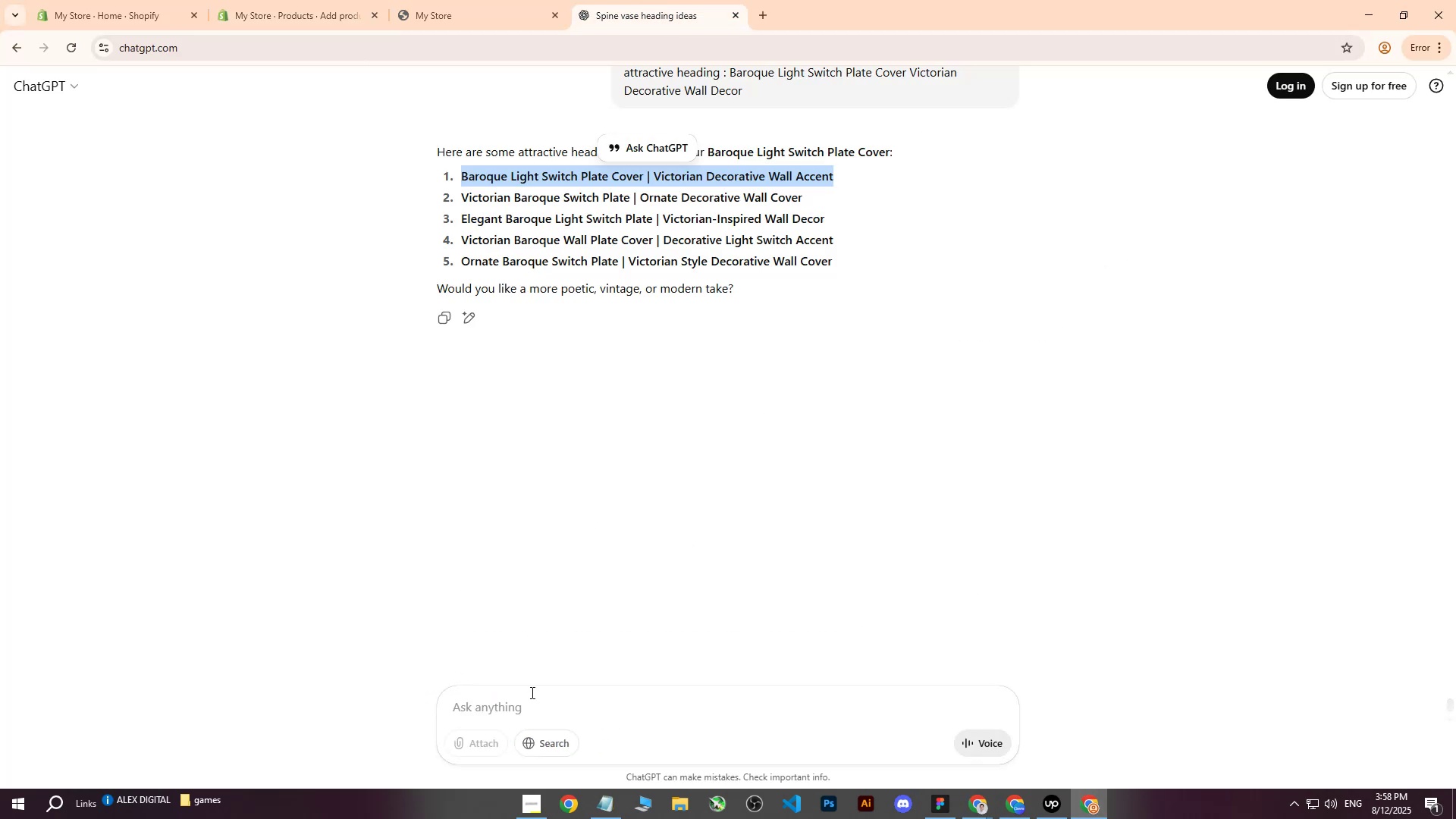 
left_click([531, 703])
 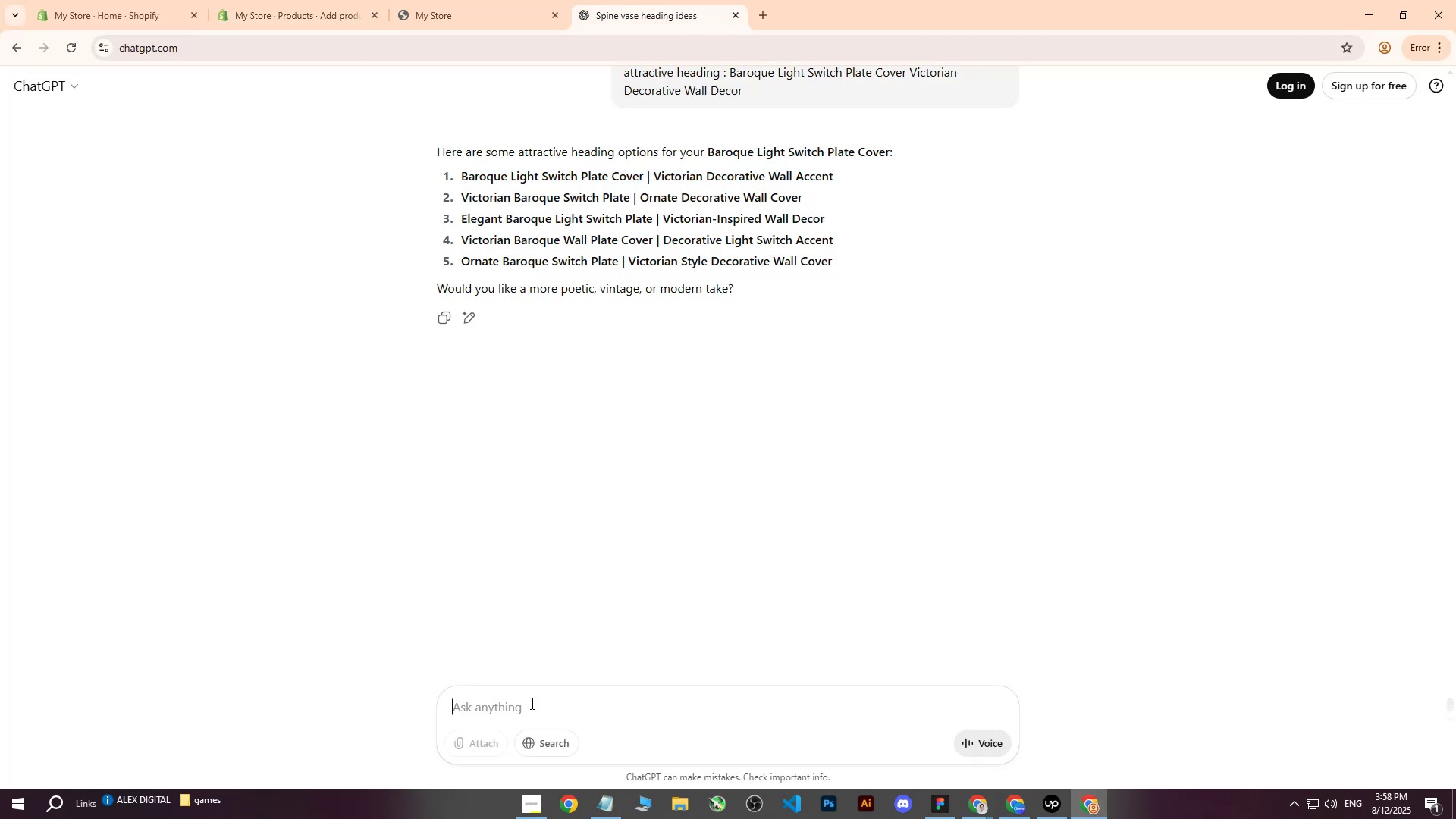 
type(expand me te)
key(Backspace)
key(Backspace)
type(this : )
 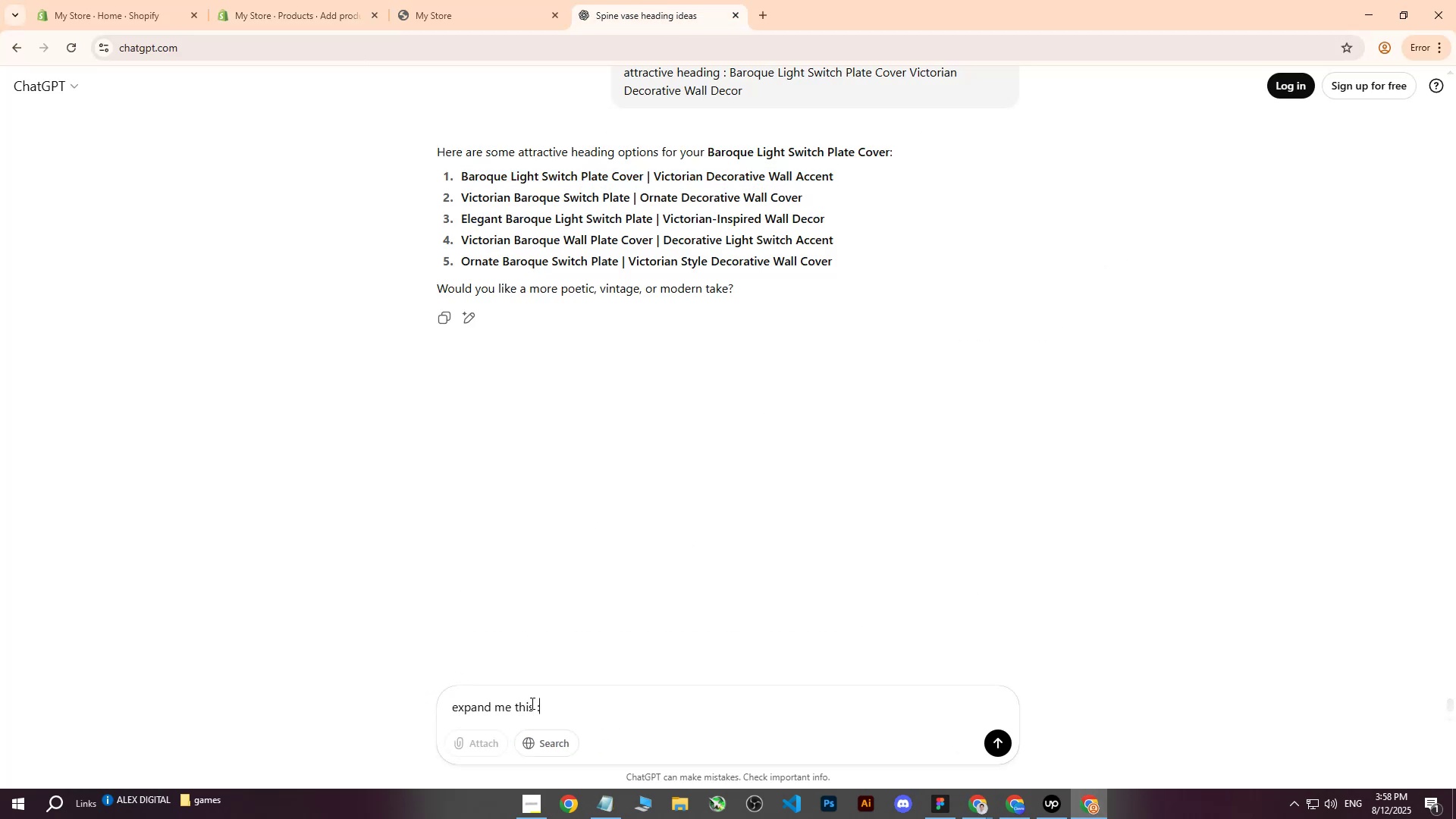 
key(Control+ControlLeft)
 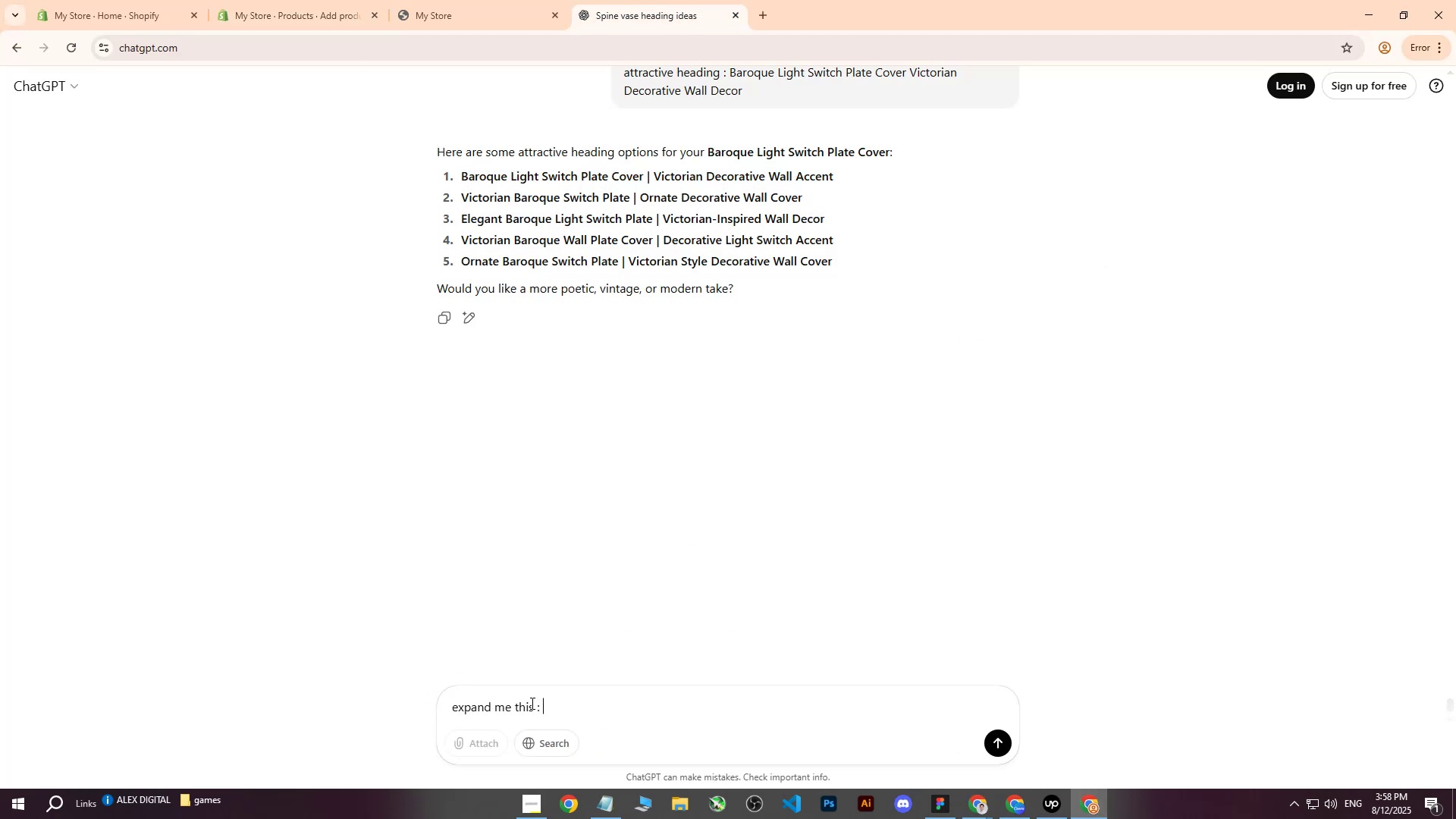 
key(Control+V)
 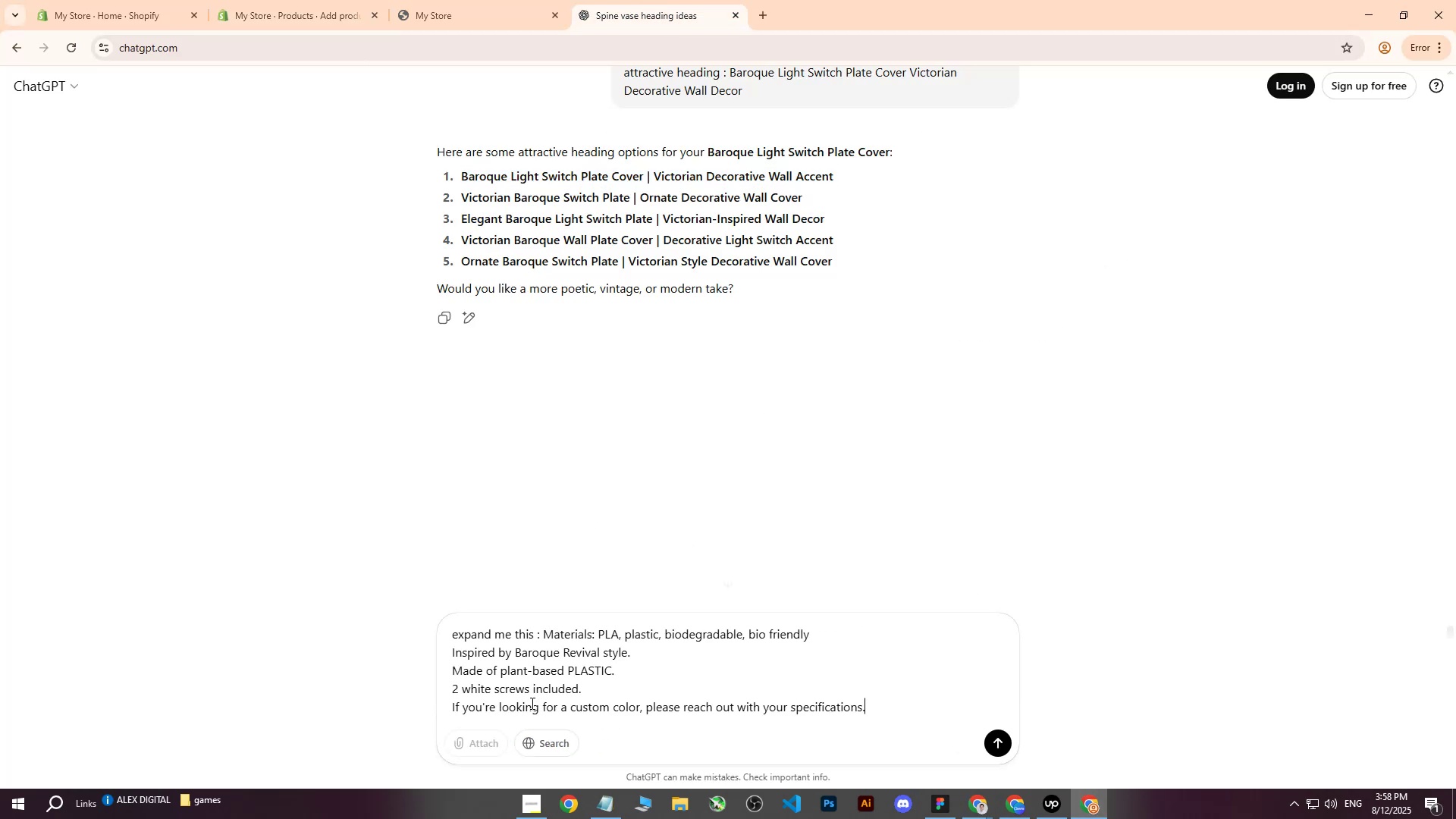 
key(Enter)
 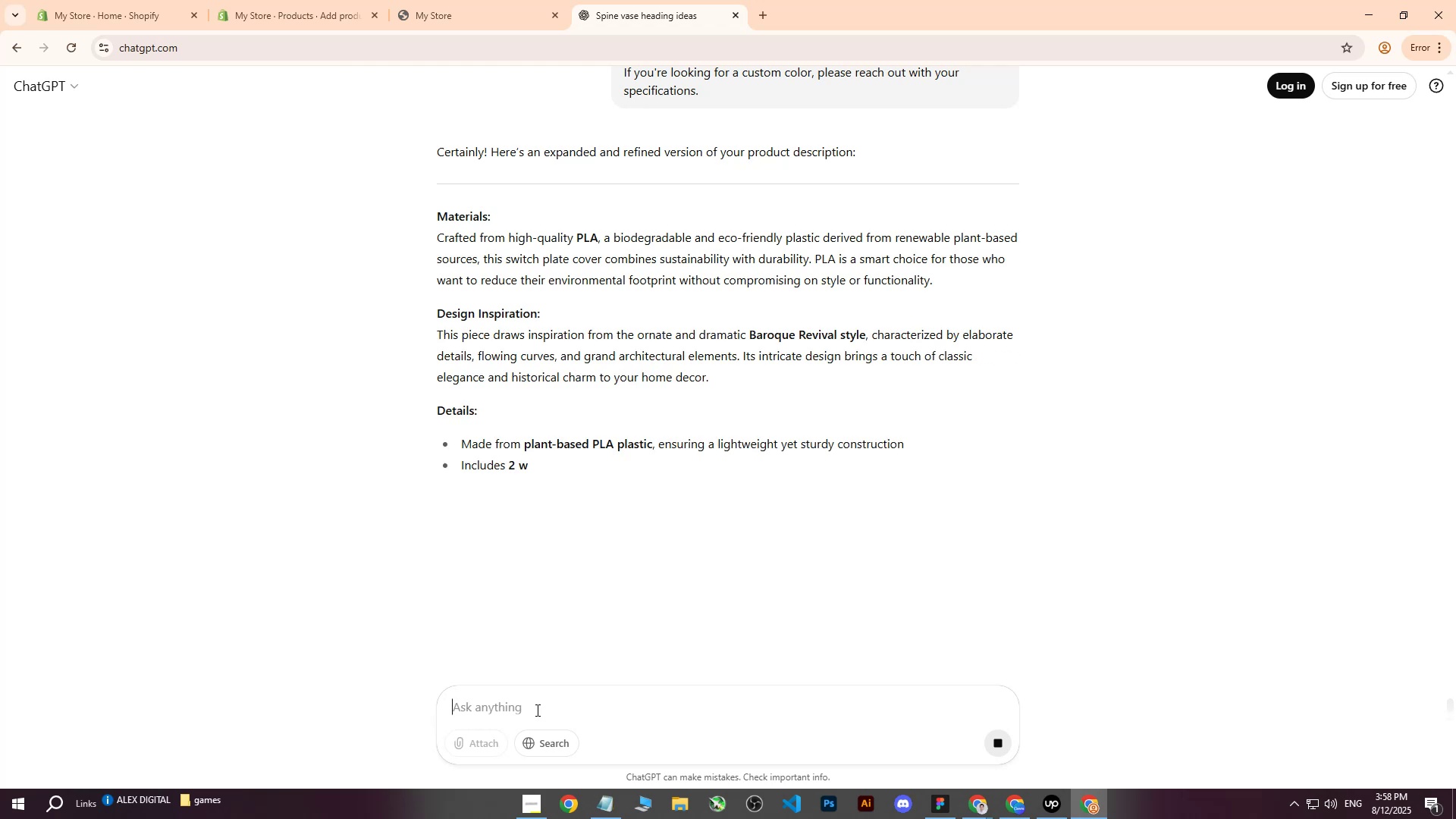 
scroll: coordinate [444, 406], scroll_direction: up, amount: 1.0
 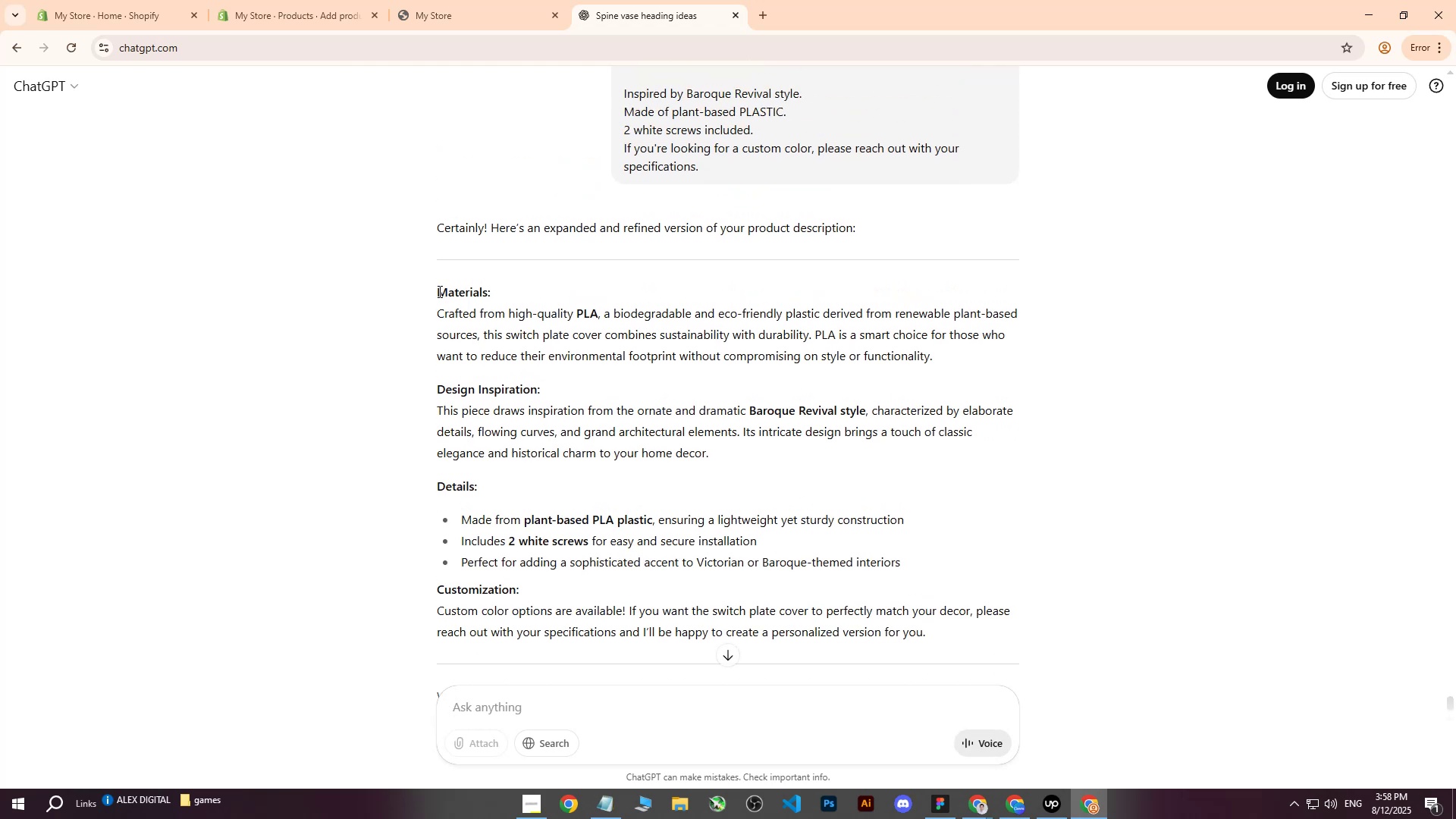 
scroll: coordinate [843, 457], scroll_direction: down, amount: 6.0
 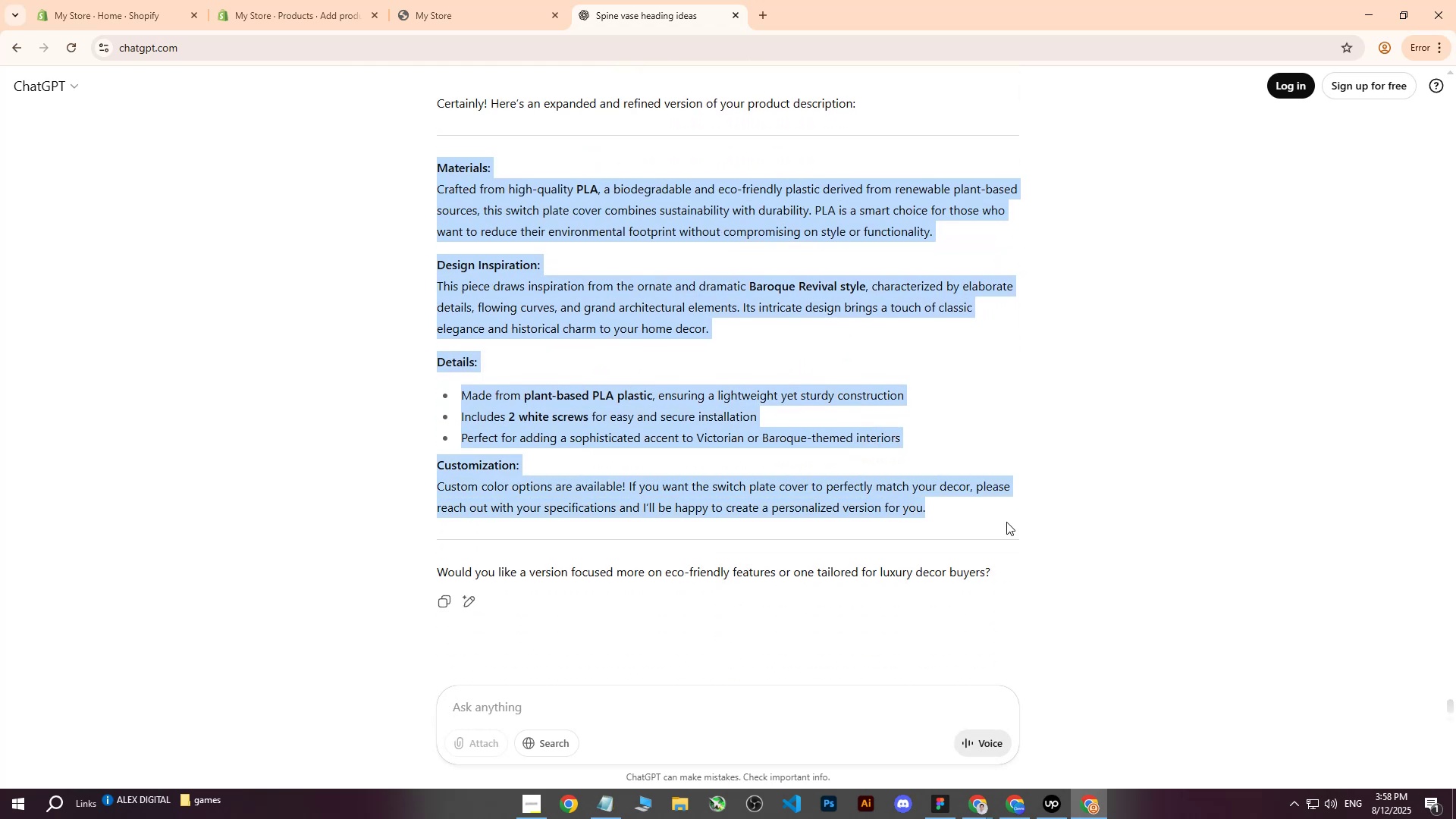 
key(Control+ControlLeft)
 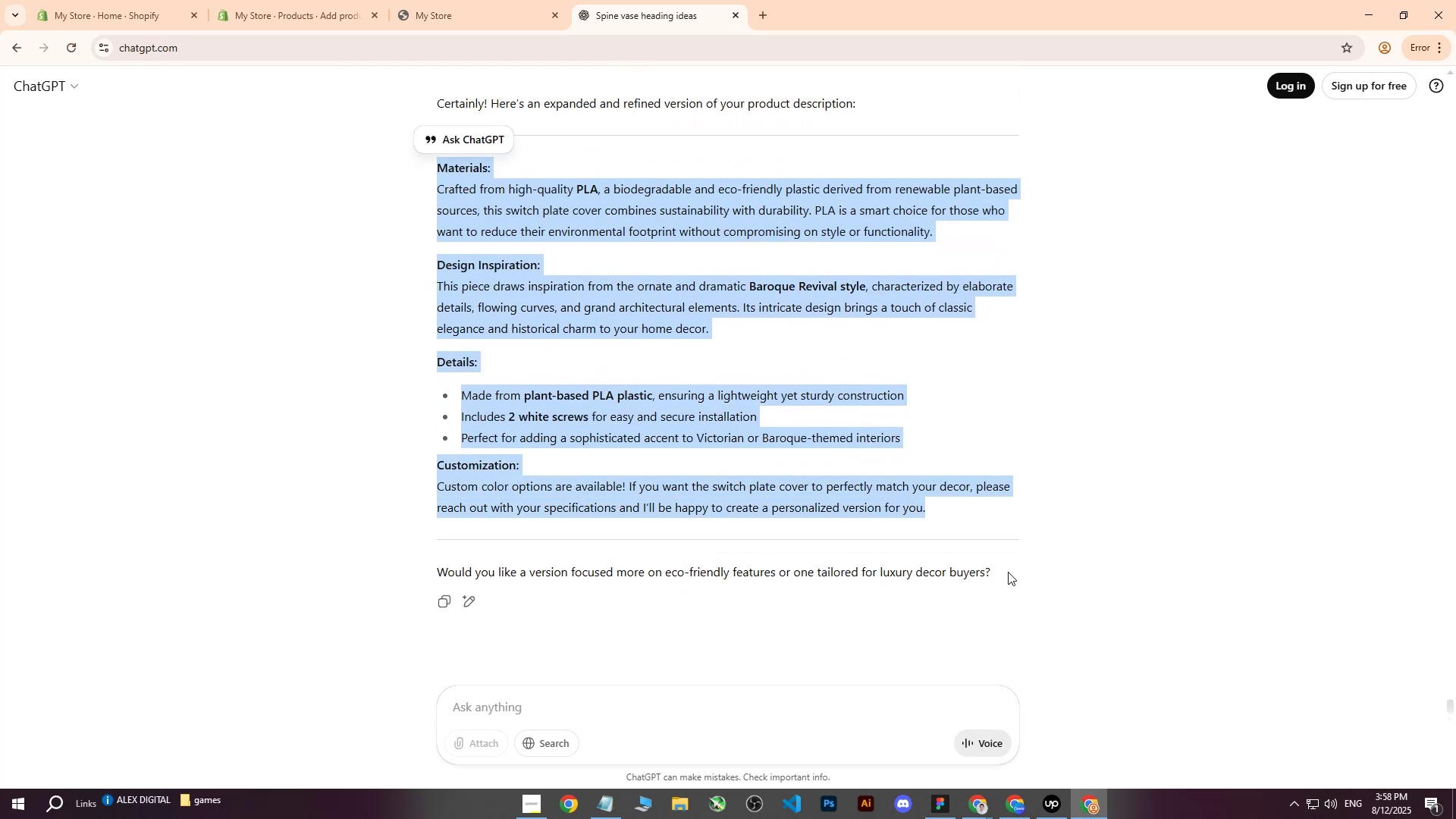 
key(Control+C)
 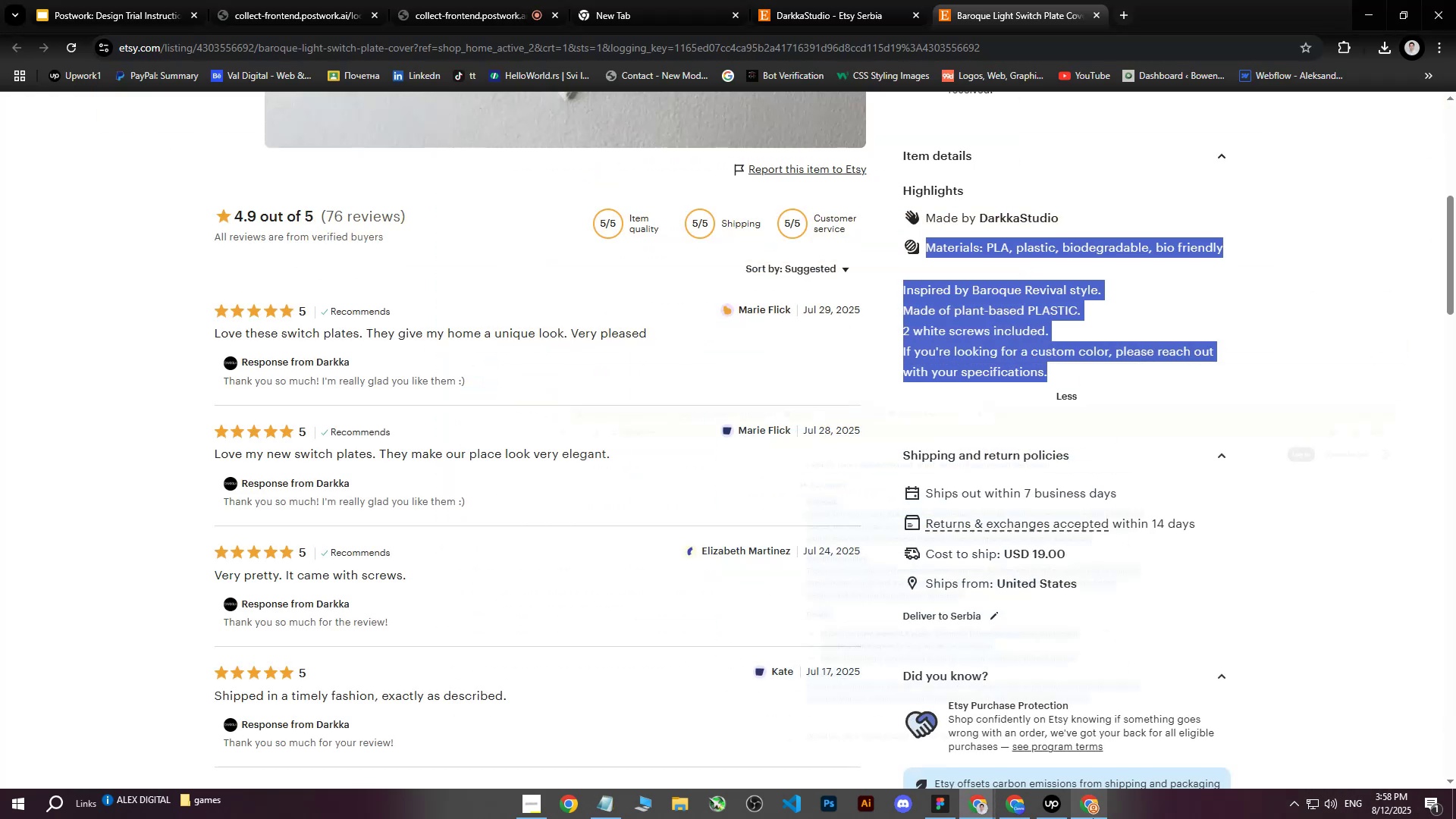 
double_click([1093, 818])
 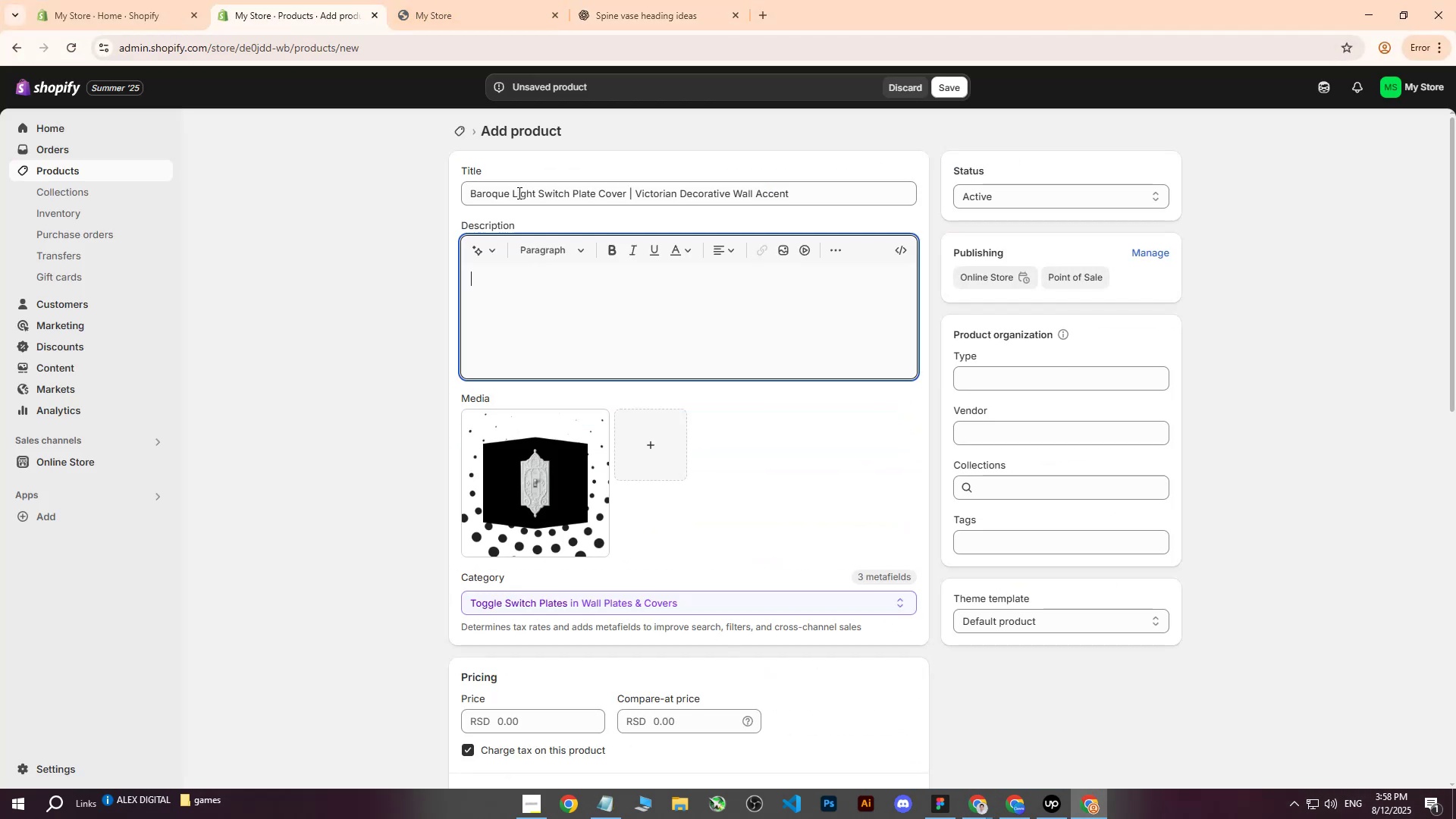 
double_click([544, 282])
 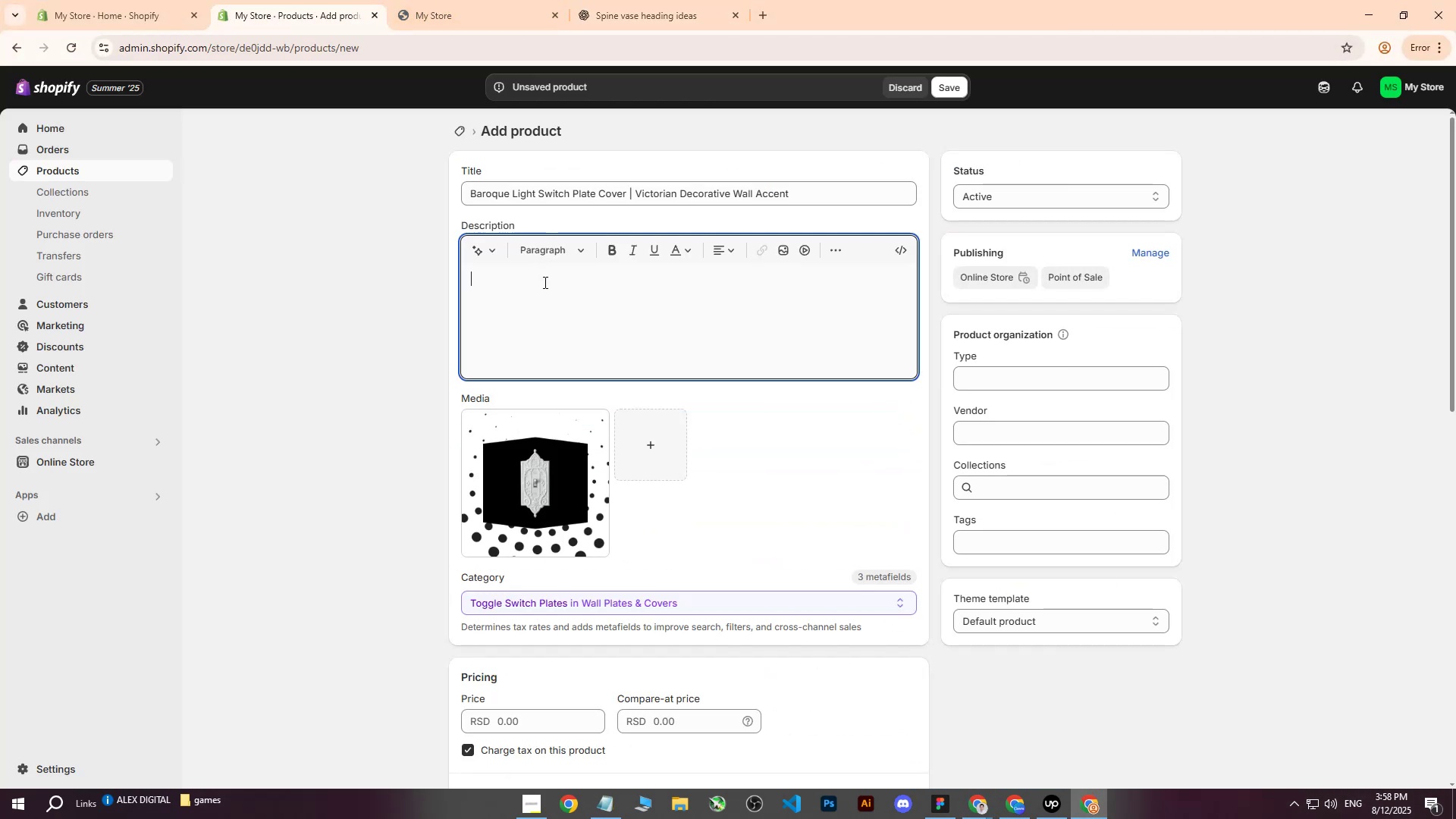 
key(Control+ControlLeft)
 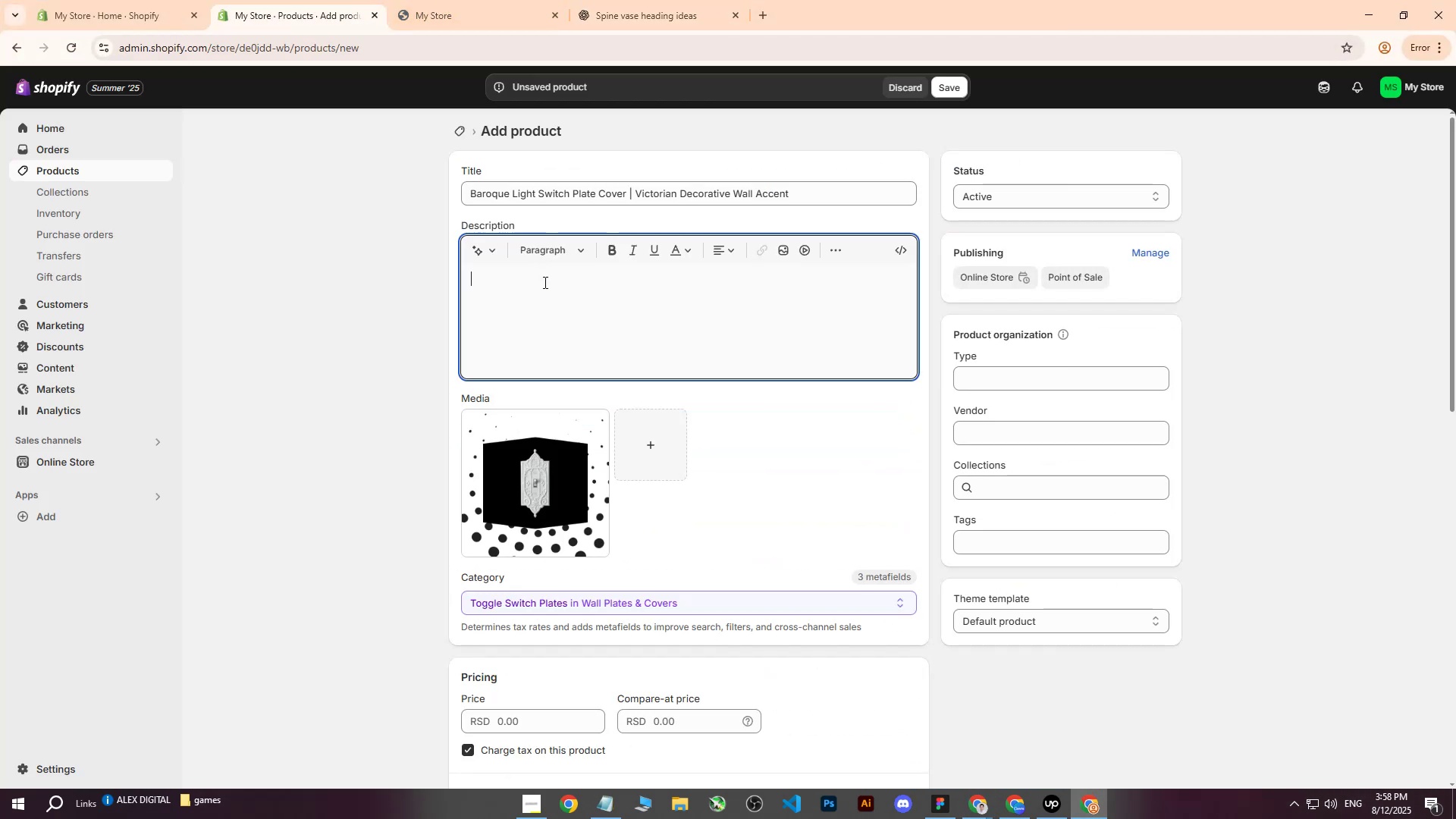 
key(Control+V)
 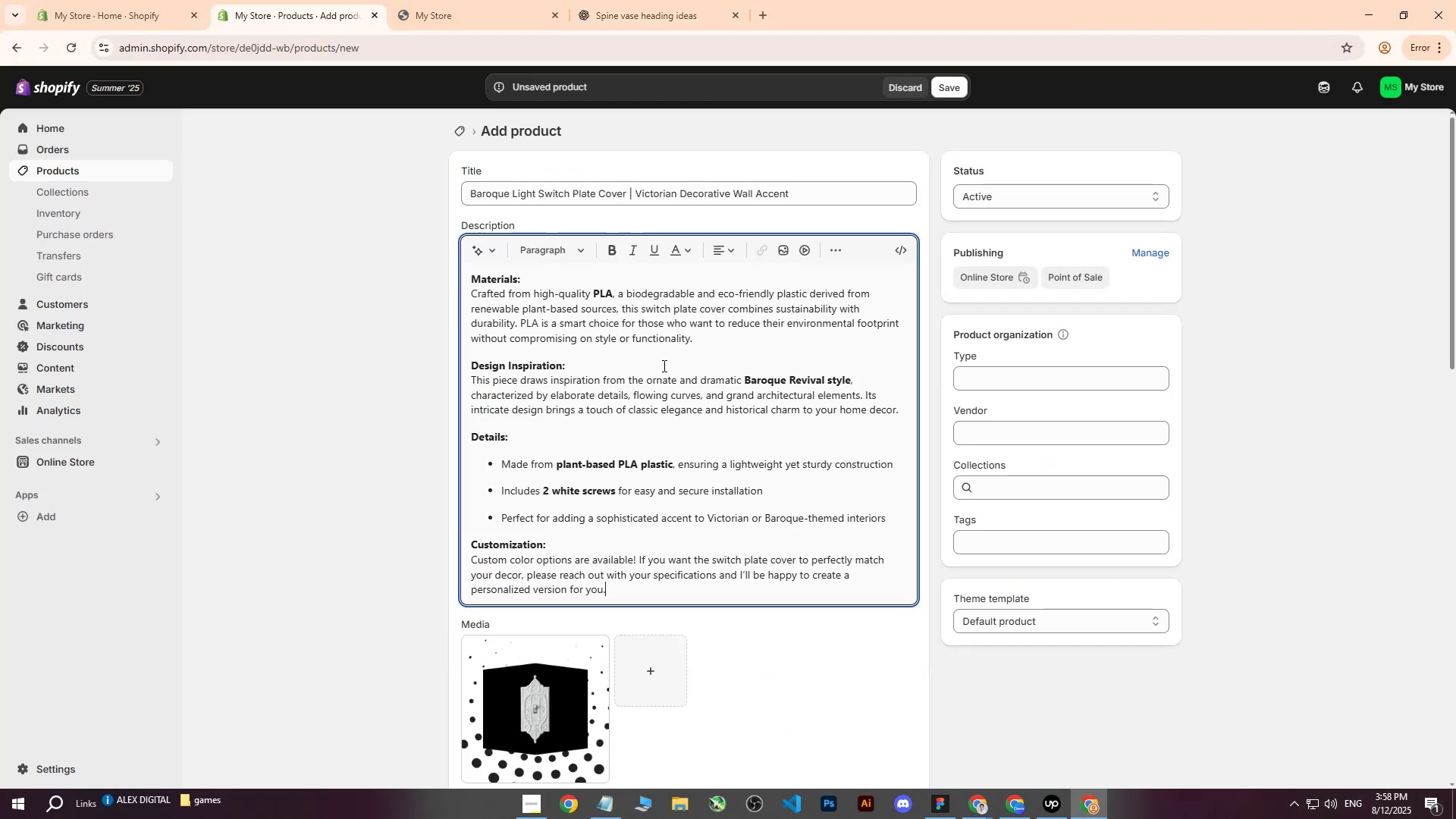 
scroll: coordinate [691, 478], scroll_direction: down, amount: 3.0
 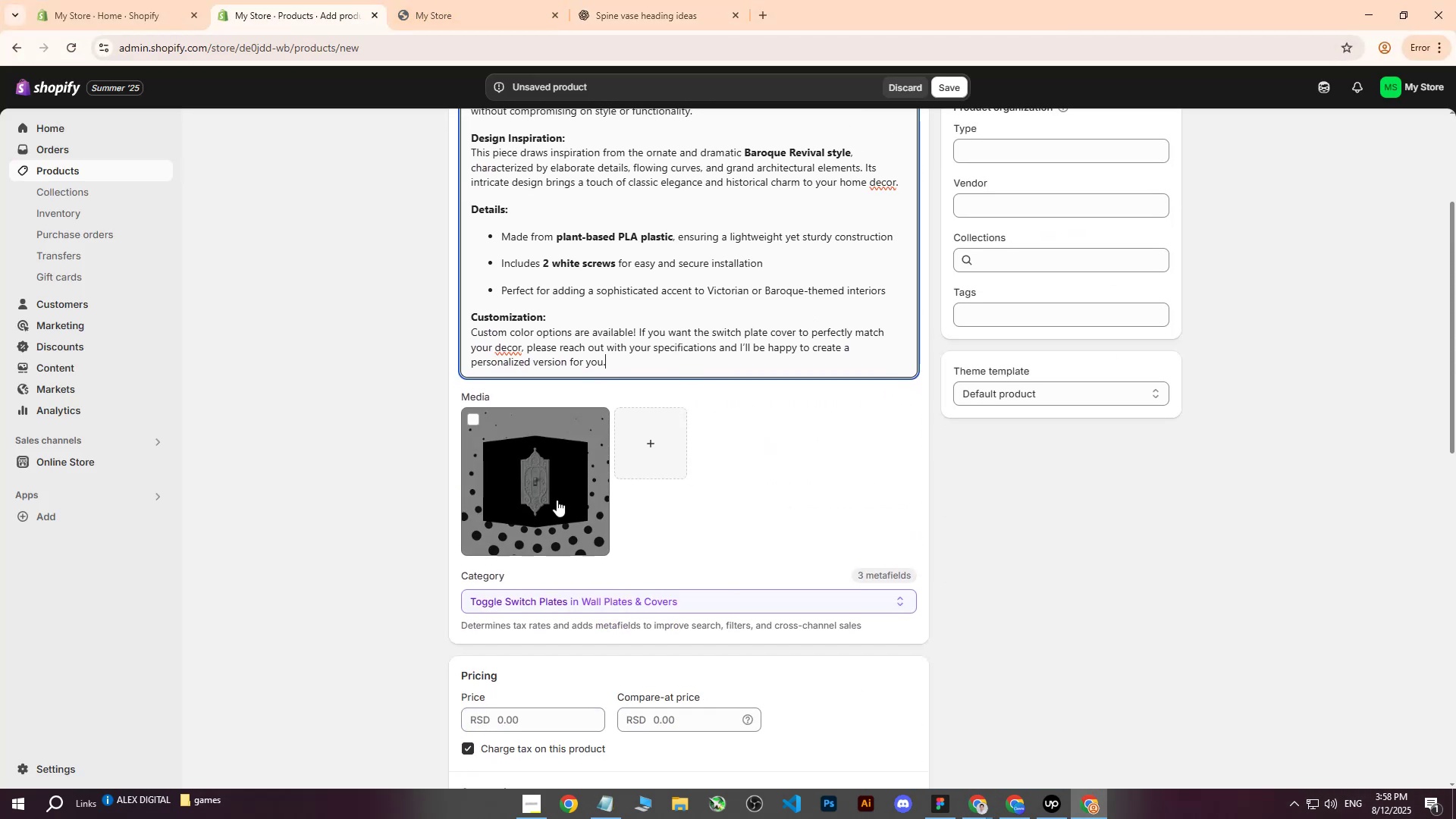 
scroll: coordinate [565, 427], scroll_direction: up, amount: 4.0
 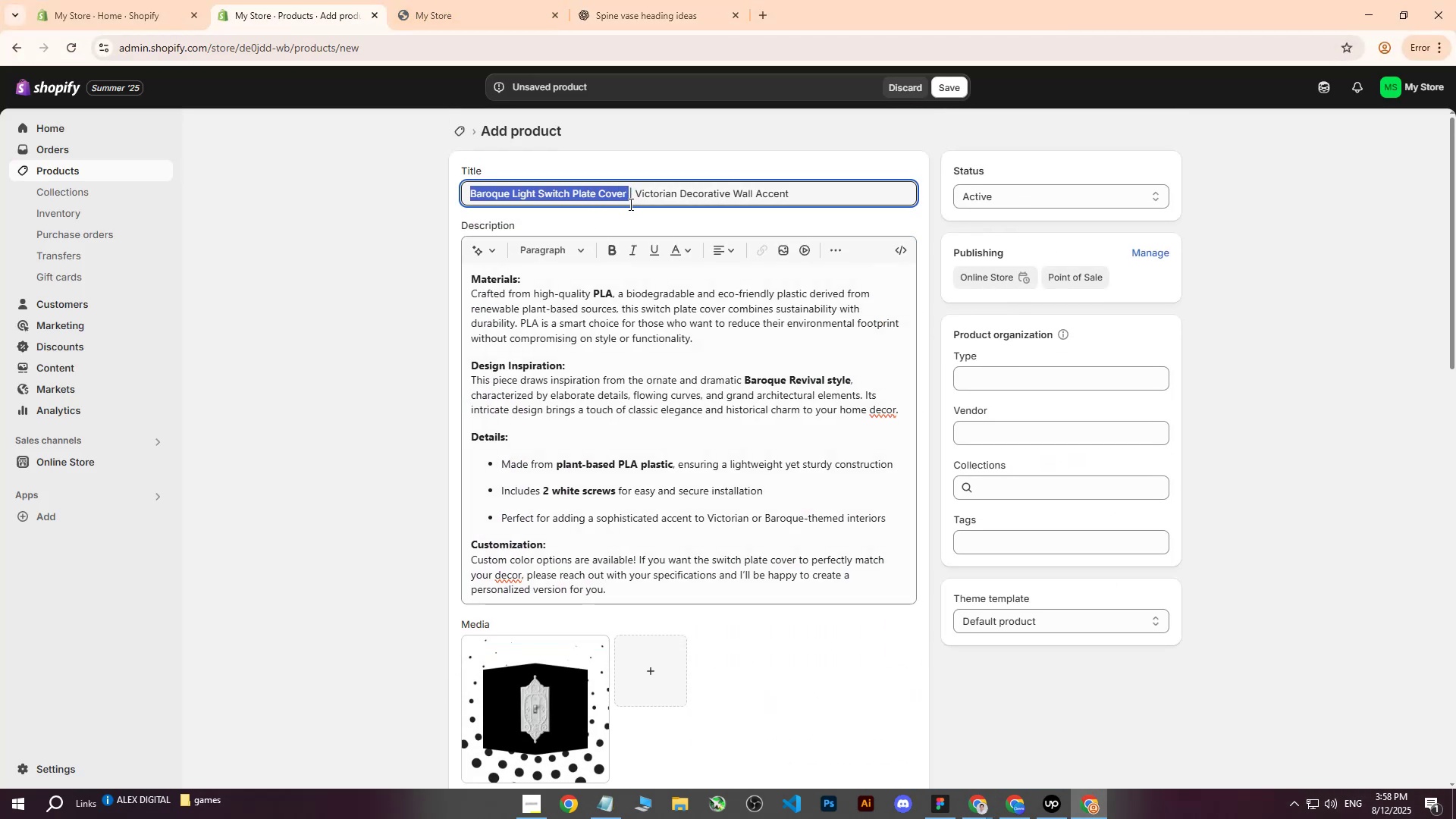 
key(Control+ControlLeft)
 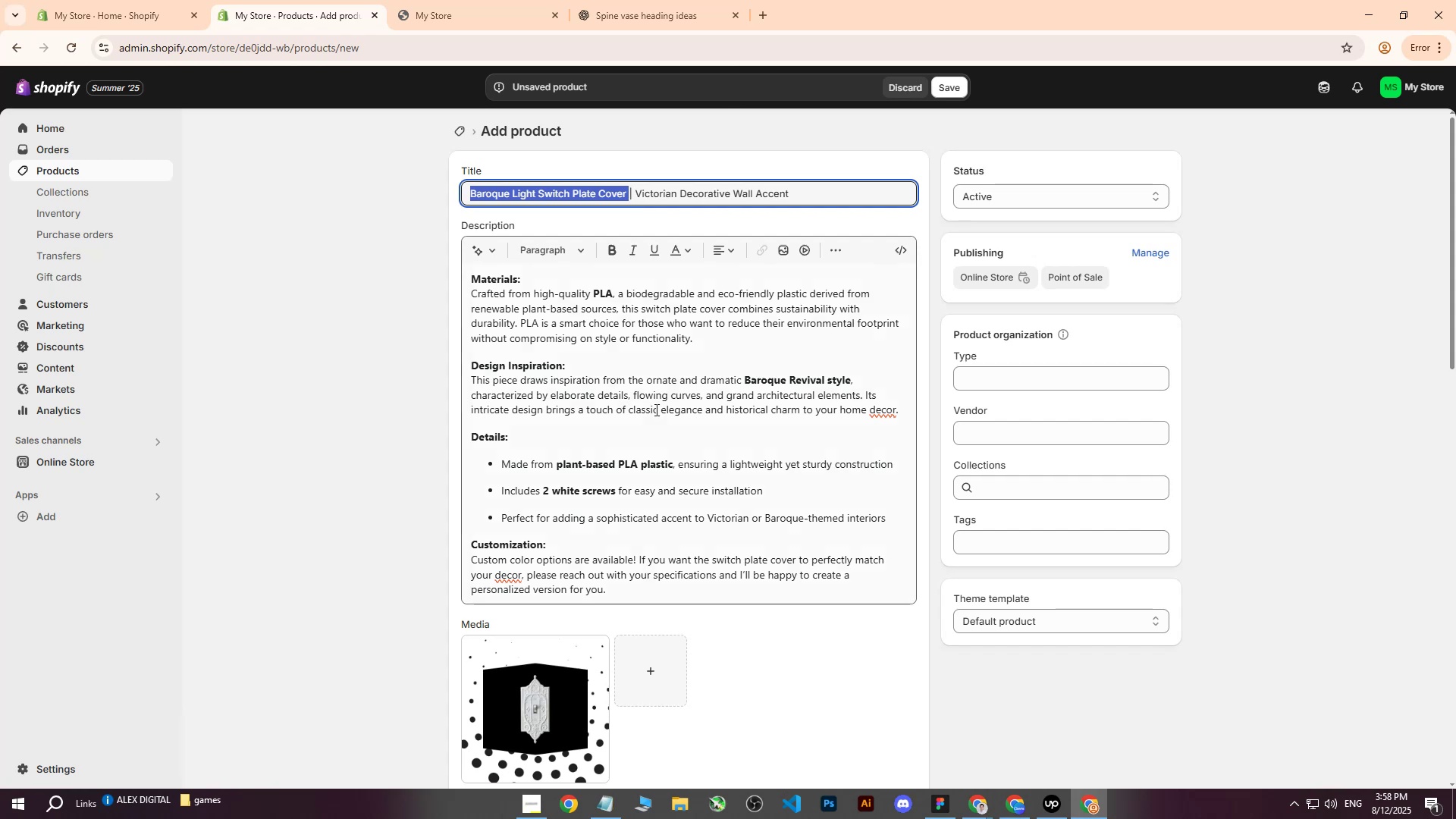 
key(Control+C)
 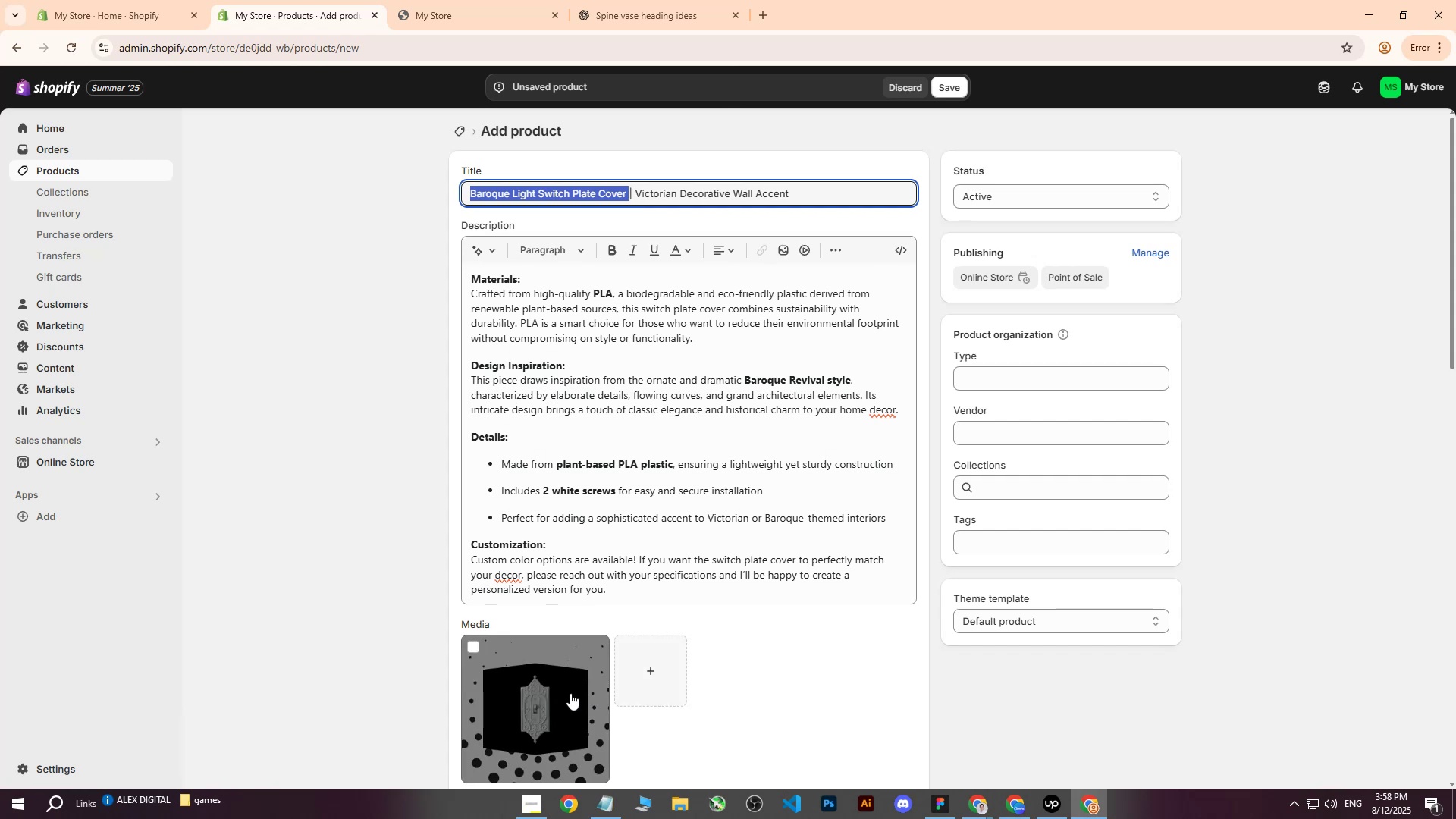 
left_click([570, 693])
 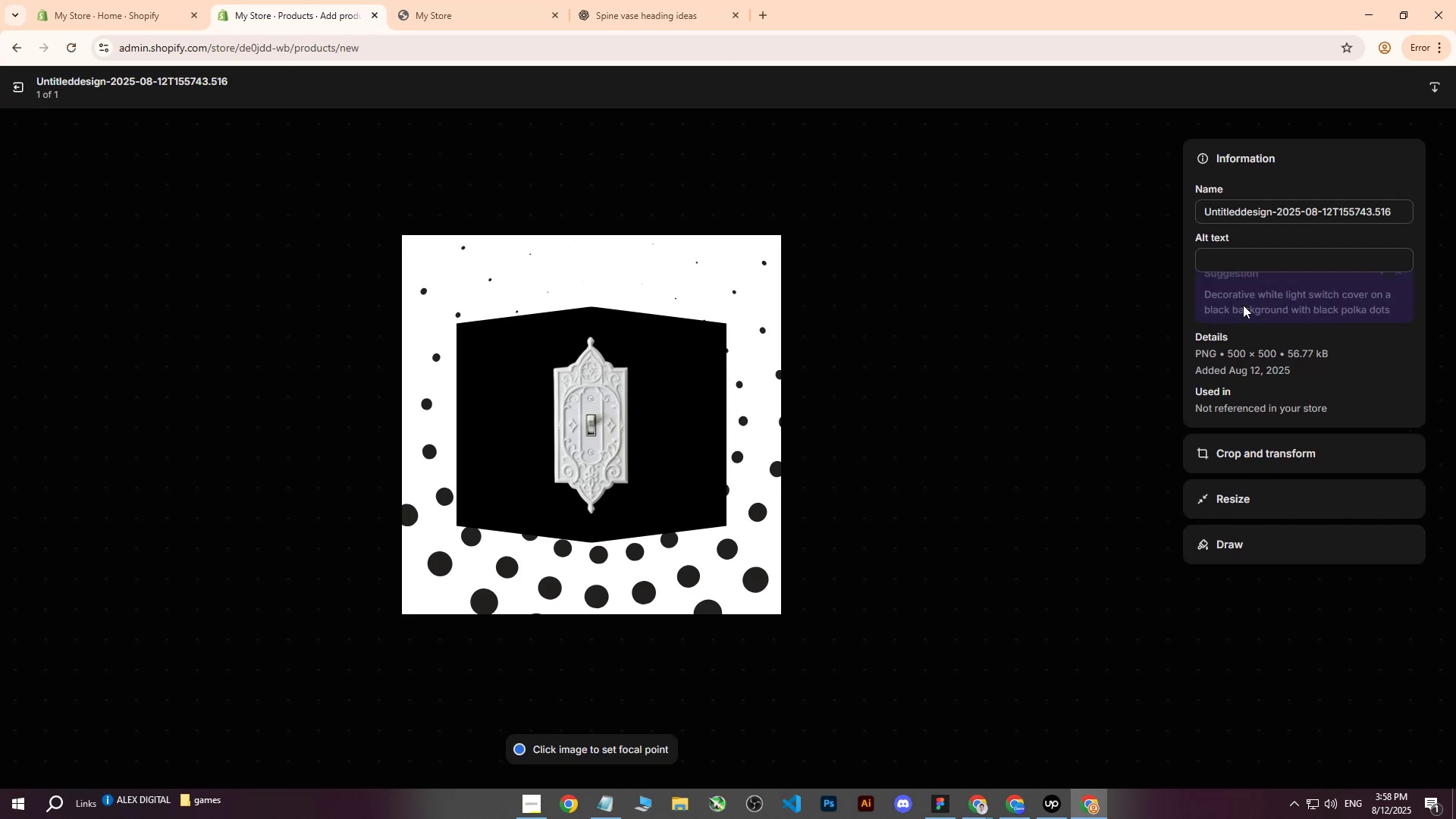 
left_click([1243, 262])
 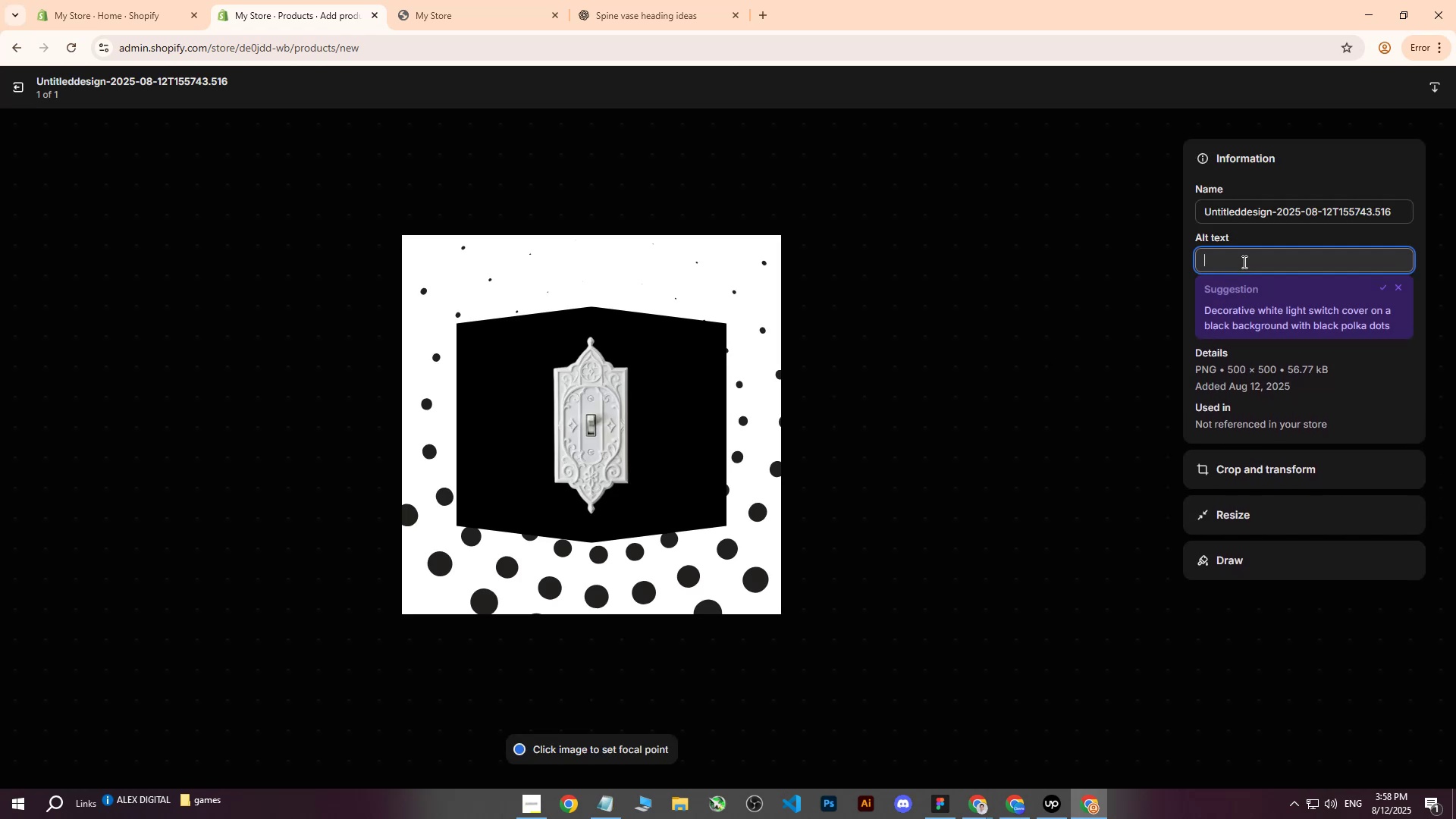 
key(Control+ControlLeft)
 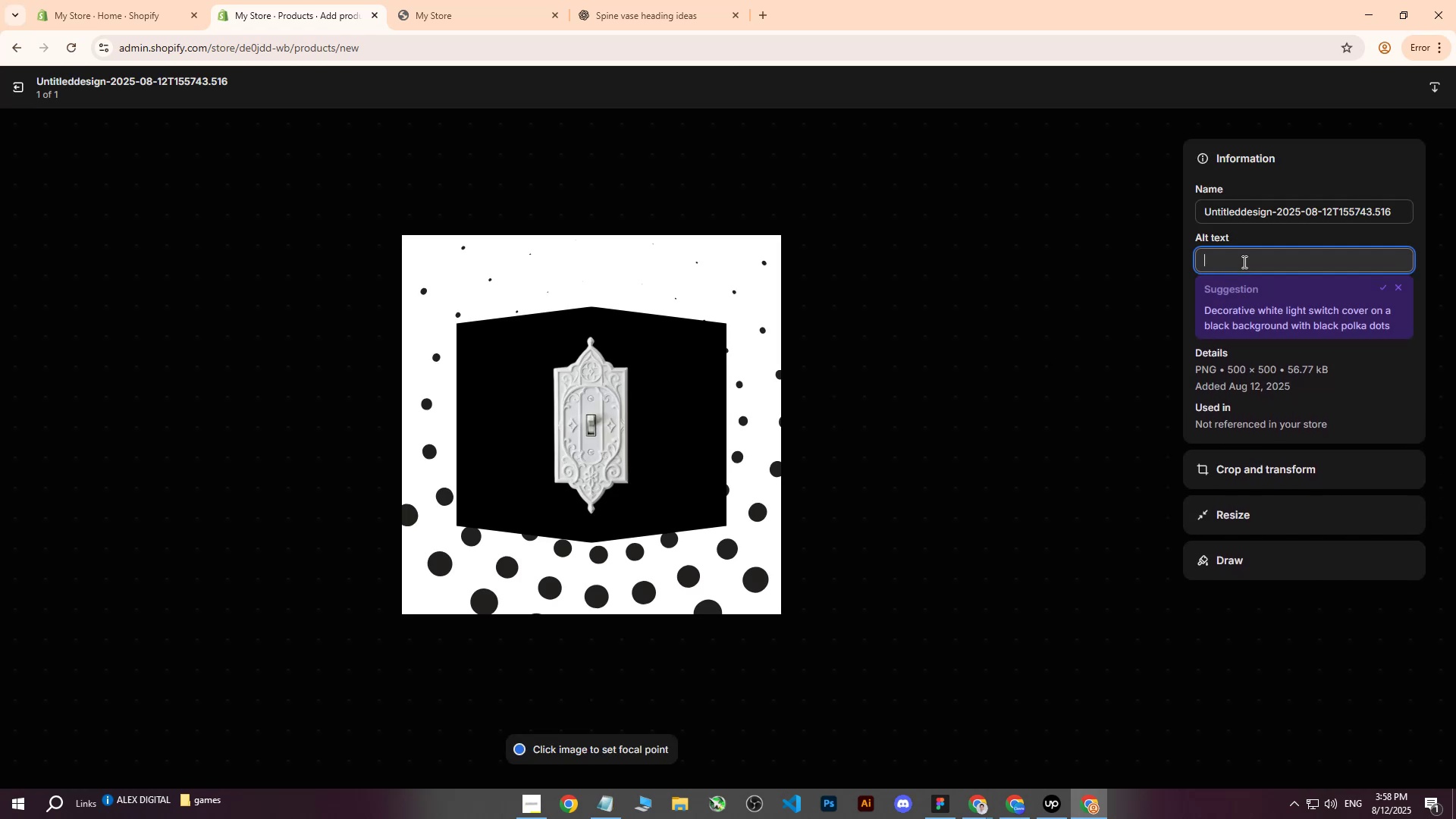 
key(Control+V)
 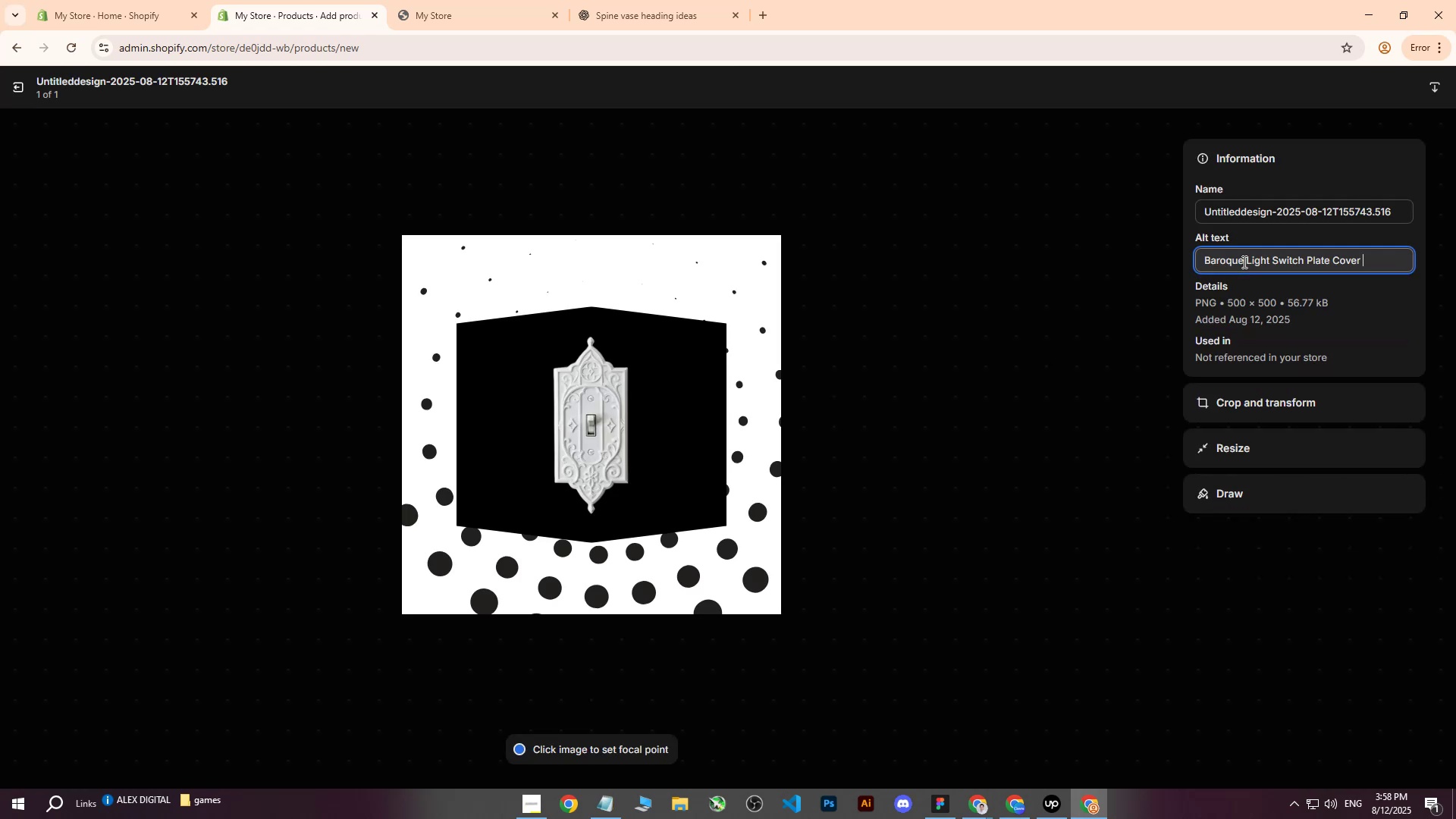 
type( on black background with geometric shape.)
 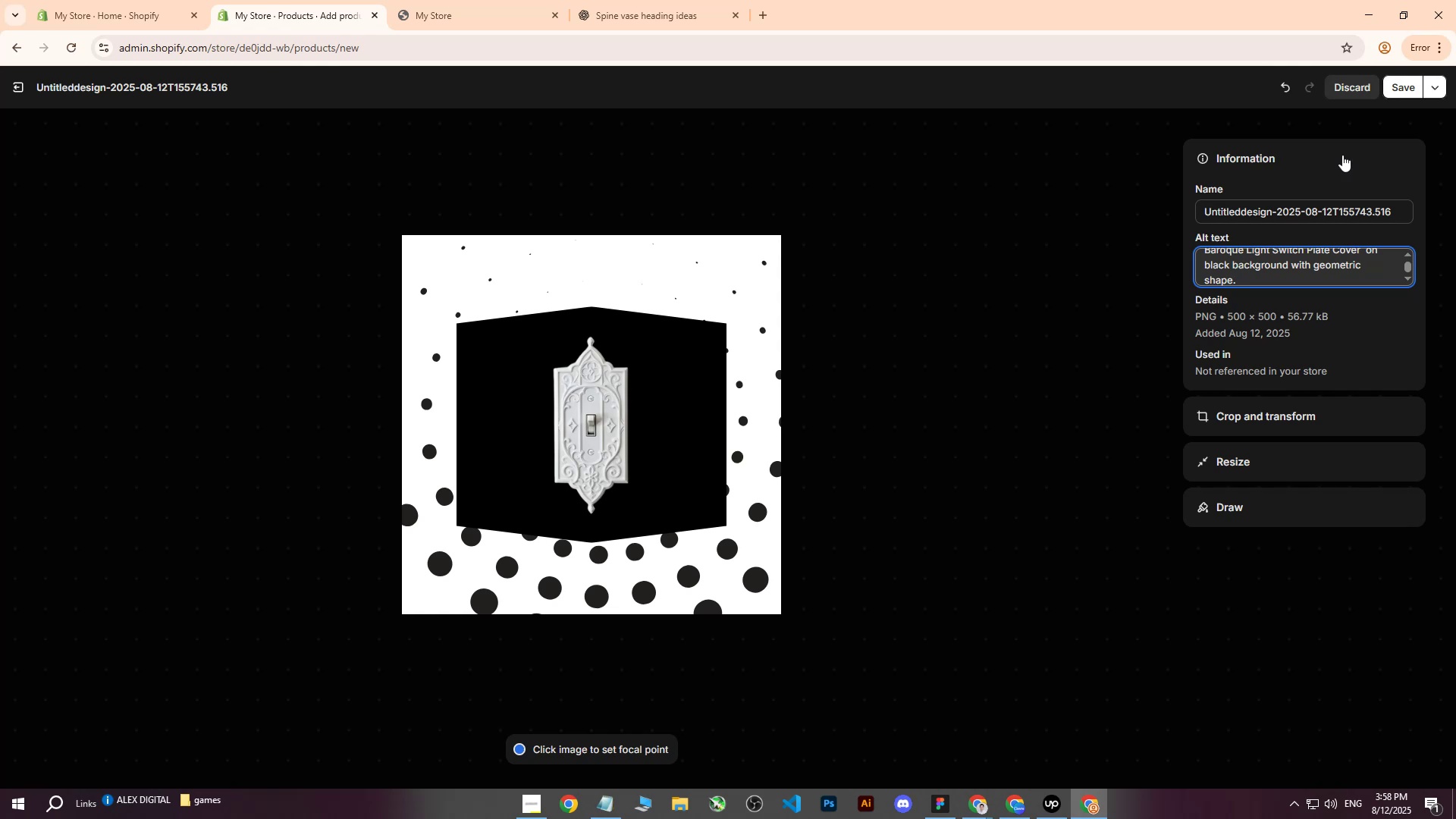 
left_click([1395, 88])
 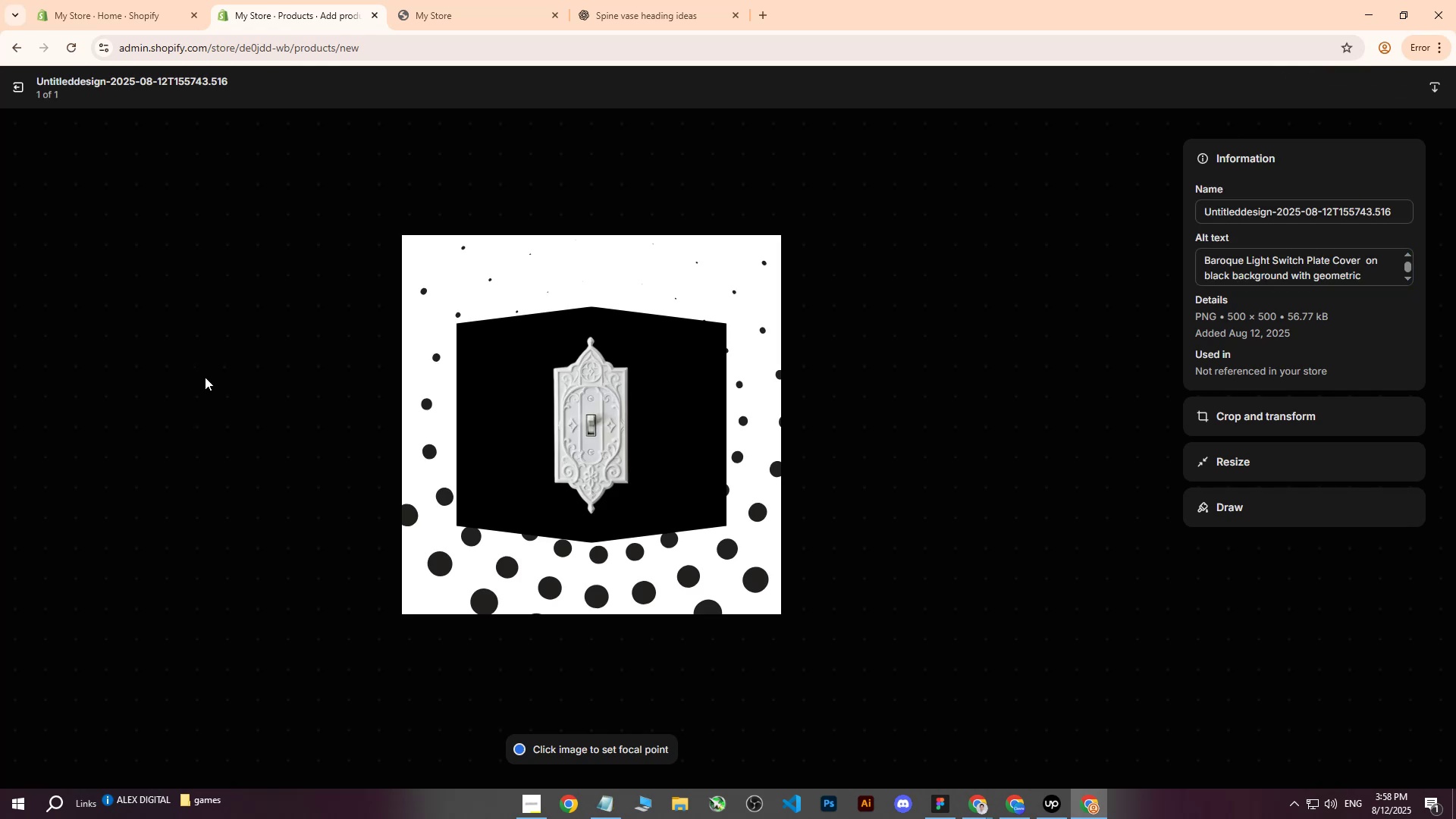 
wait(6.02)
 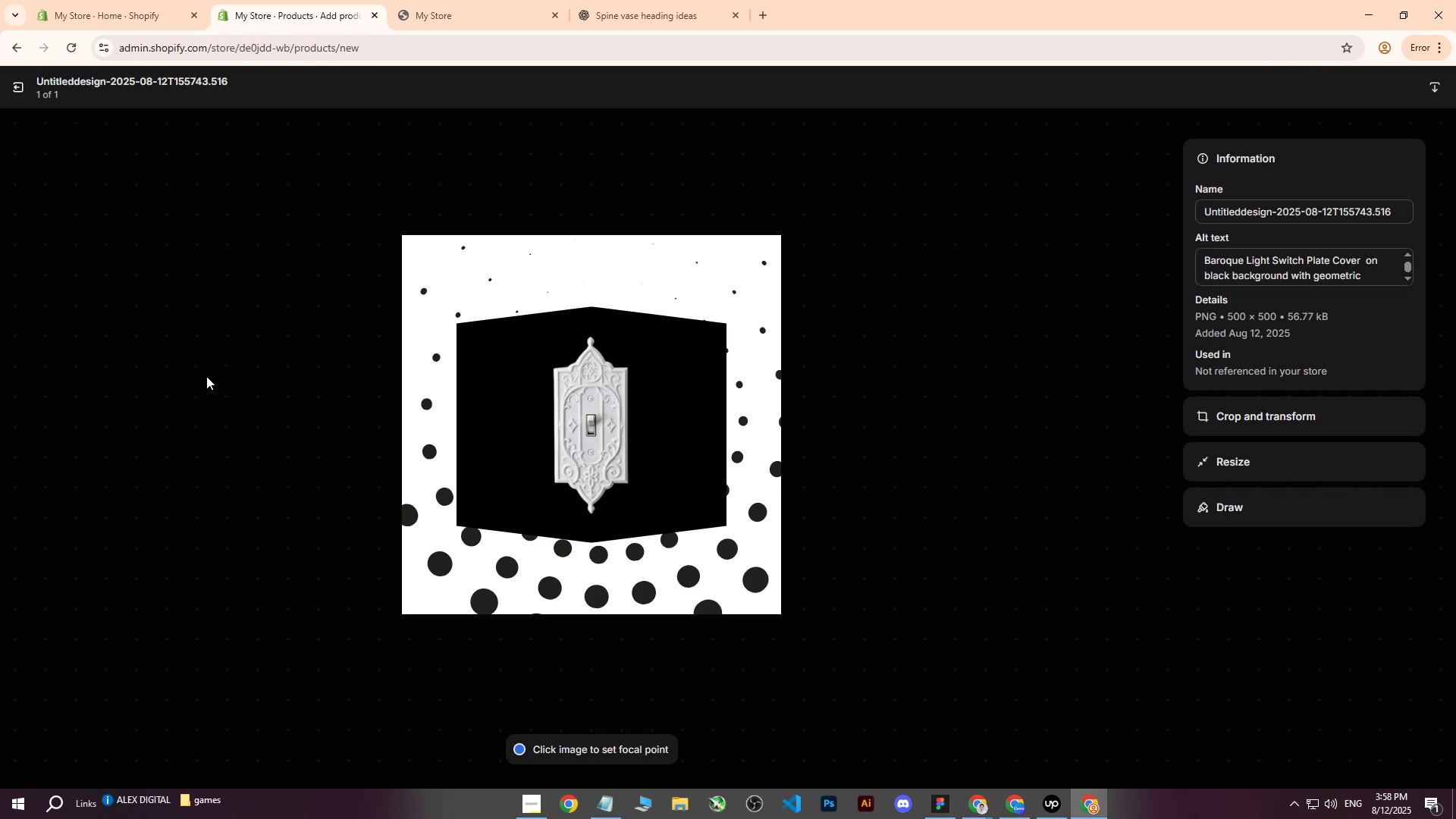 
left_click([19, 86])
 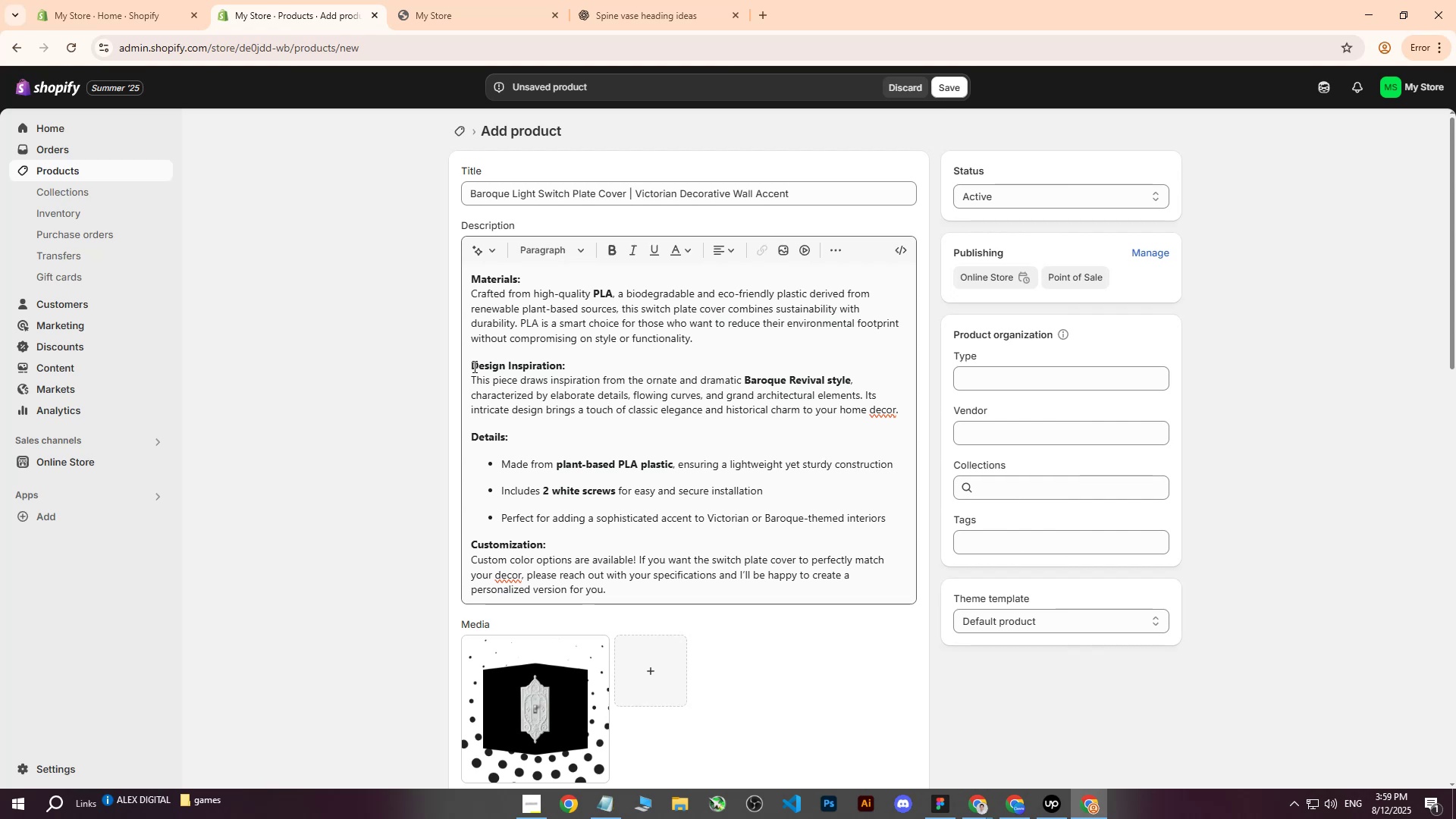 
wait(5.52)
 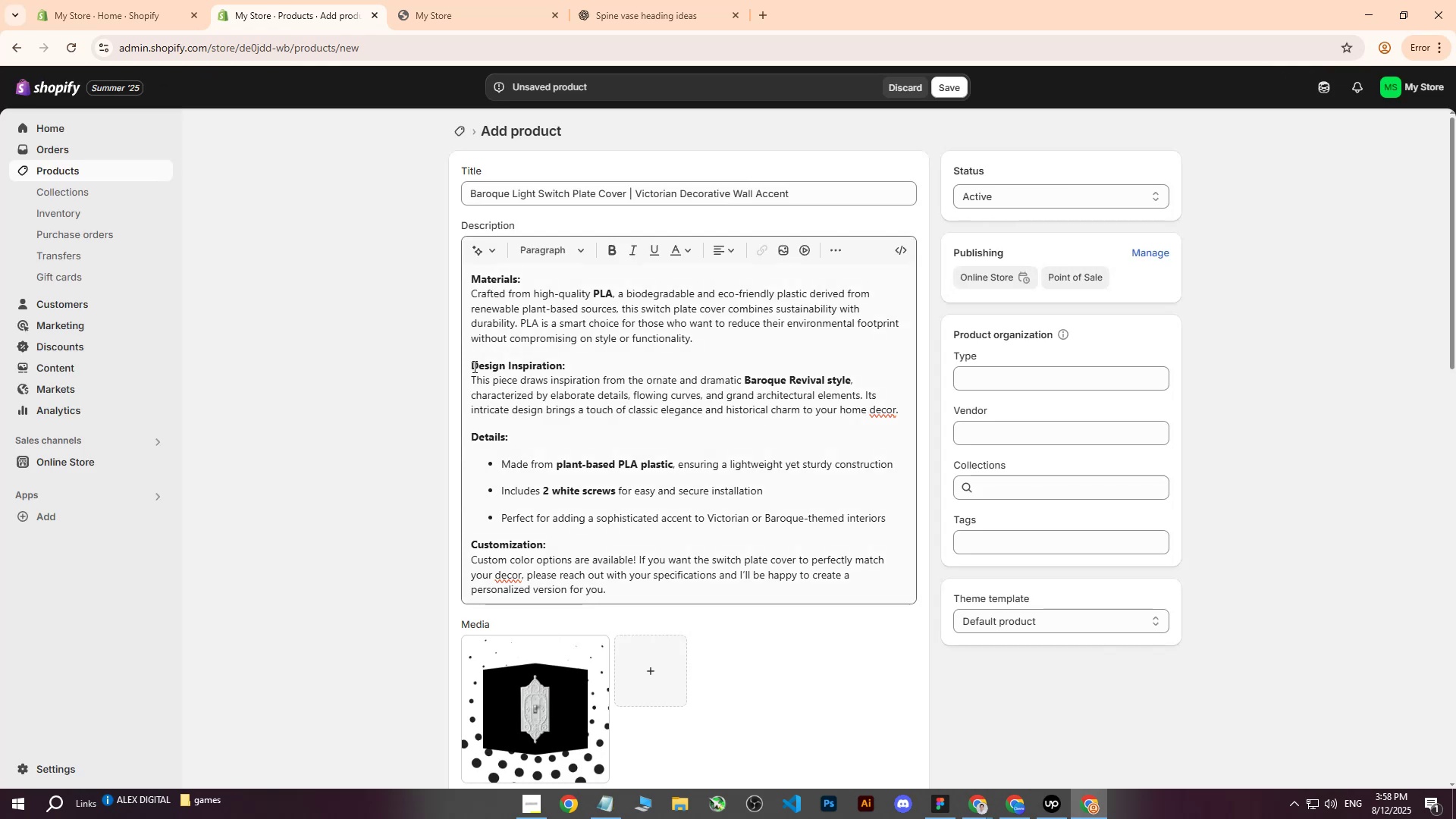 
scroll: coordinate [711, 516], scroll_direction: down, amount: 7.0
 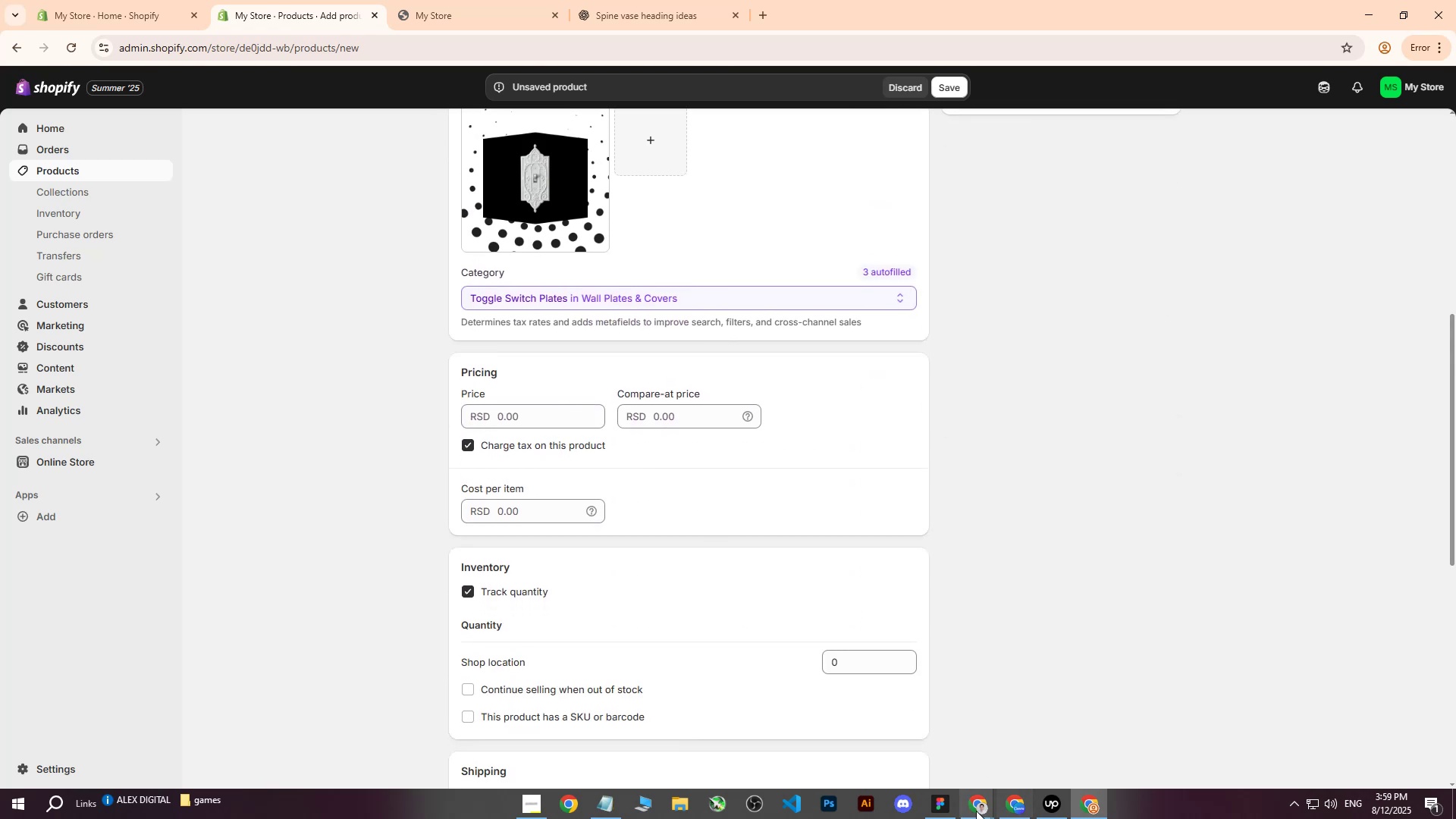 
double_click([874, 734])
 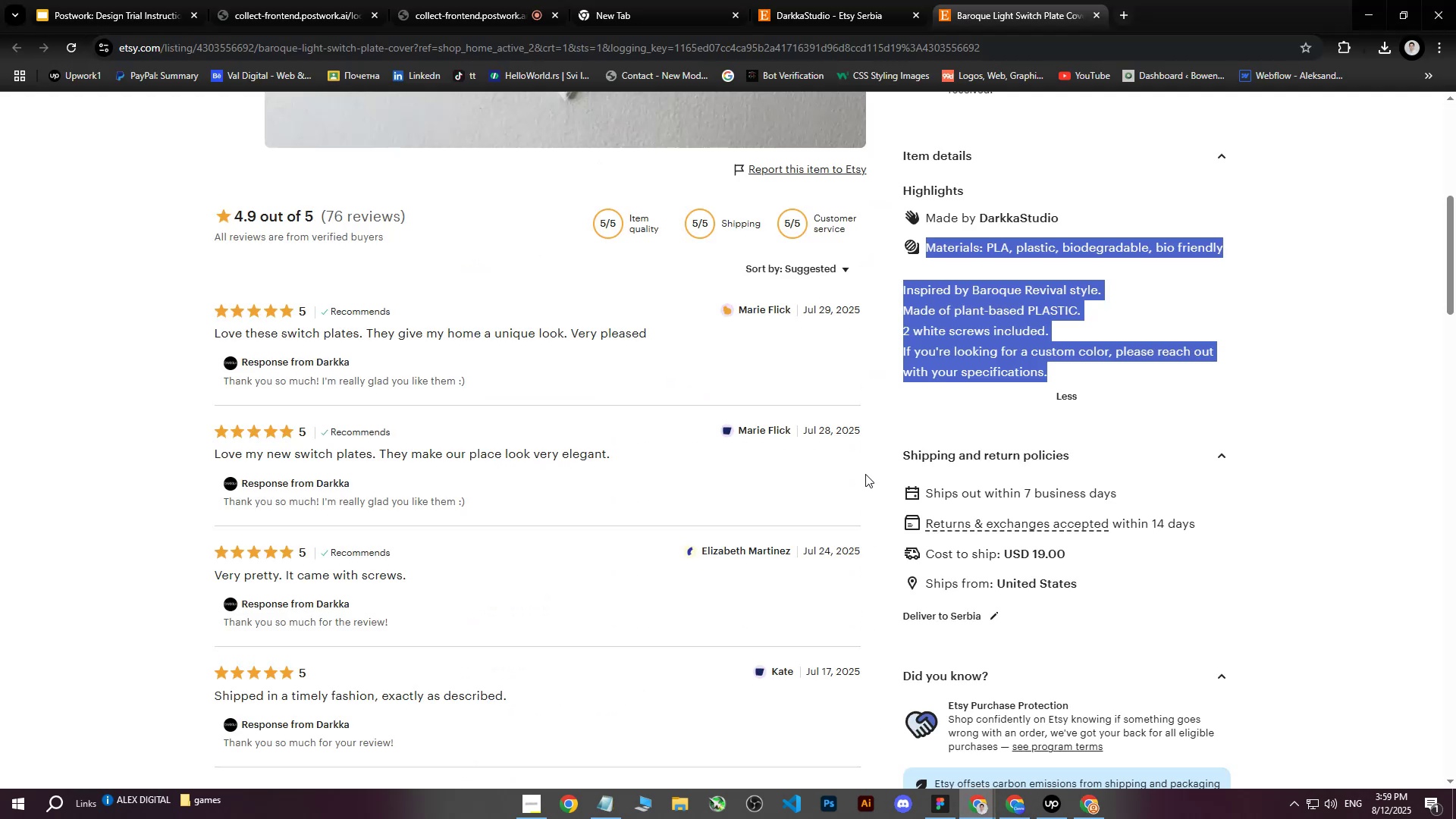 
scroll: coordinate [868, 482], scroll_direction: up, amount: 12.0
 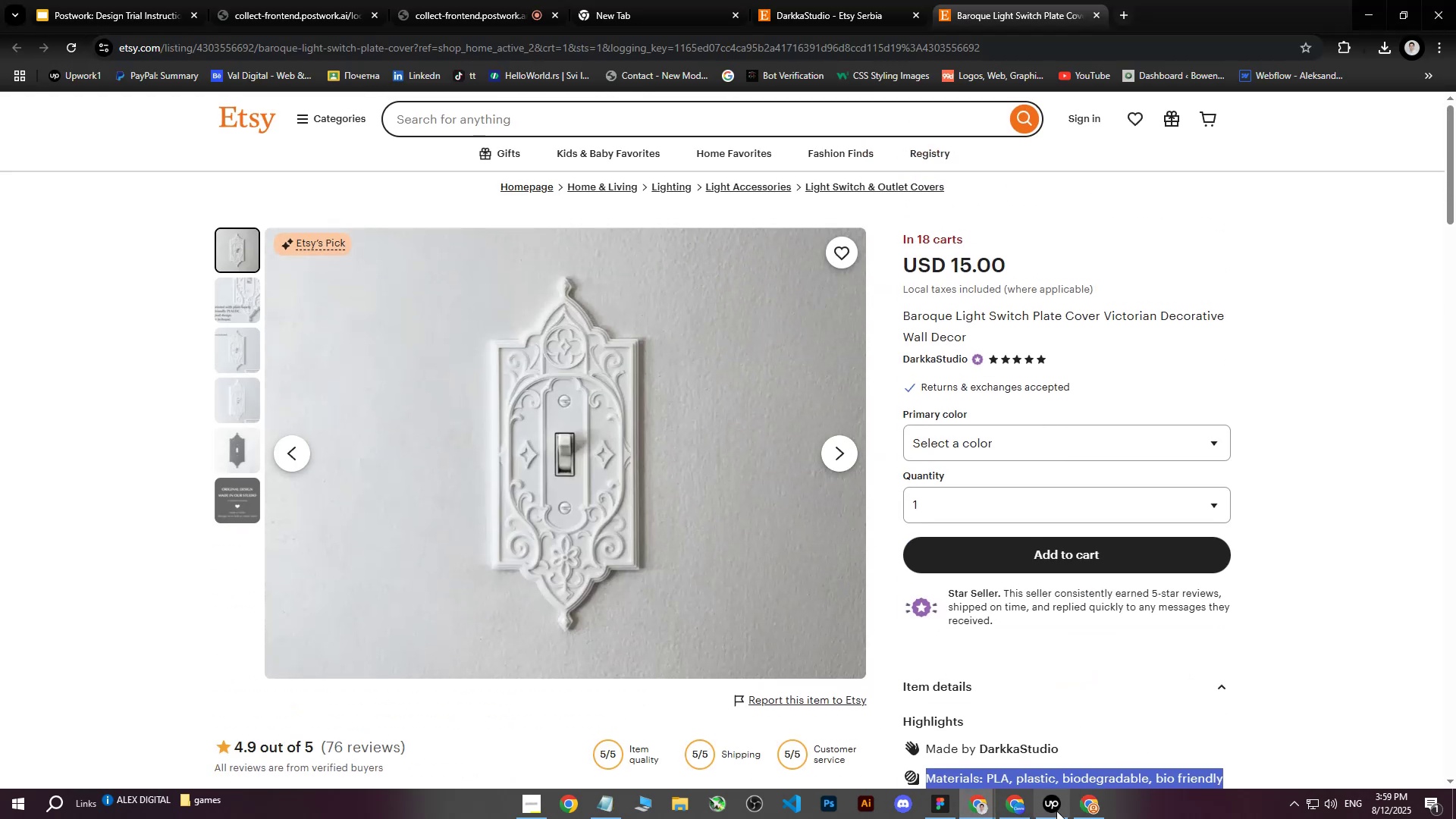 
left_click([1088, 818])
 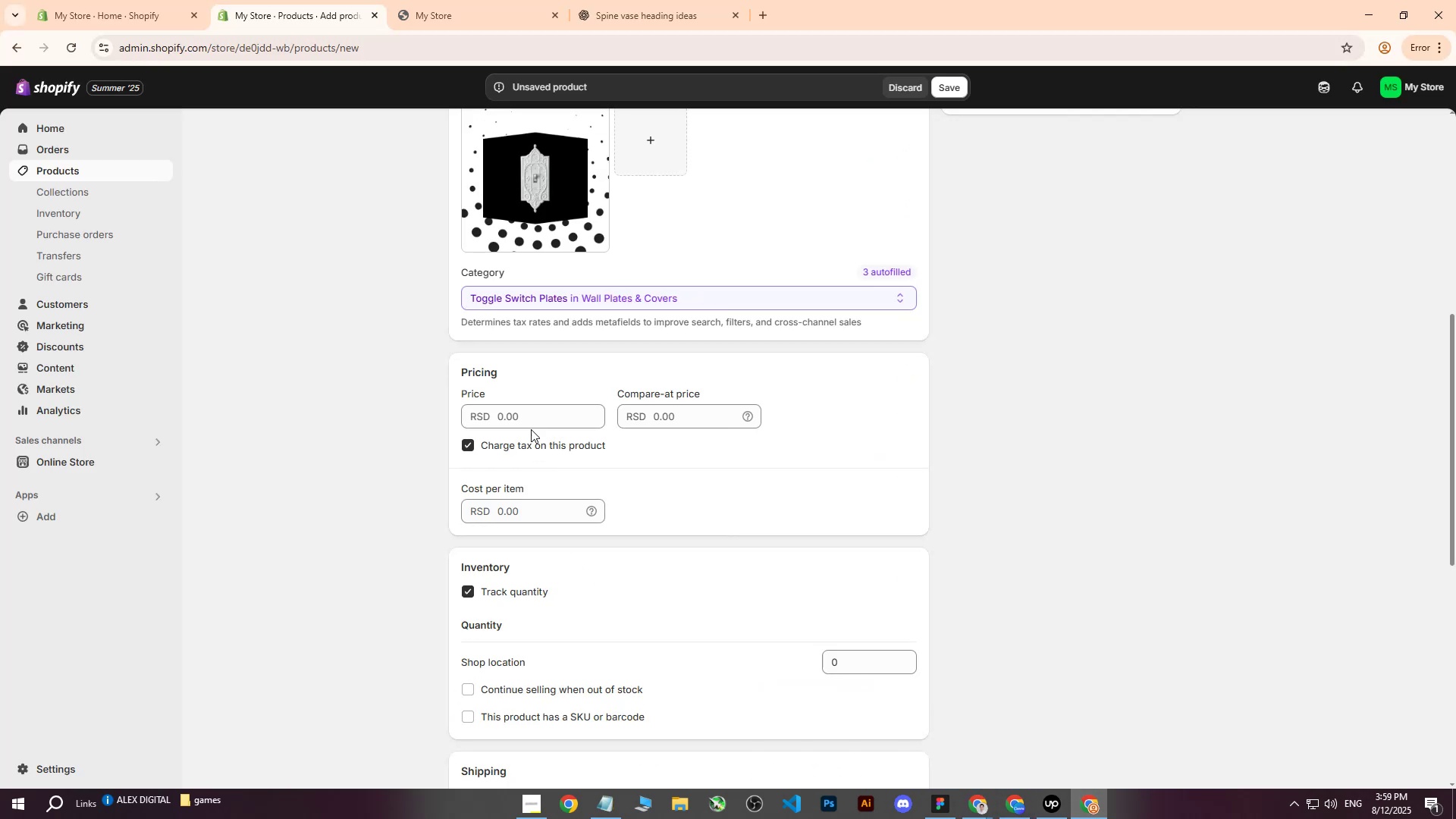 
left_click([528, 419])
 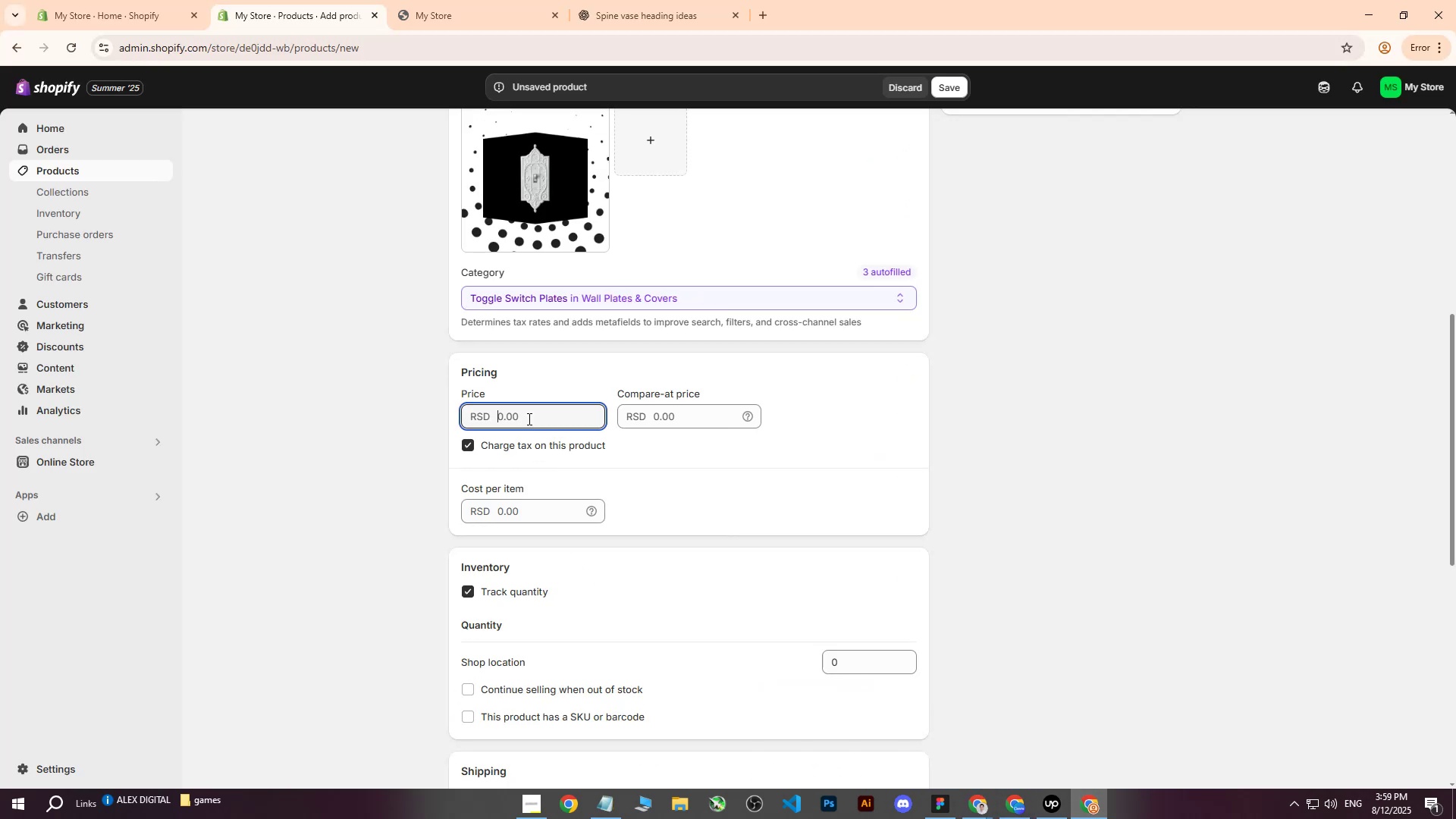 
type(2000)
 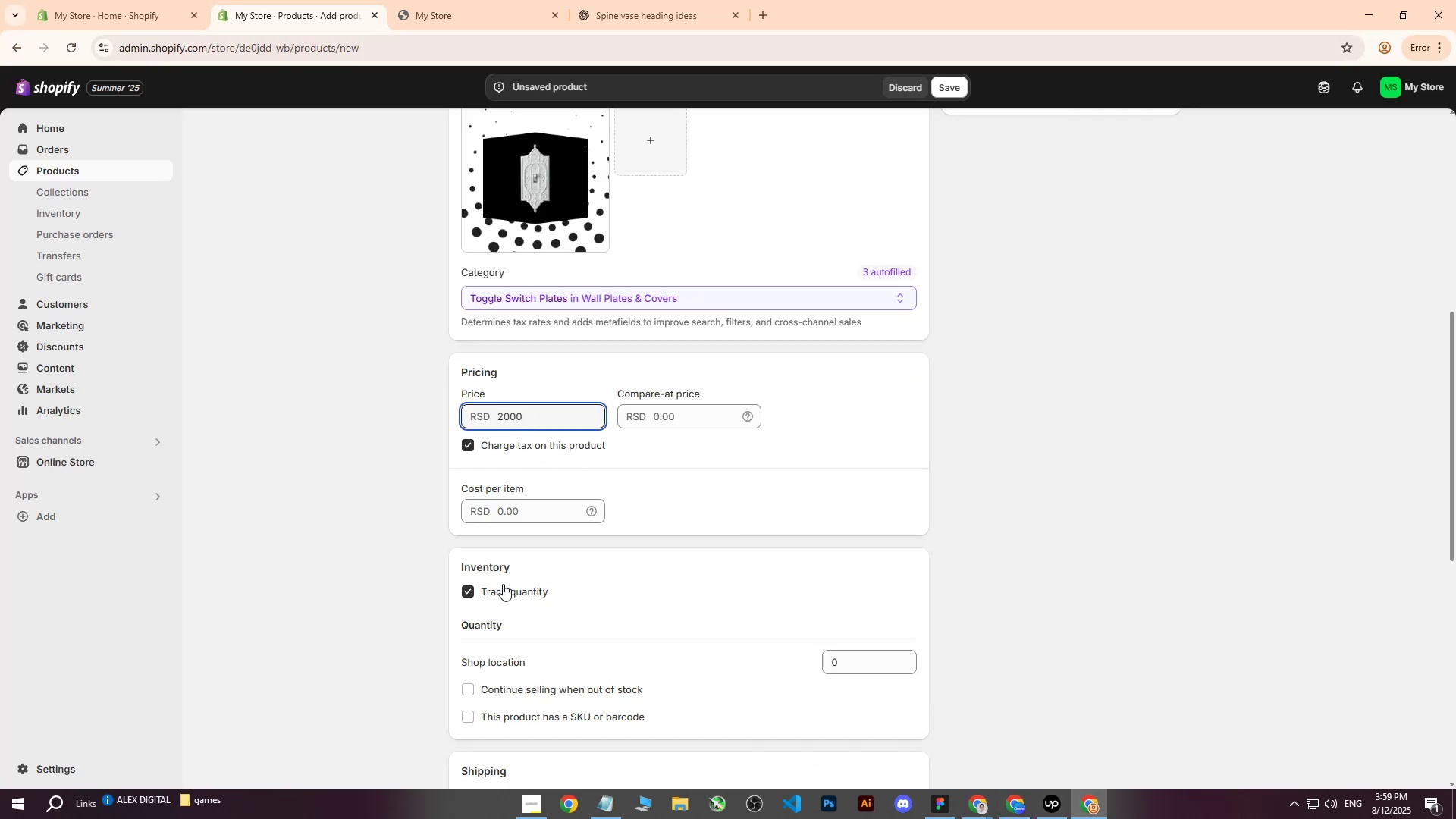 
left_click([474, 593])
 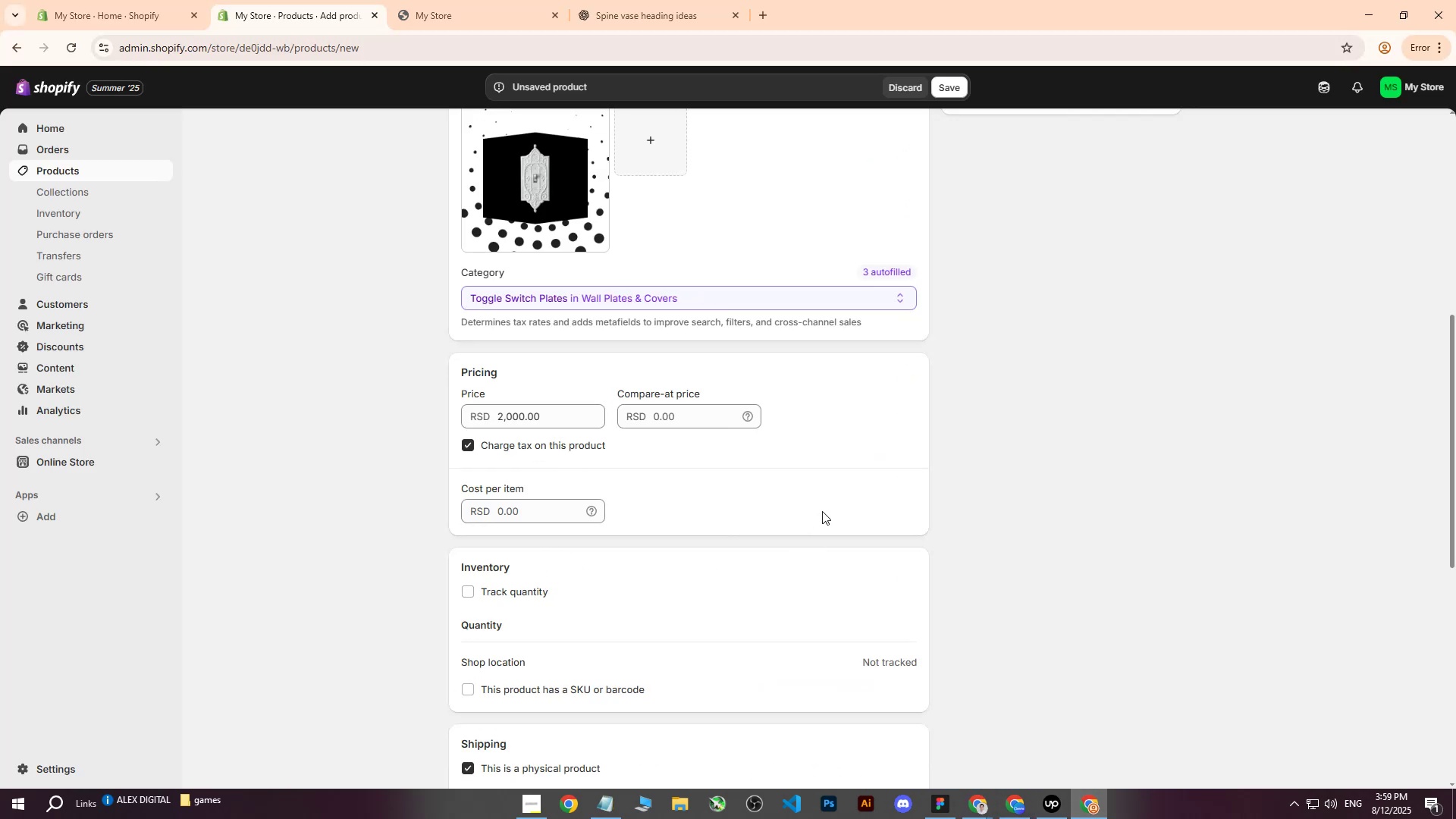 
left_click([824, 508])
 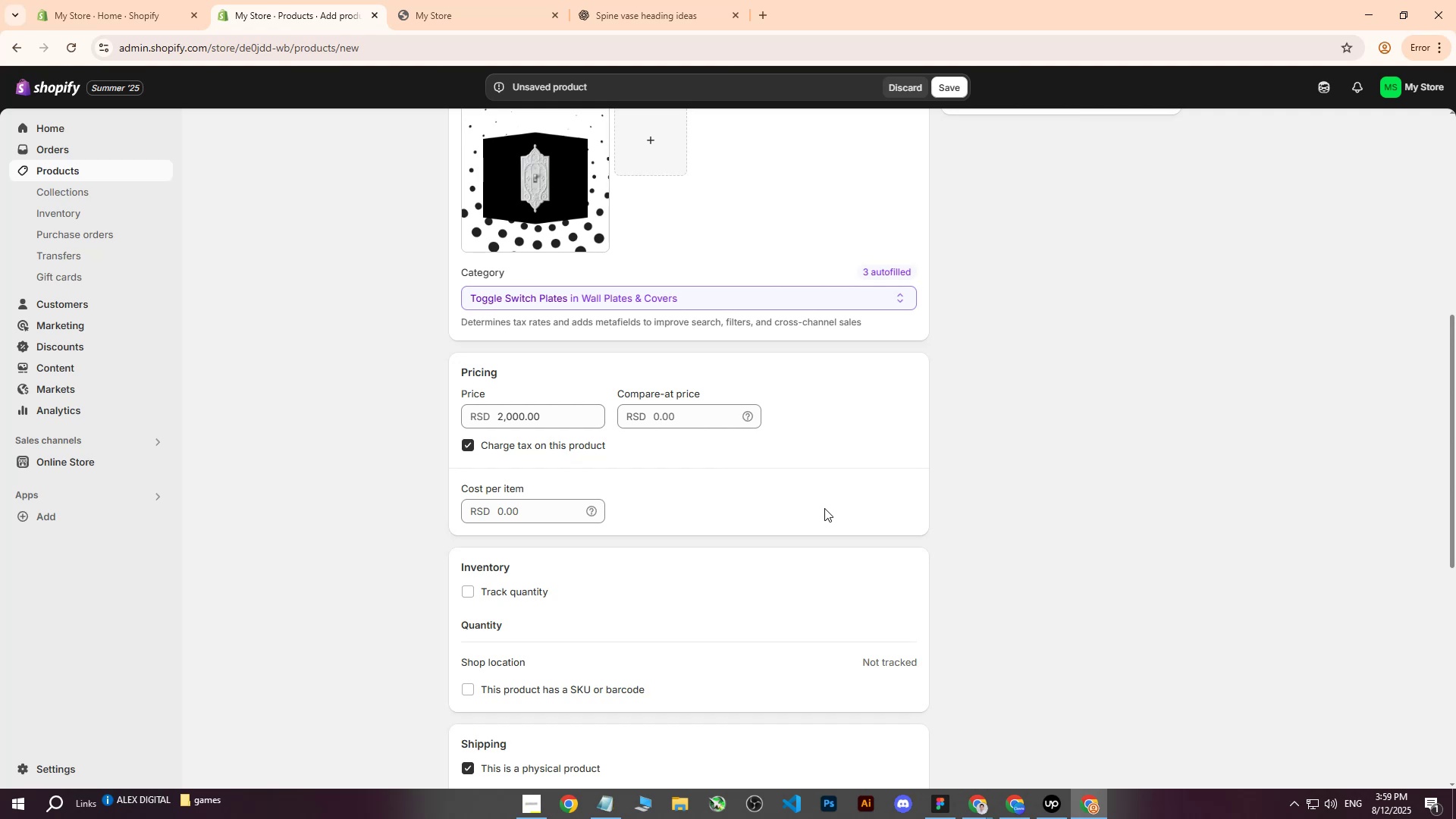 
scroll: coordinate [824, 510], scroll_direction: down, amount: 4.0
 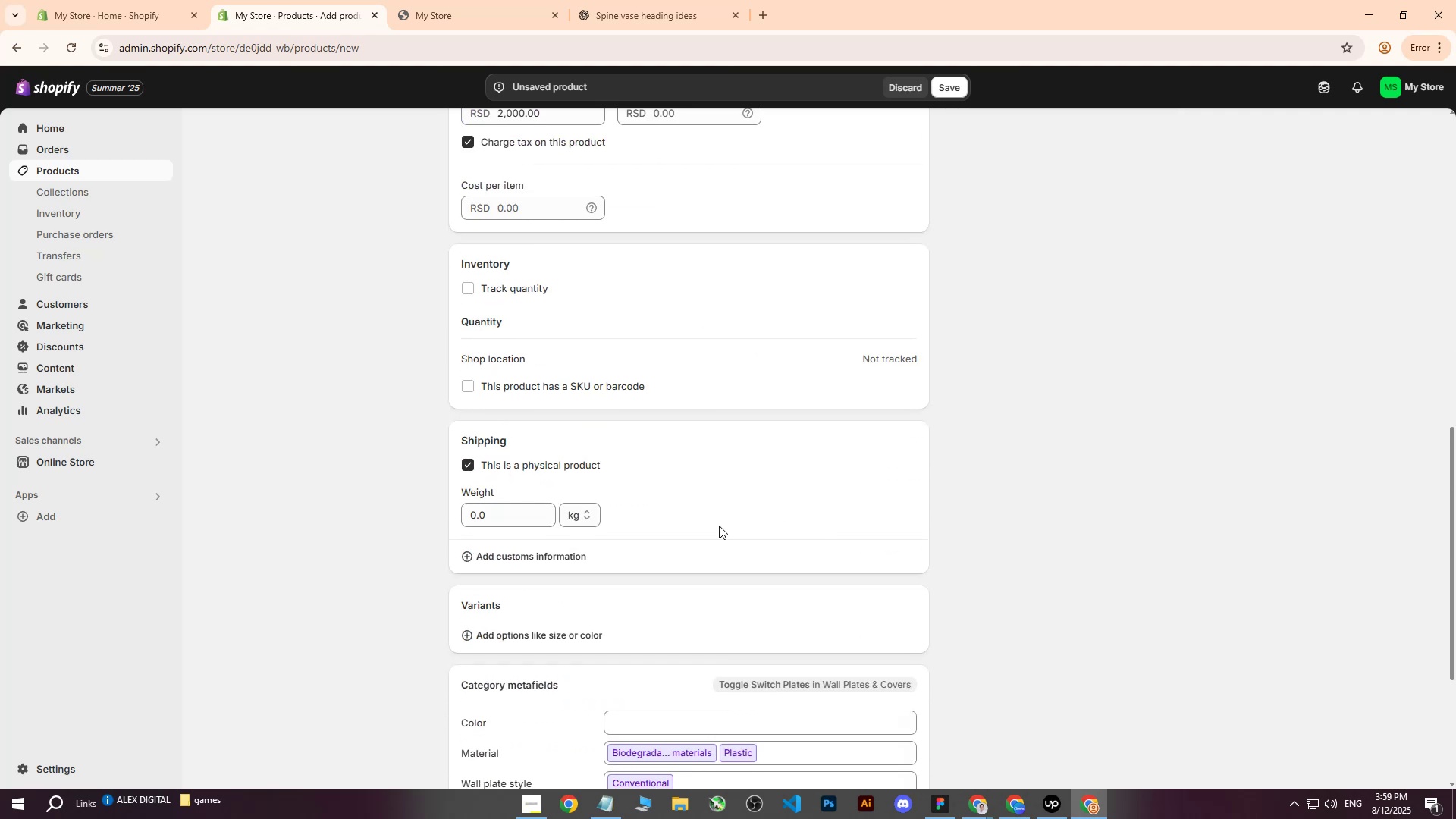 
wait(6.21)
 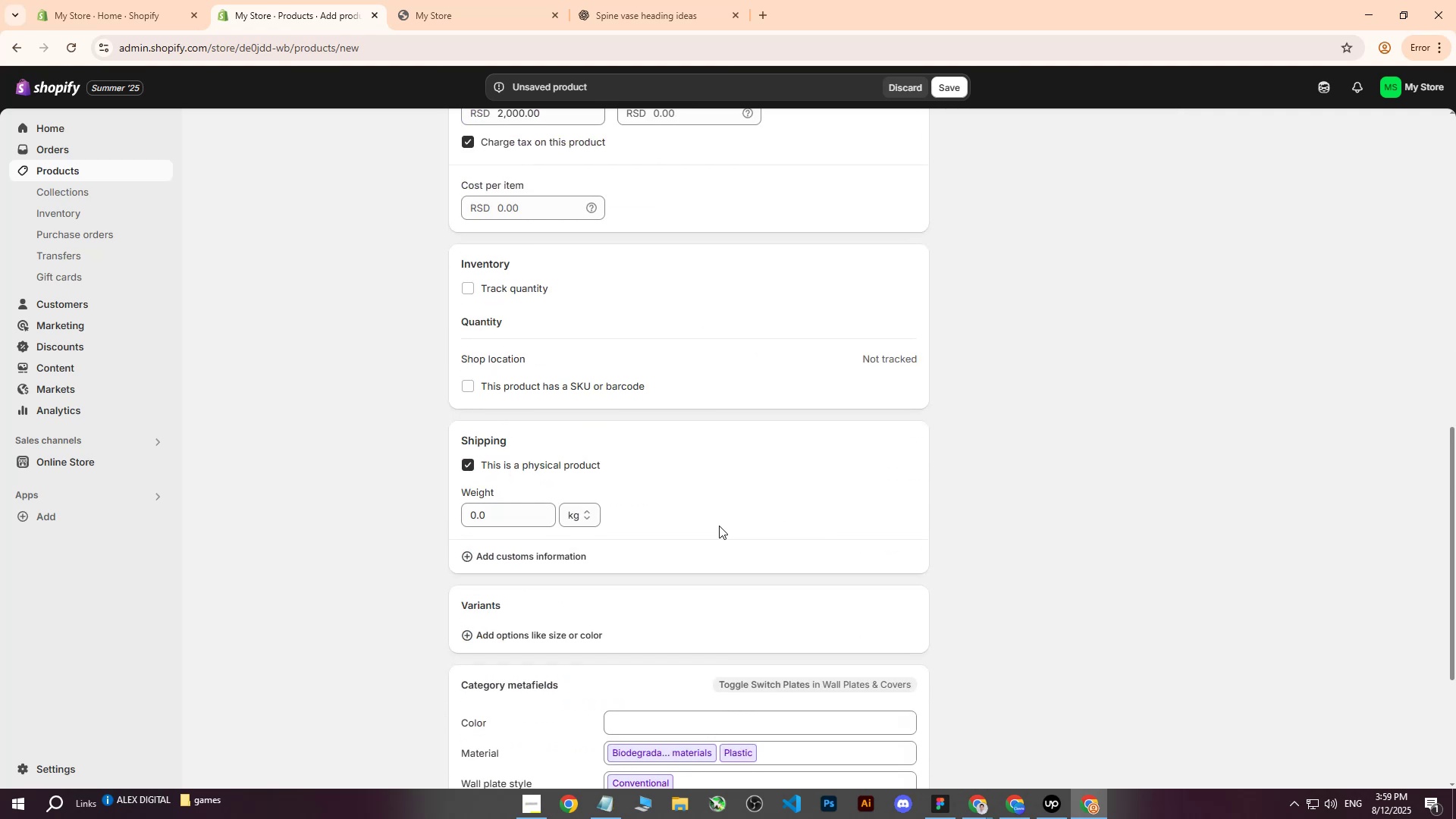 
scroll: coordinate [638, 530], scroll_direction: down, amount: 2.0
 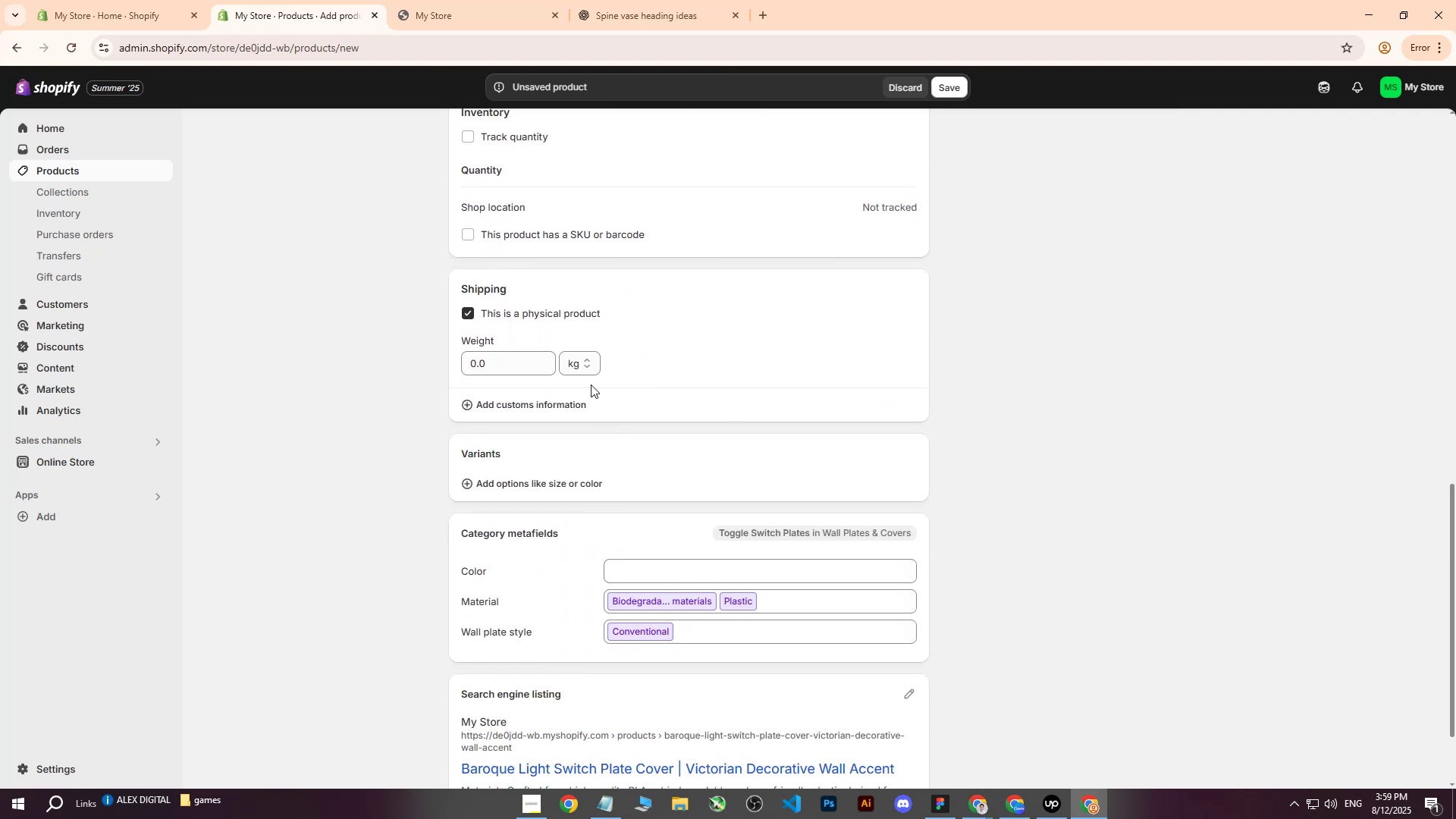 
left_click([576, 362])
 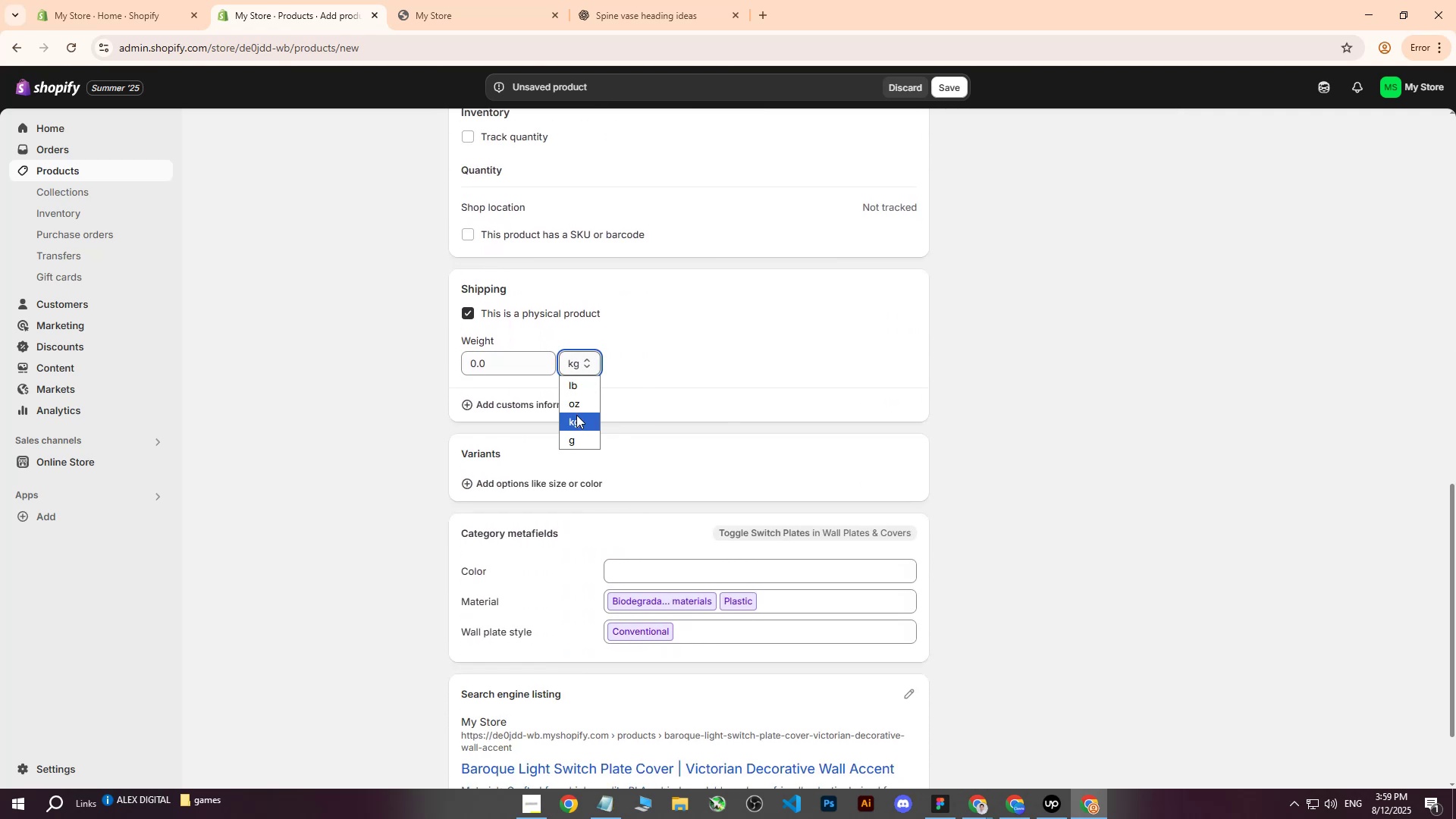 
double_click([499, 372])
 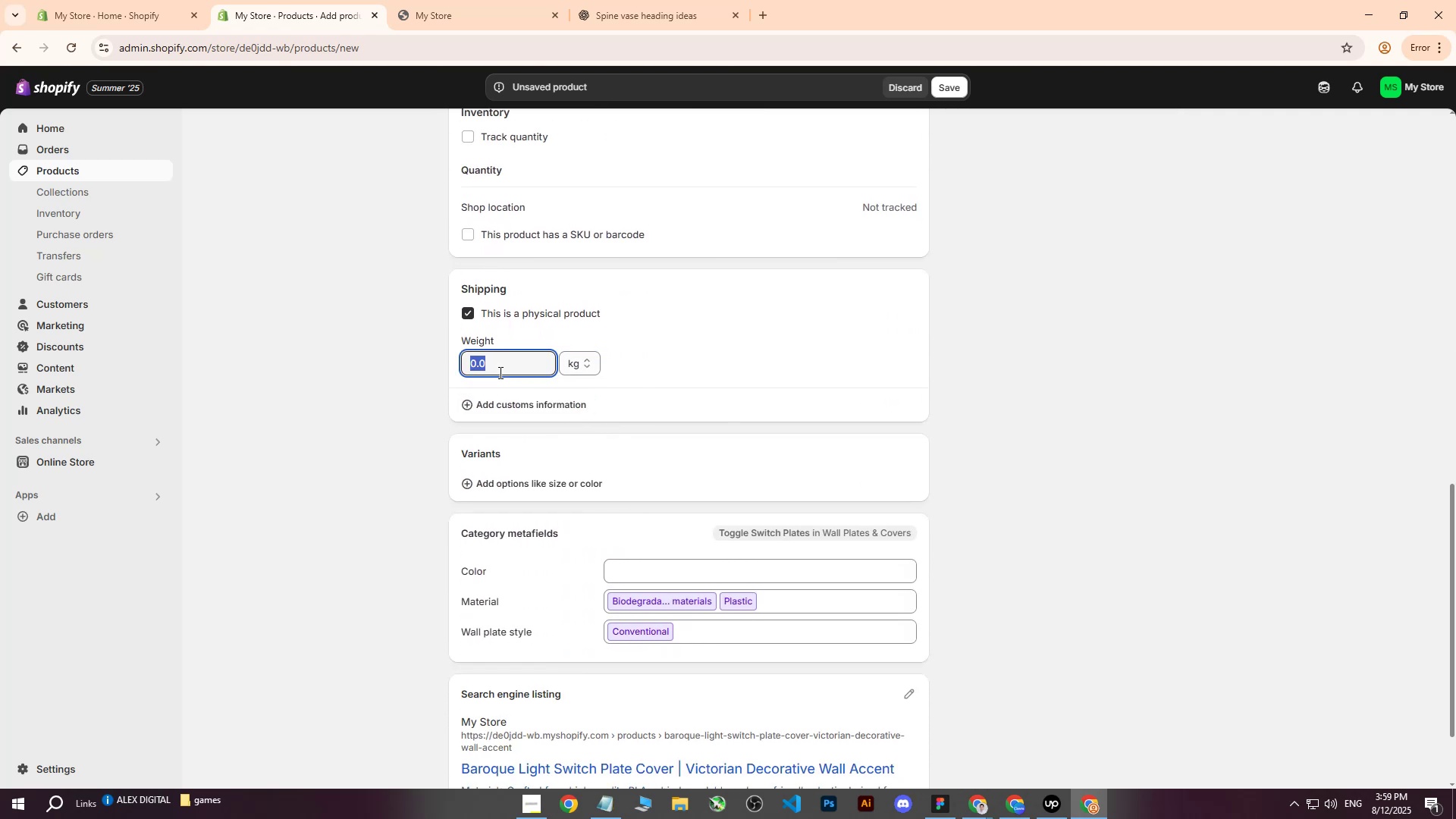 
key(1)
 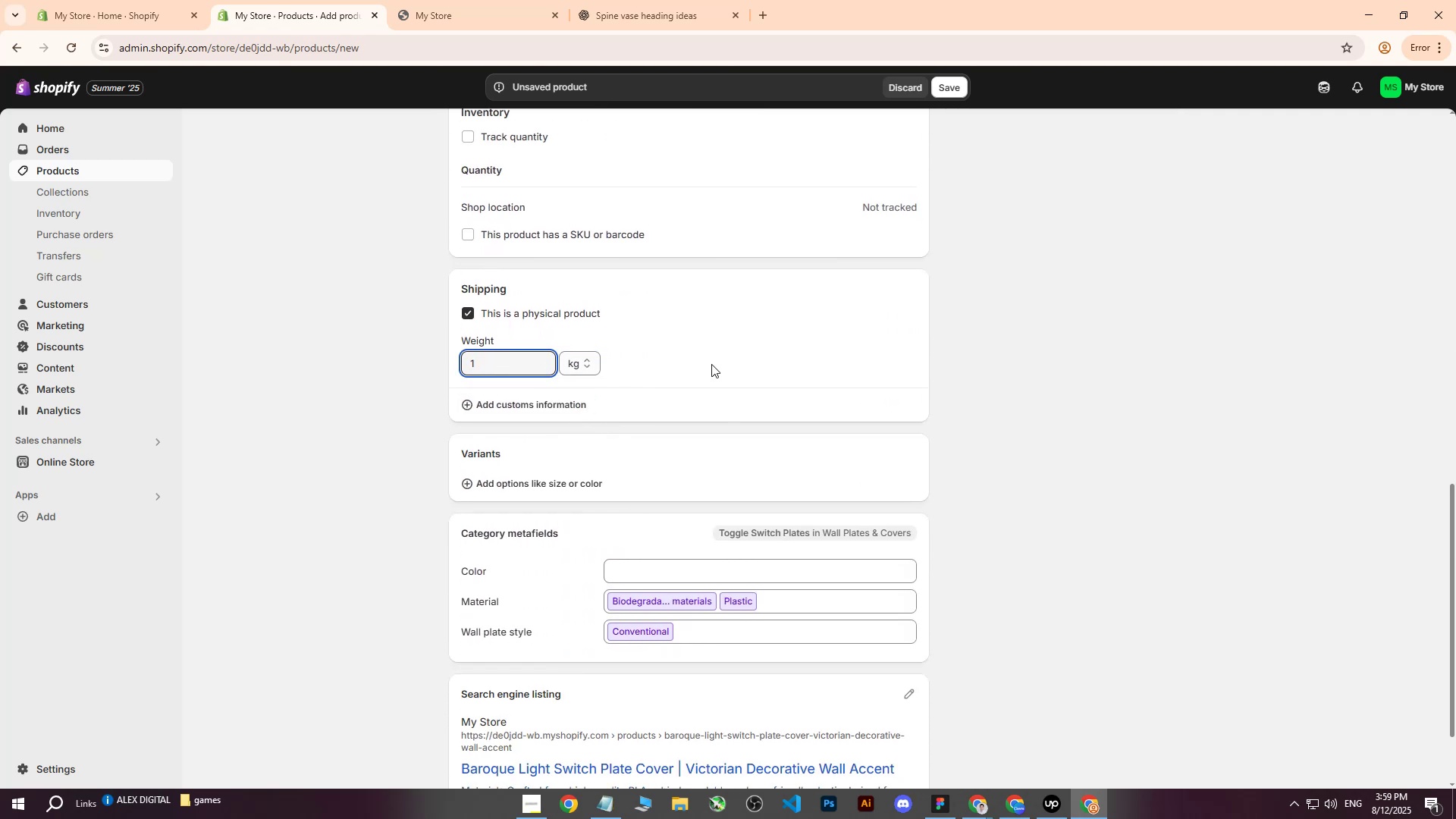 
key(Period)
 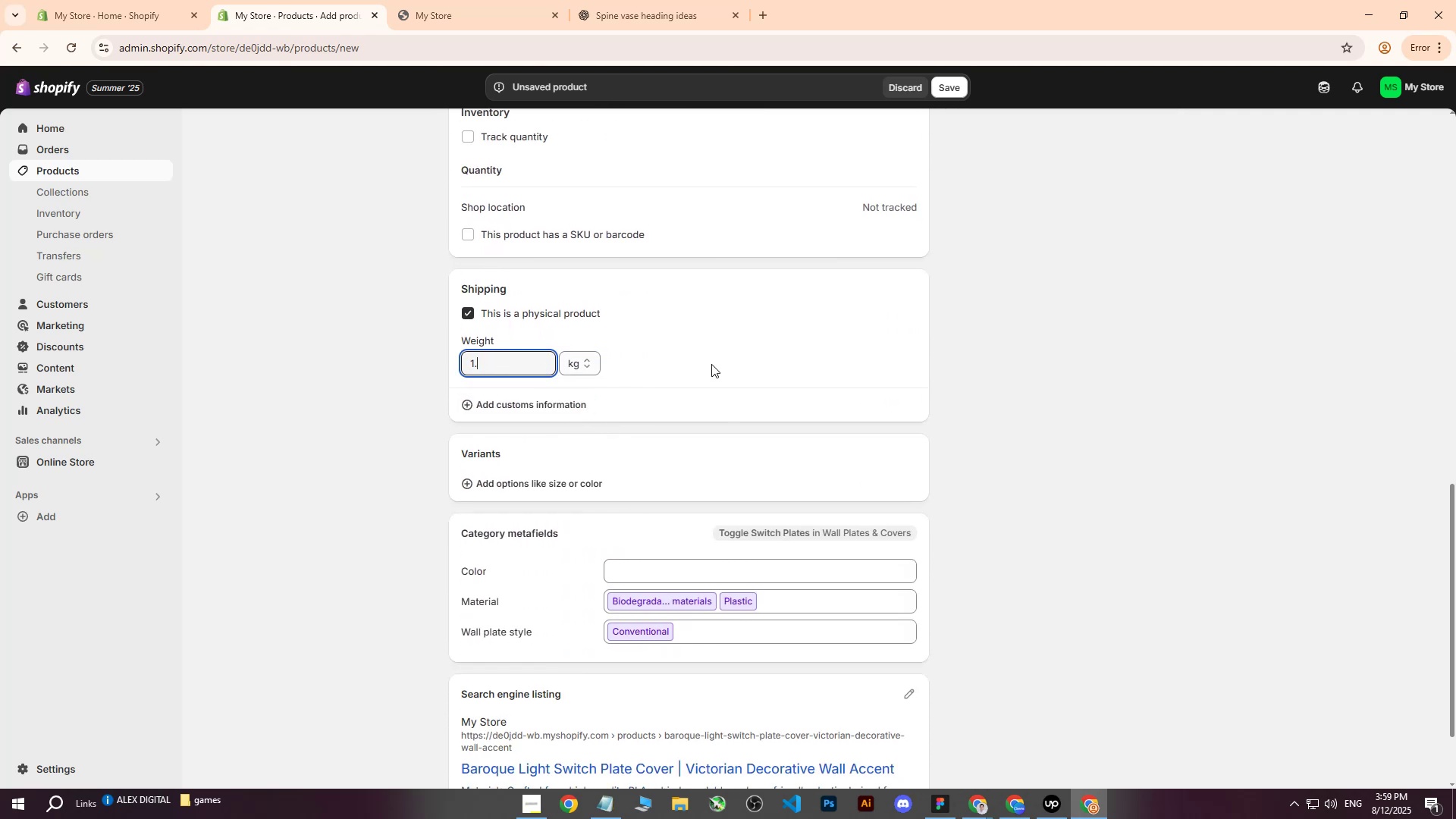 
key(2)
 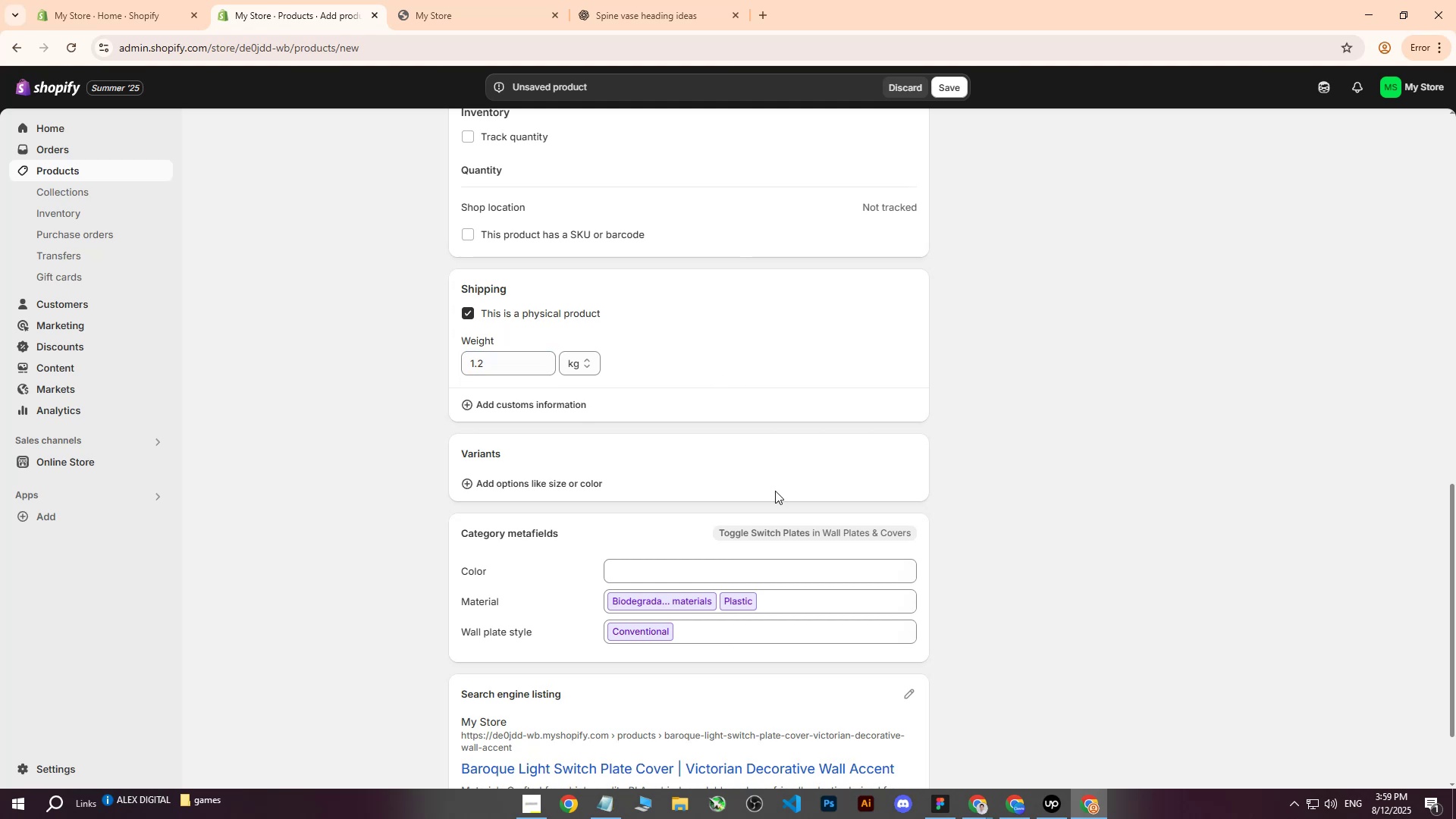 
left_click([684, 576])
 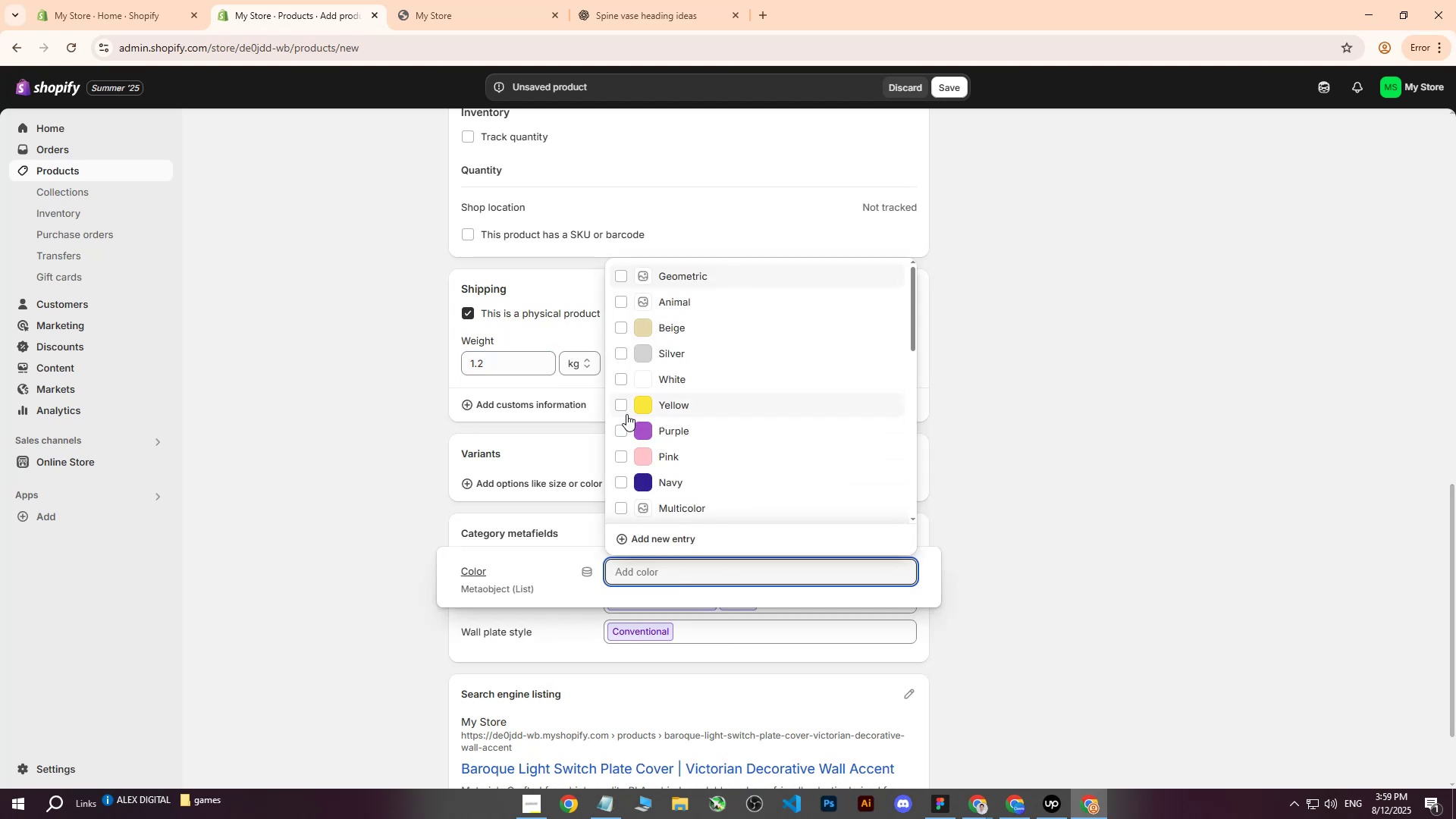 
left_click([626, 381])
 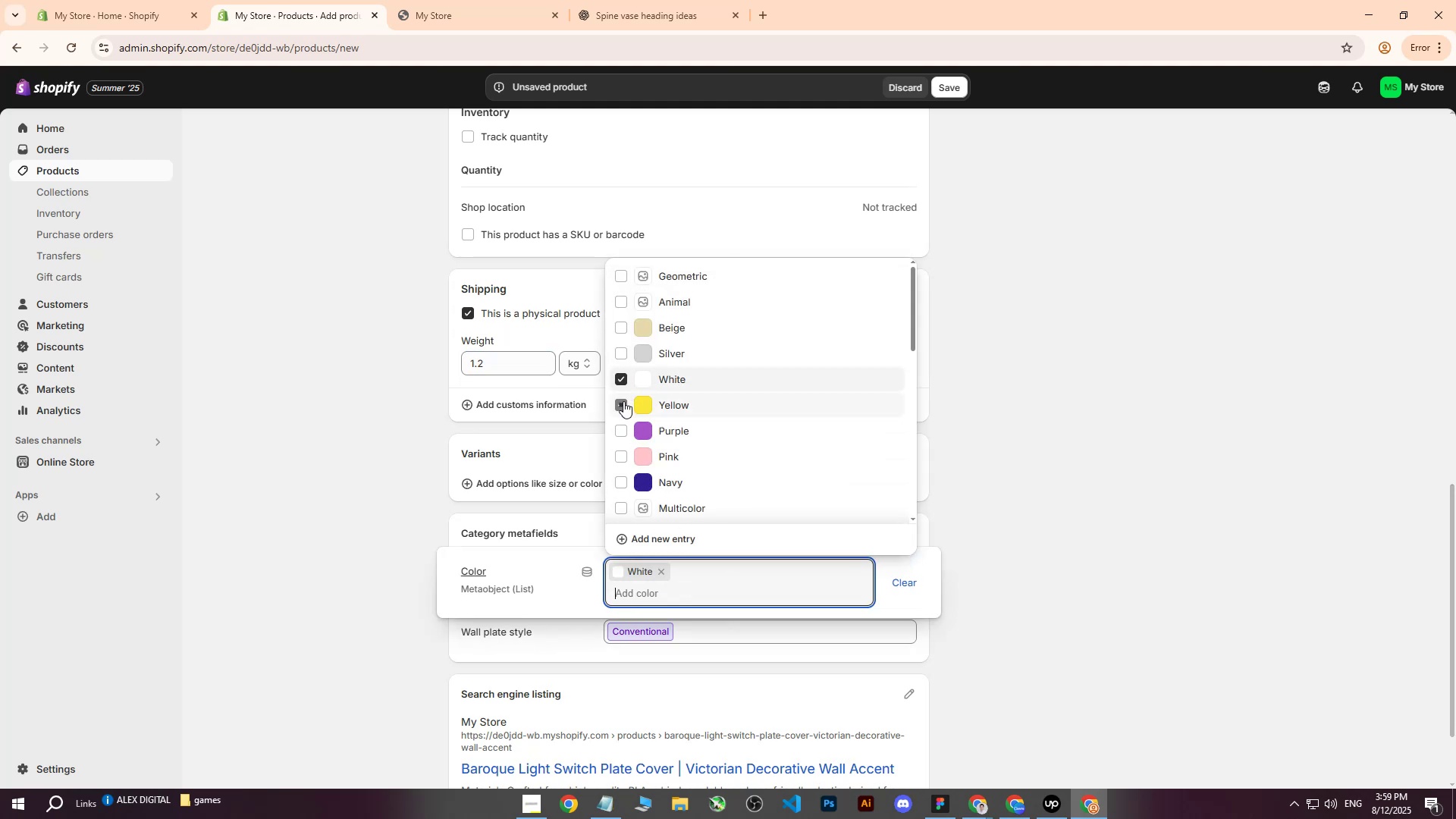 
double_click([623, 450])
 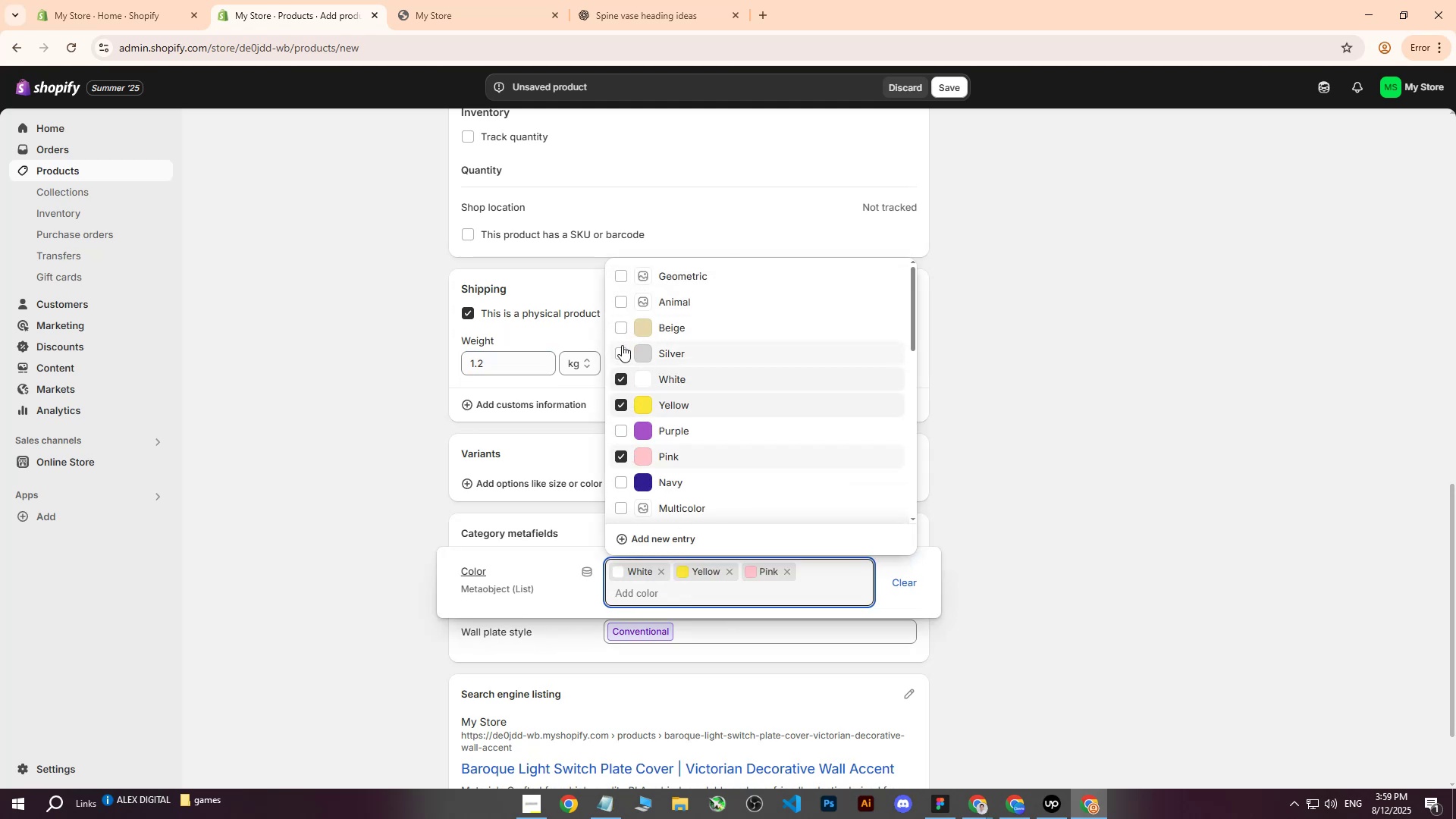 
double_click([626, 322])
 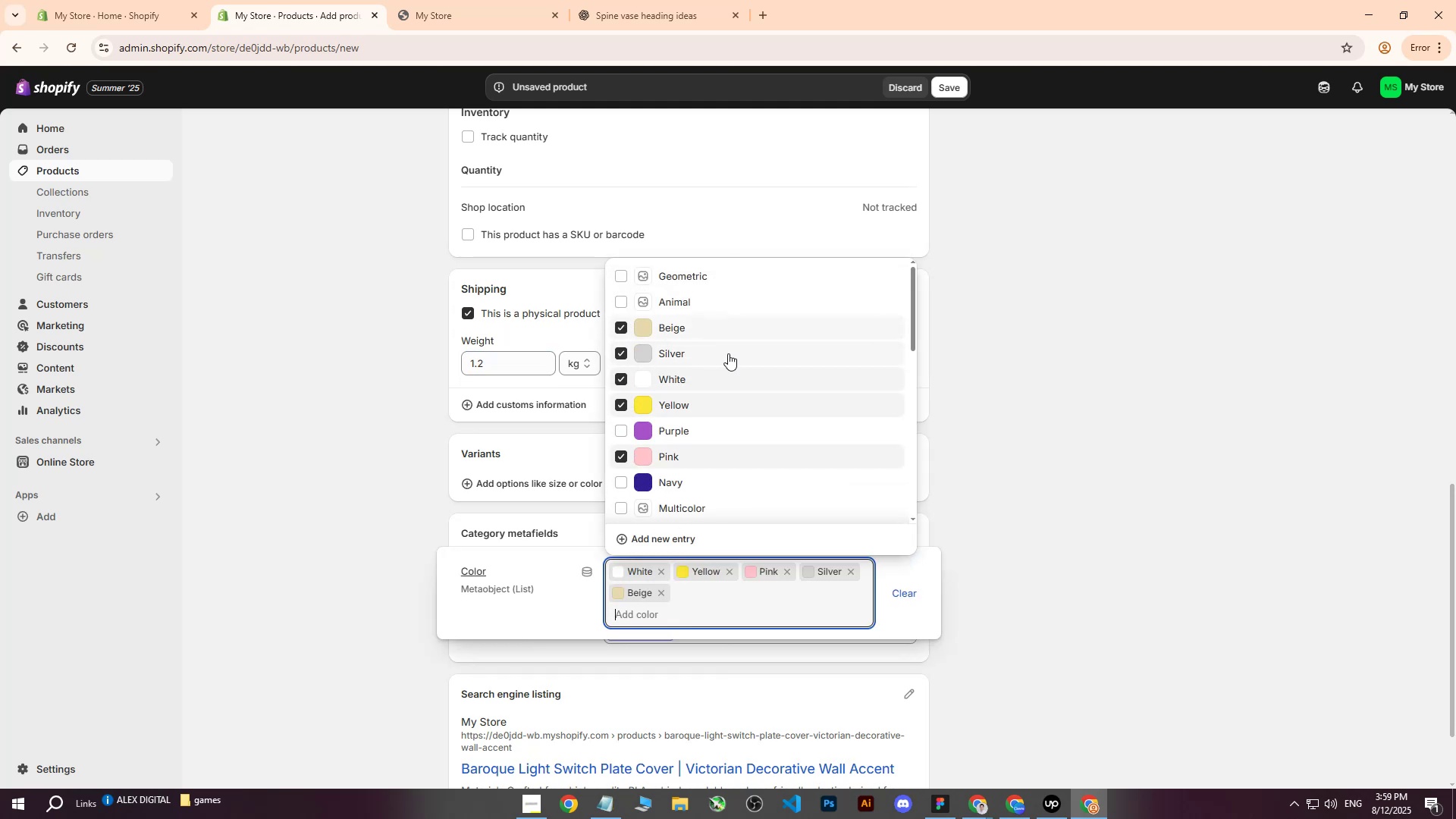 
scroll: coordinate [764, 400], scroll_direction: down, amount: 3.0
 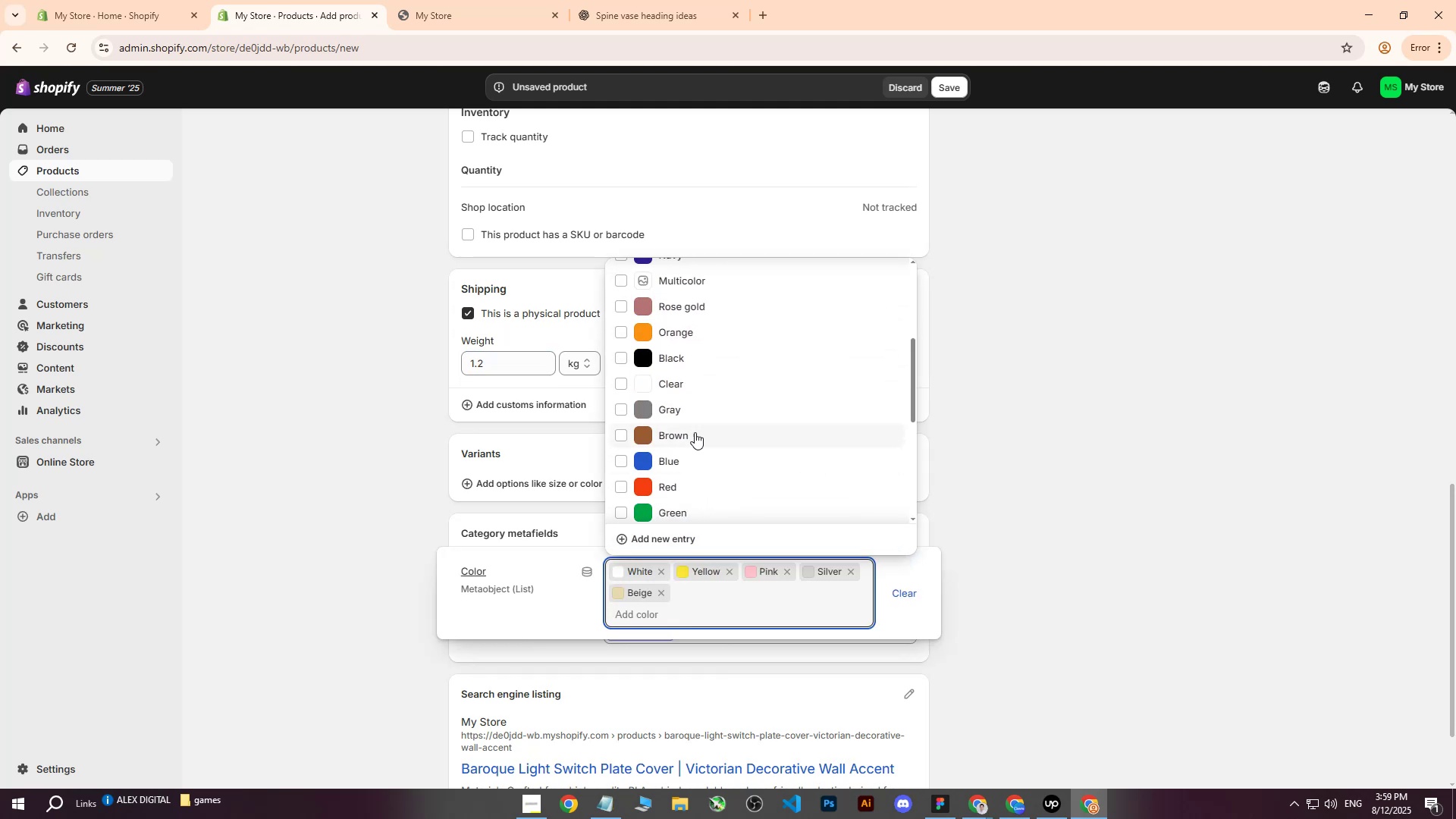 
left_click([682, 403])
 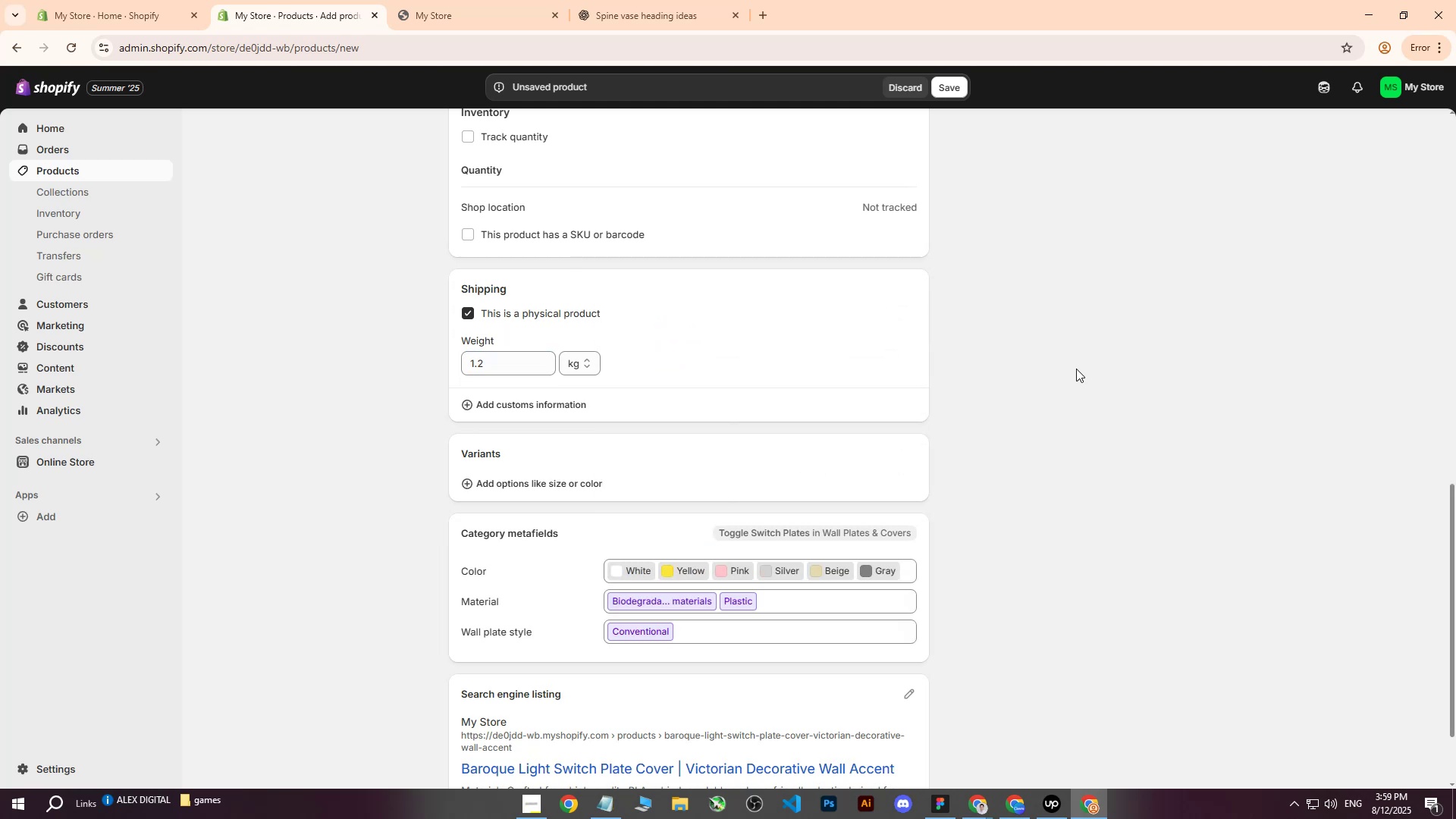 
scroll: coordinate [1072, 367], scroll_direction: up, amount: 15.0
 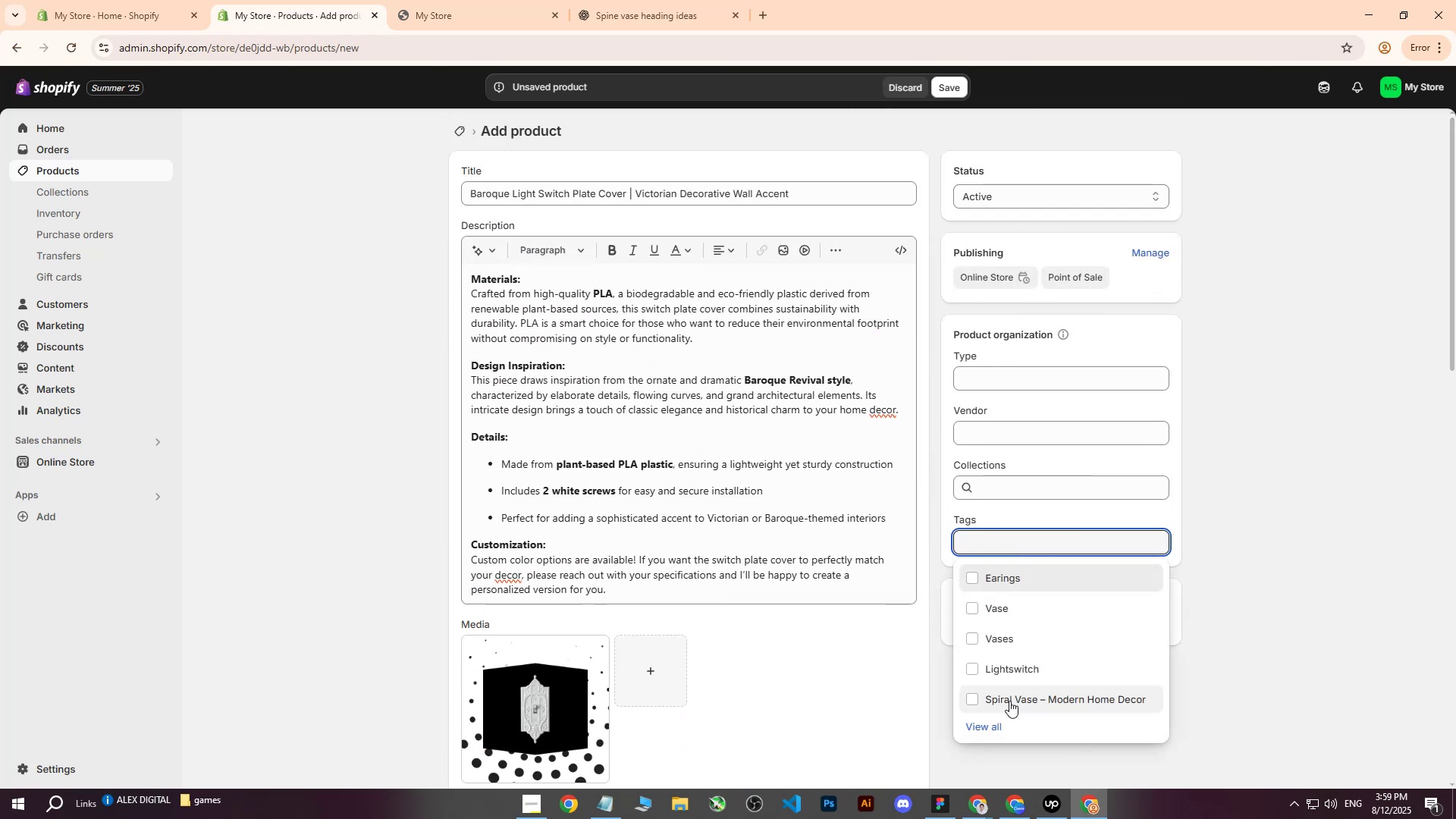 
left_click([1012, 664])
 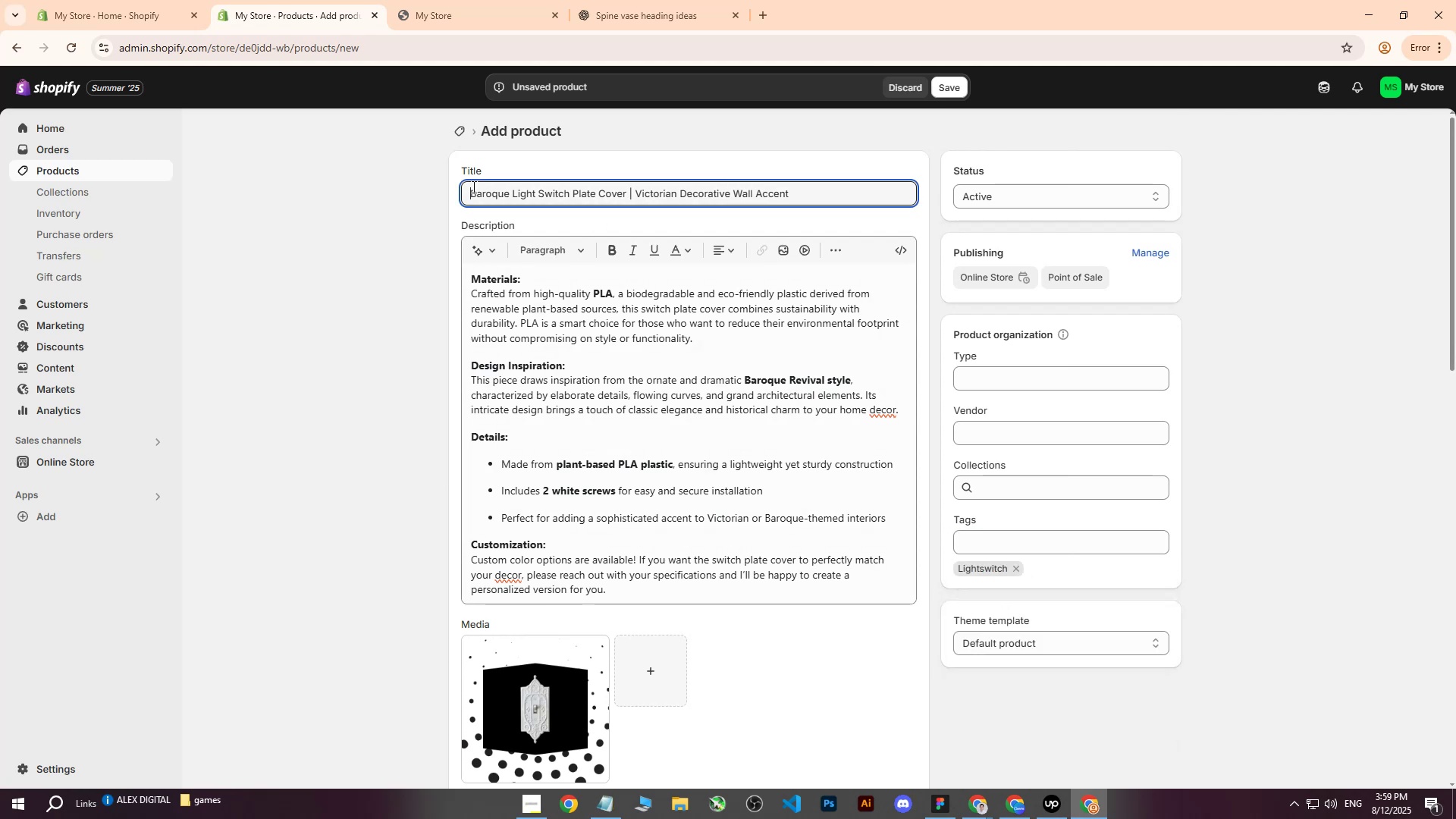 
key(Control+C)
 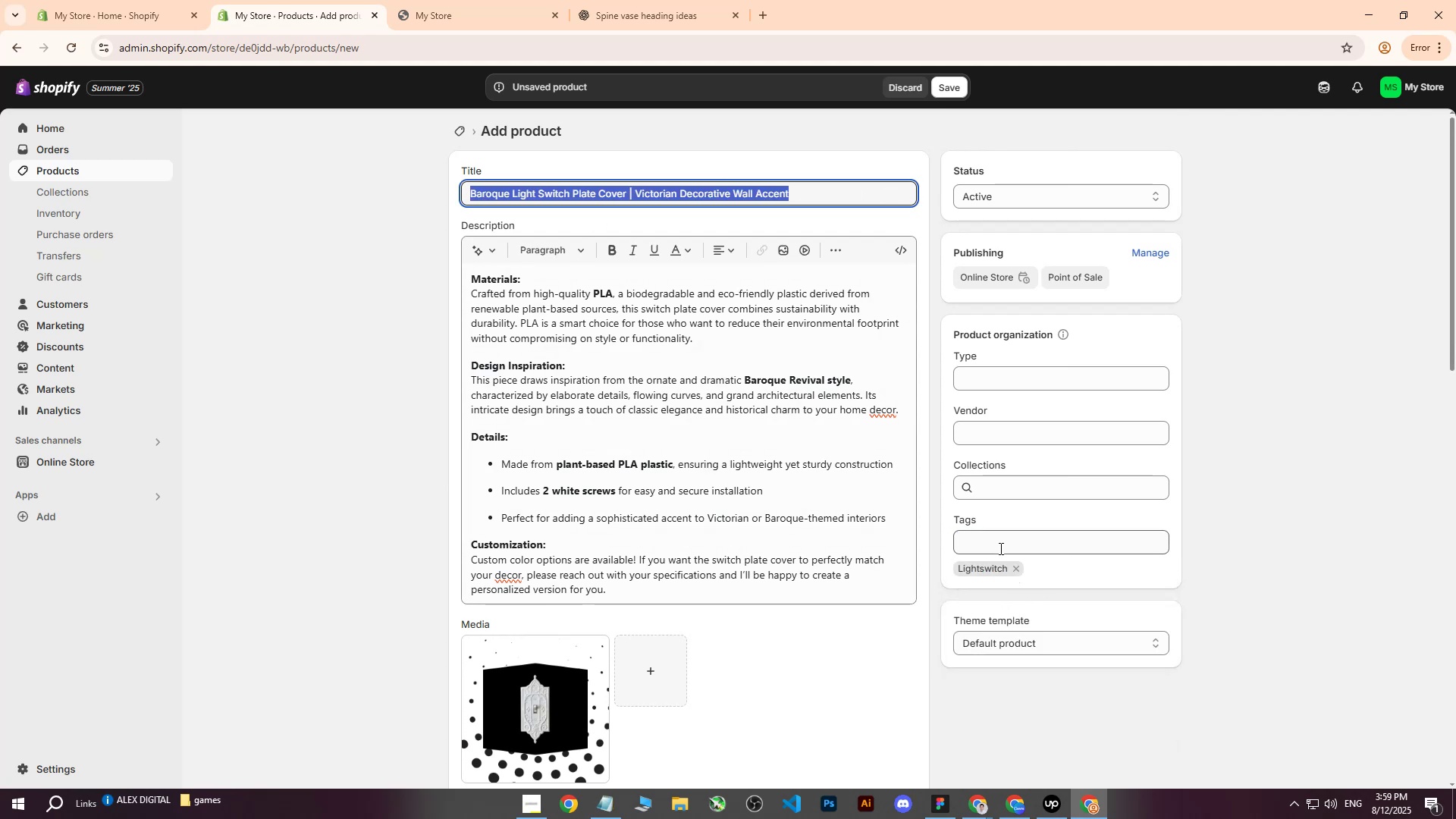 
left_click([999, 548])
 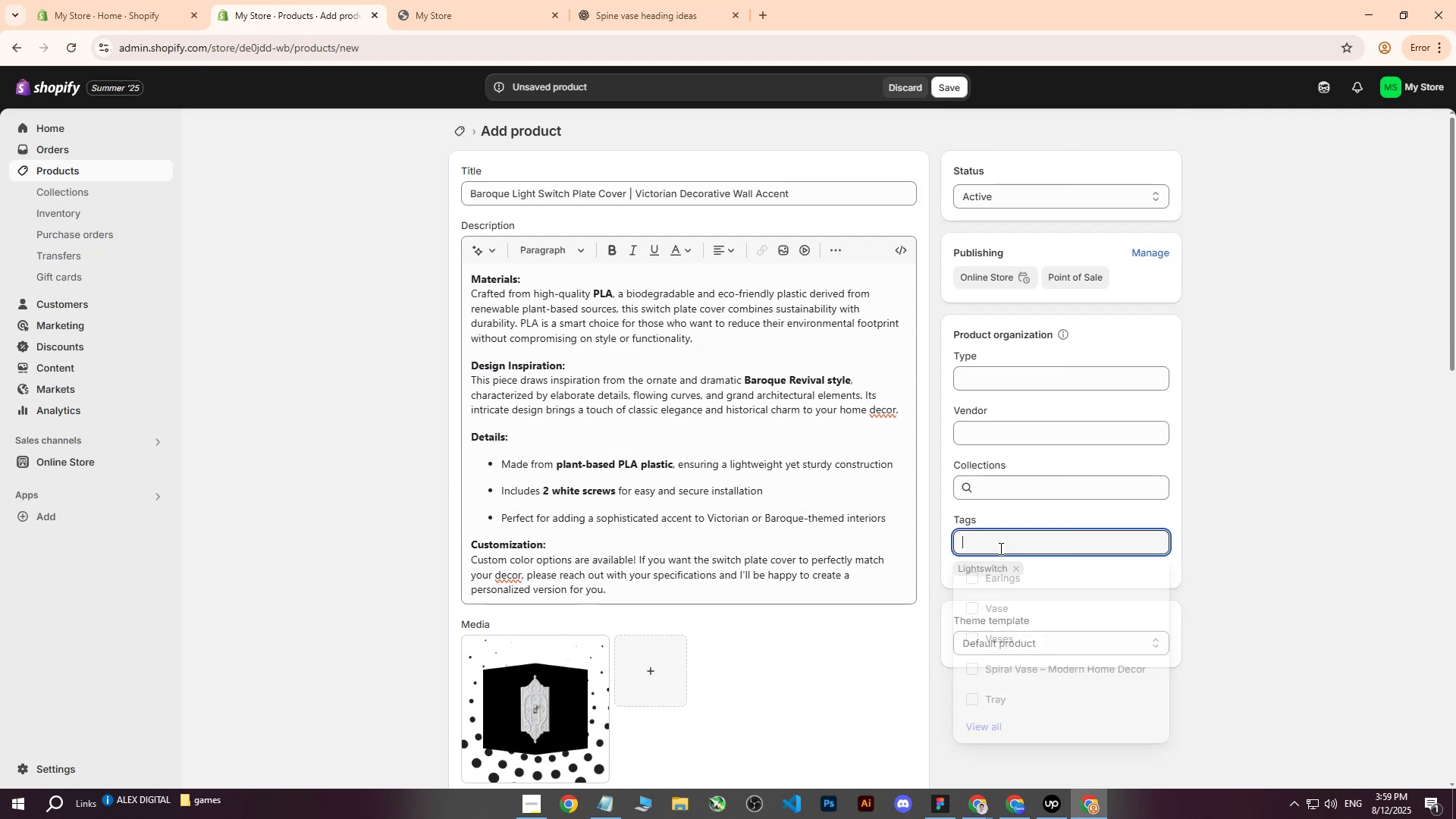 
key(Control+ControlLeft)
 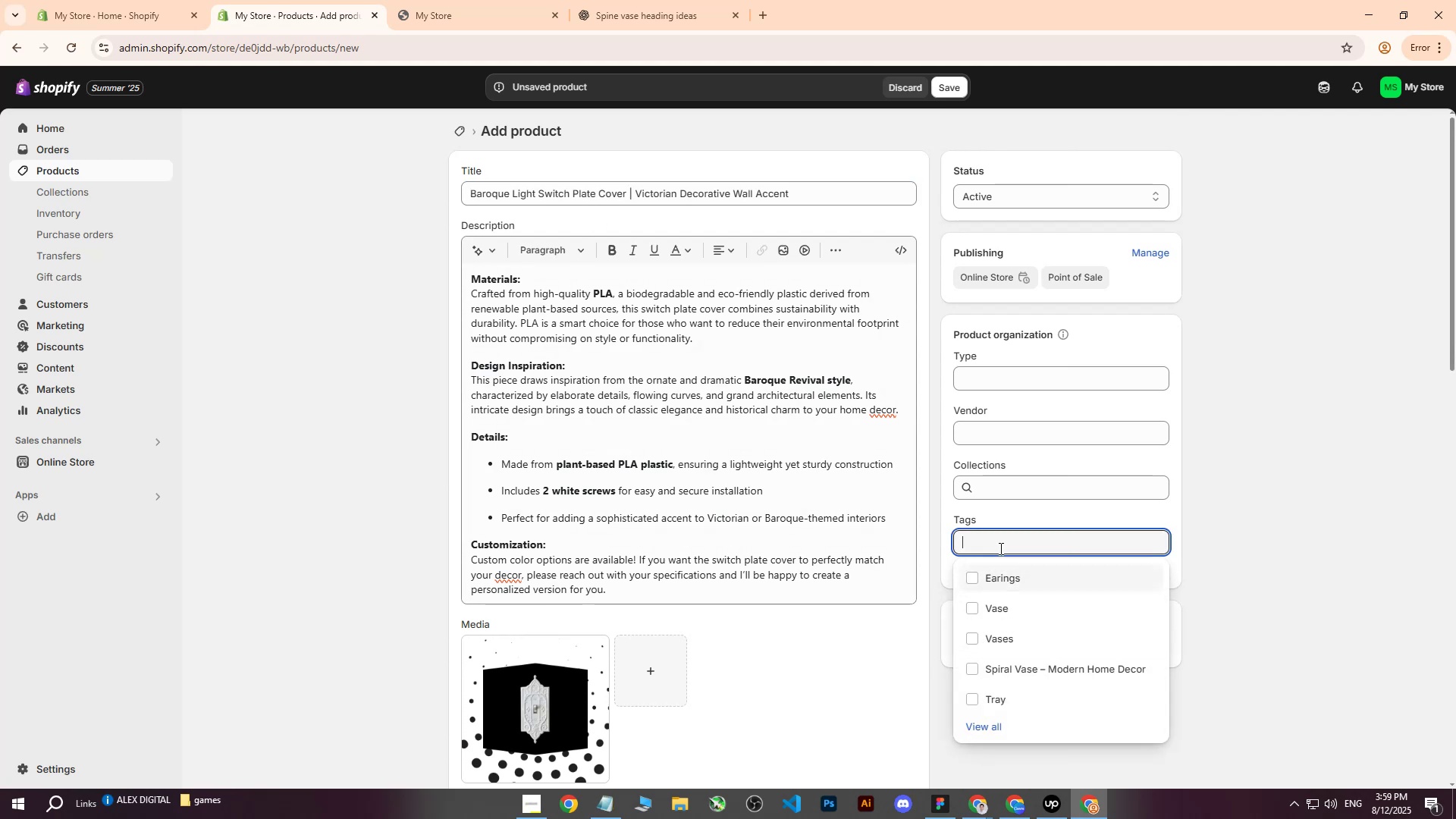 
key(Control+V)
 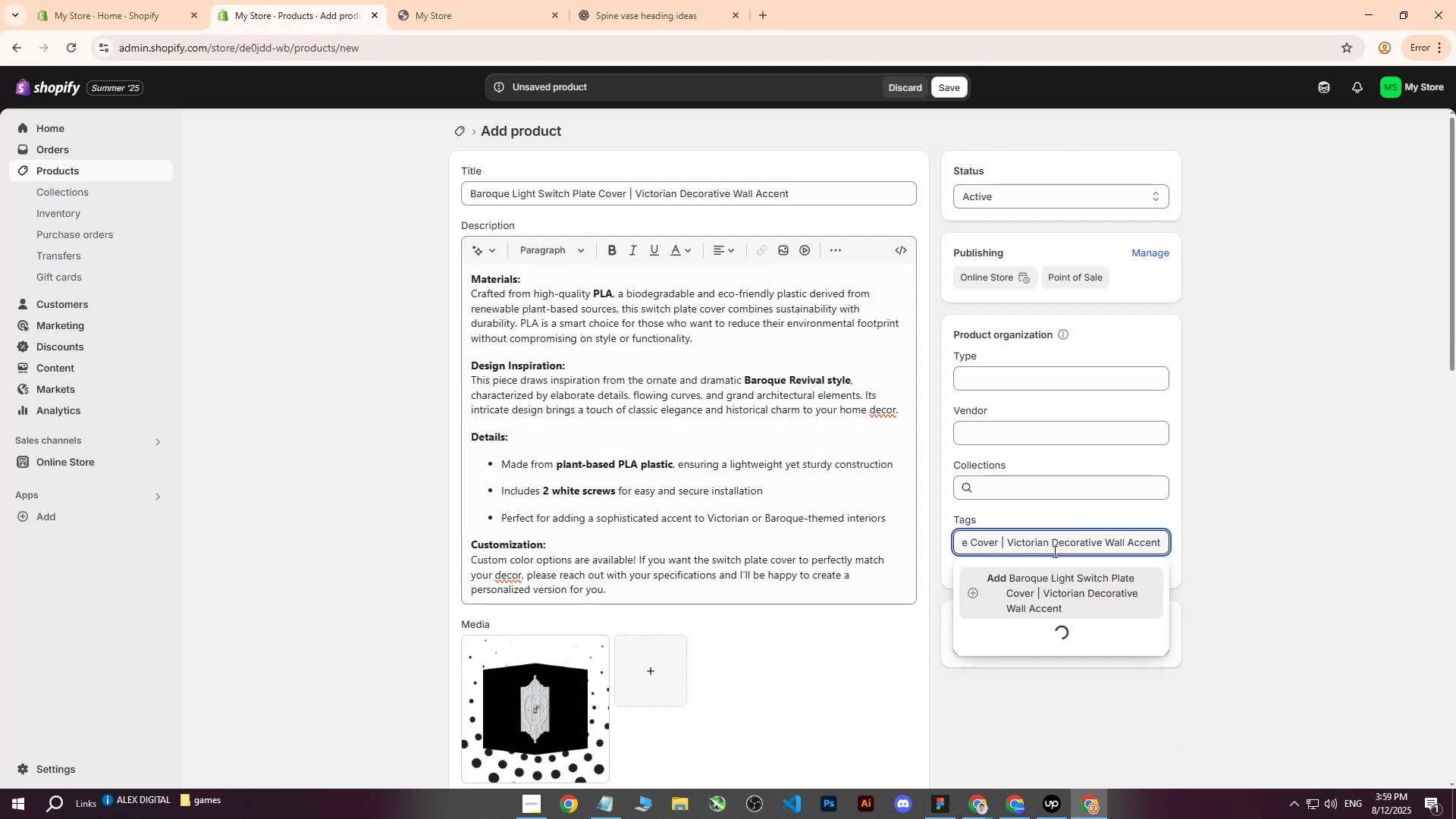 
hold_key(key=ArrowLeft, duration=1.4)
 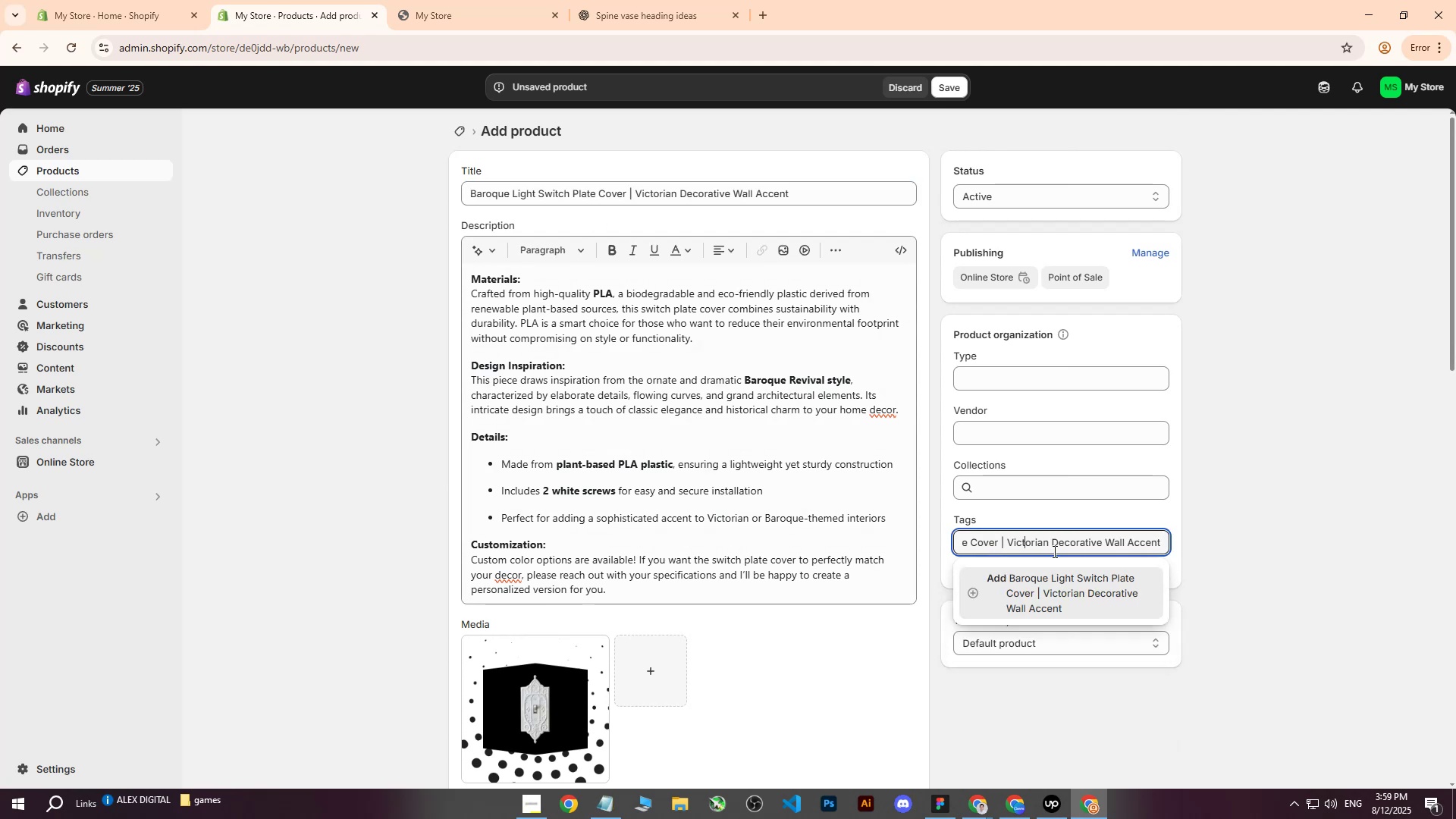 
key(ArrowLeft)
 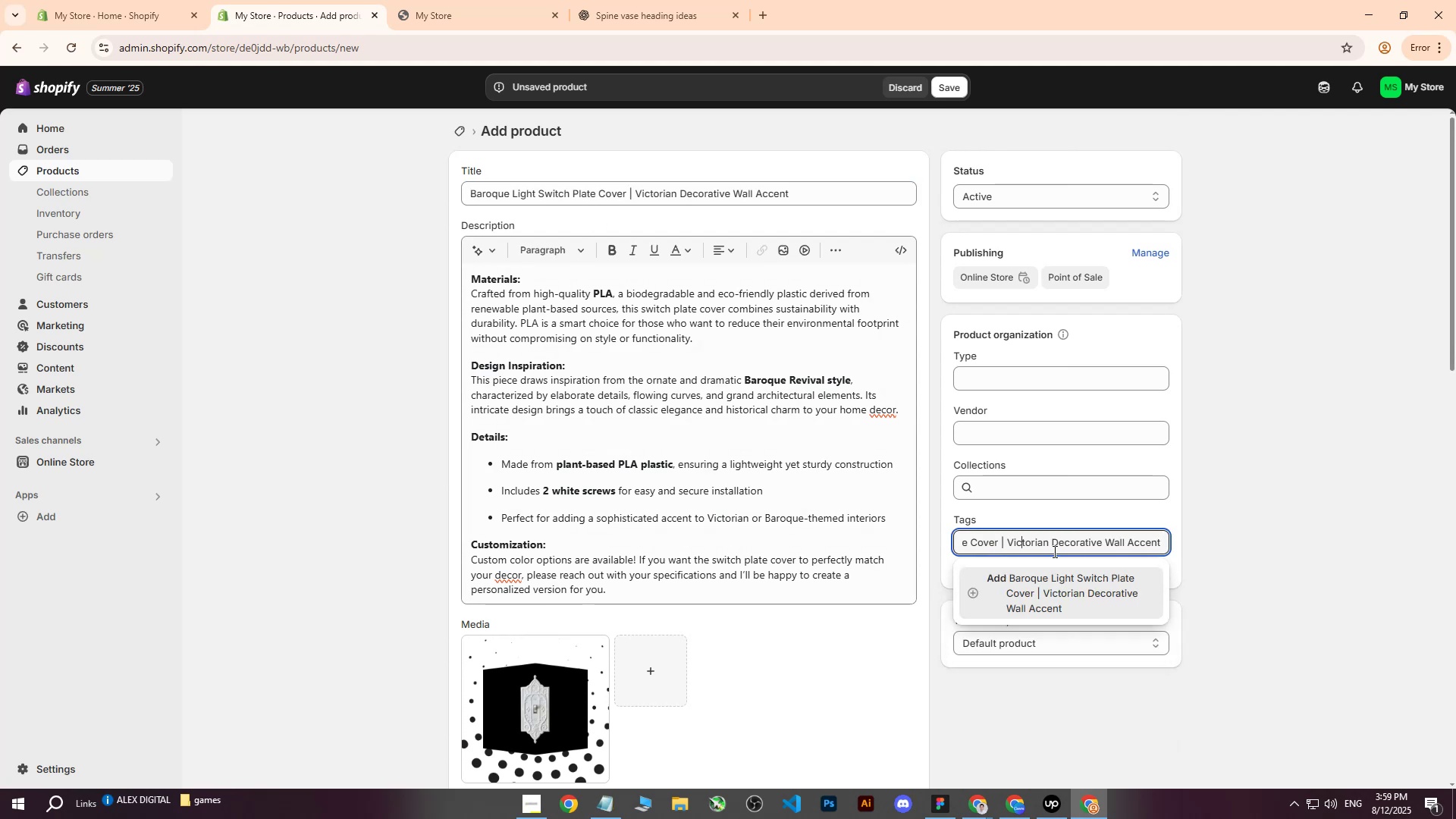 
key(ArrowLeft)
 